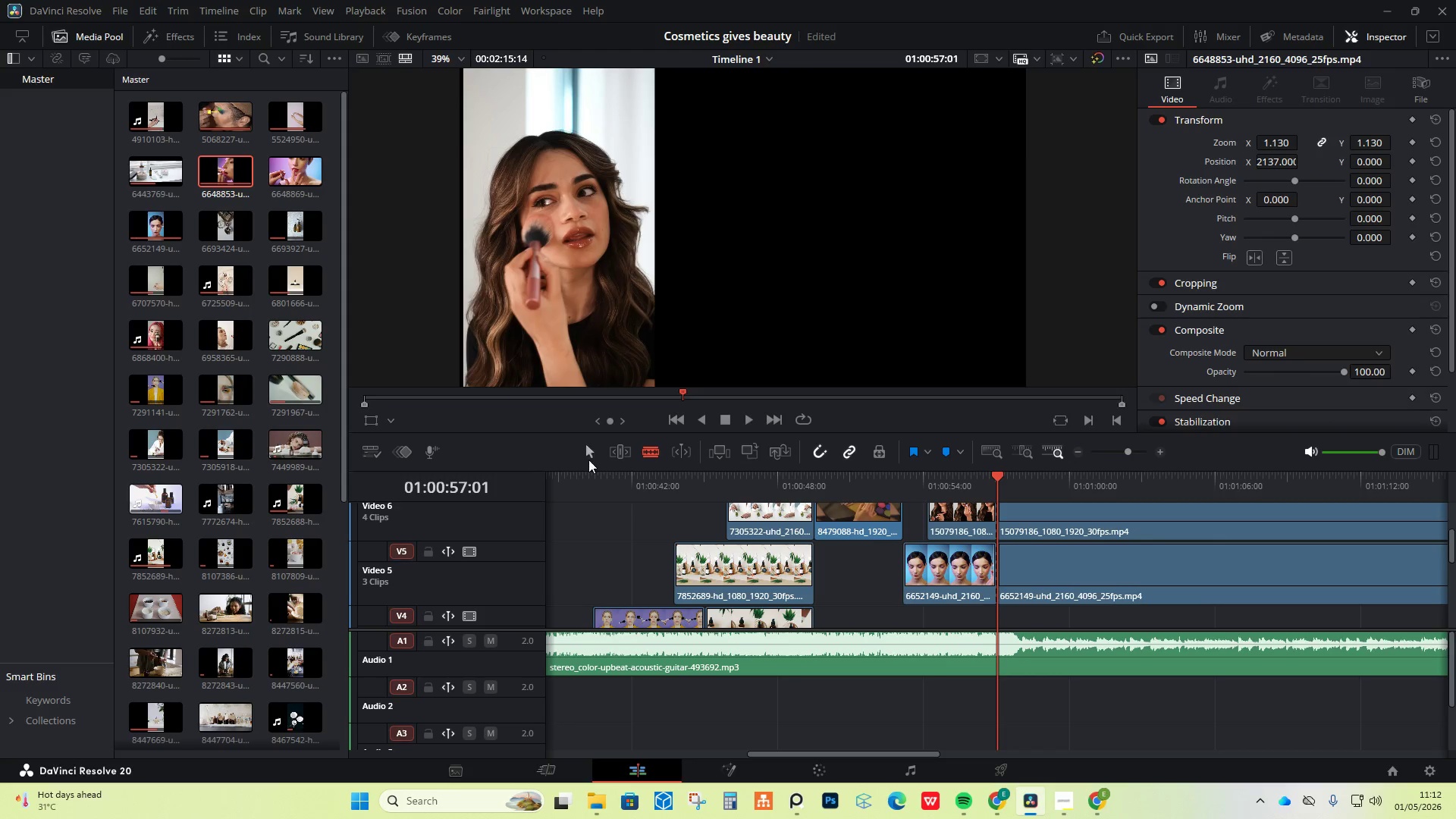 
left_click([586, 457])
 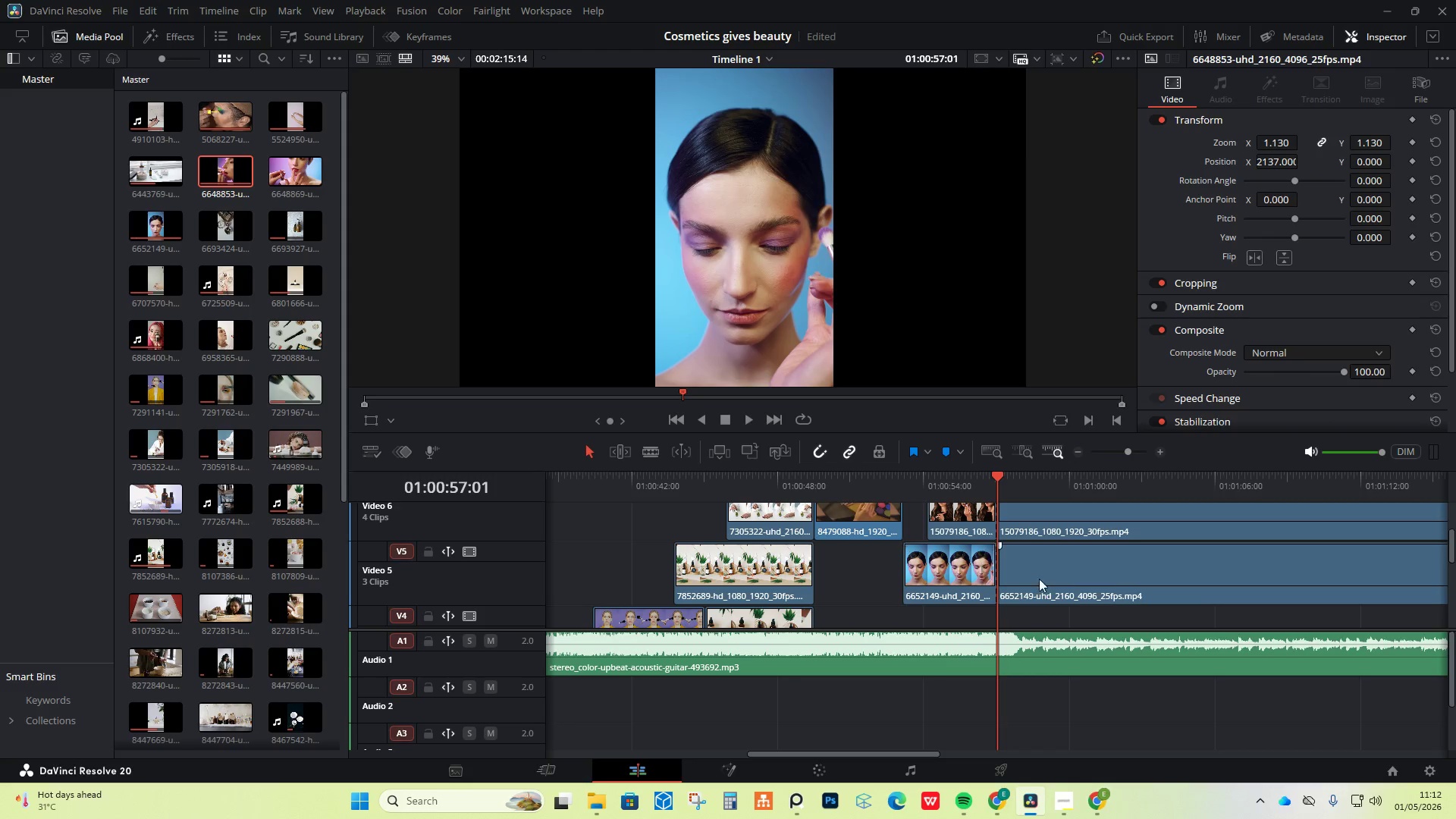 
left_click([1047, 582])
 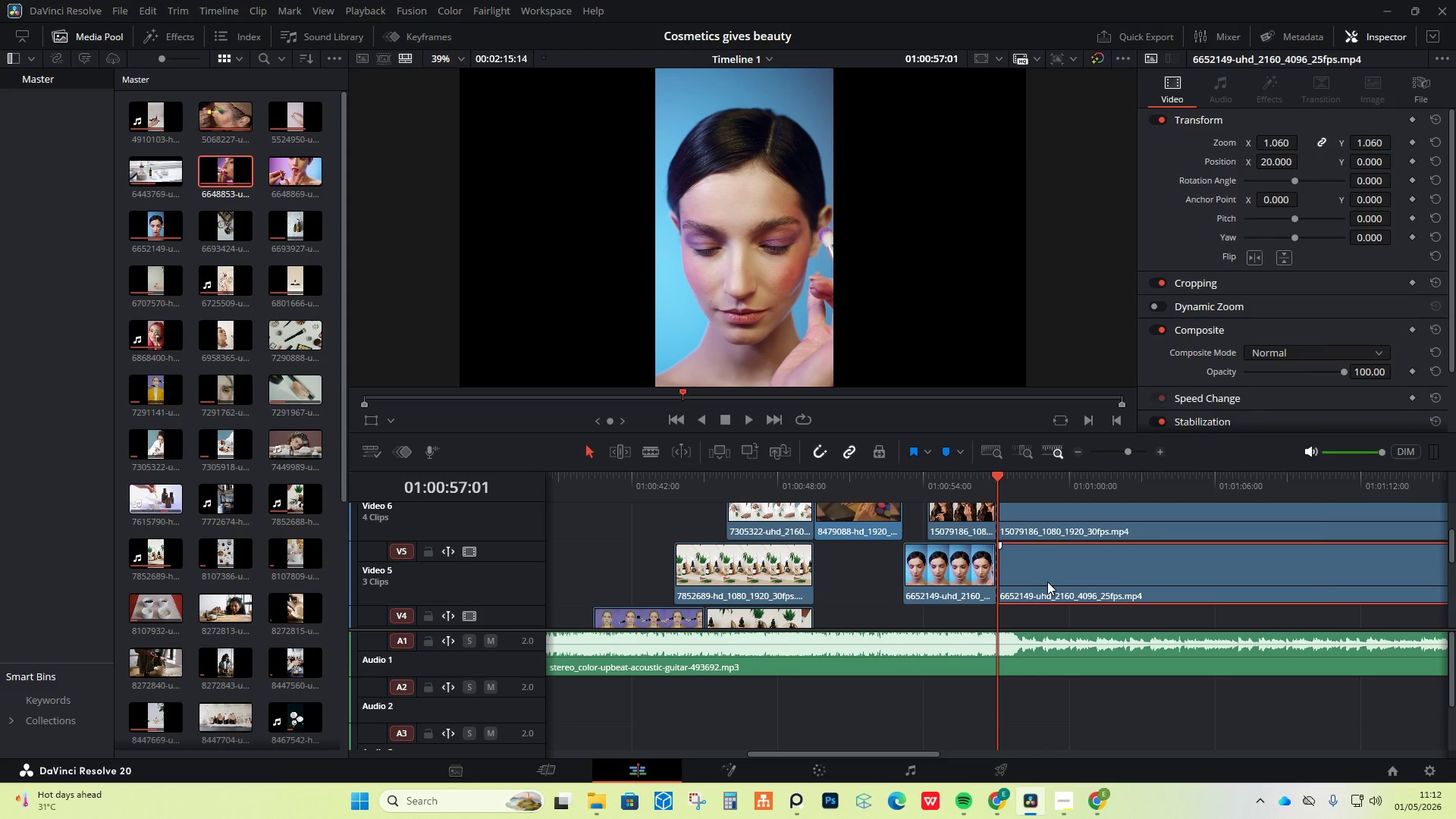 
right_click([1047, 582])
 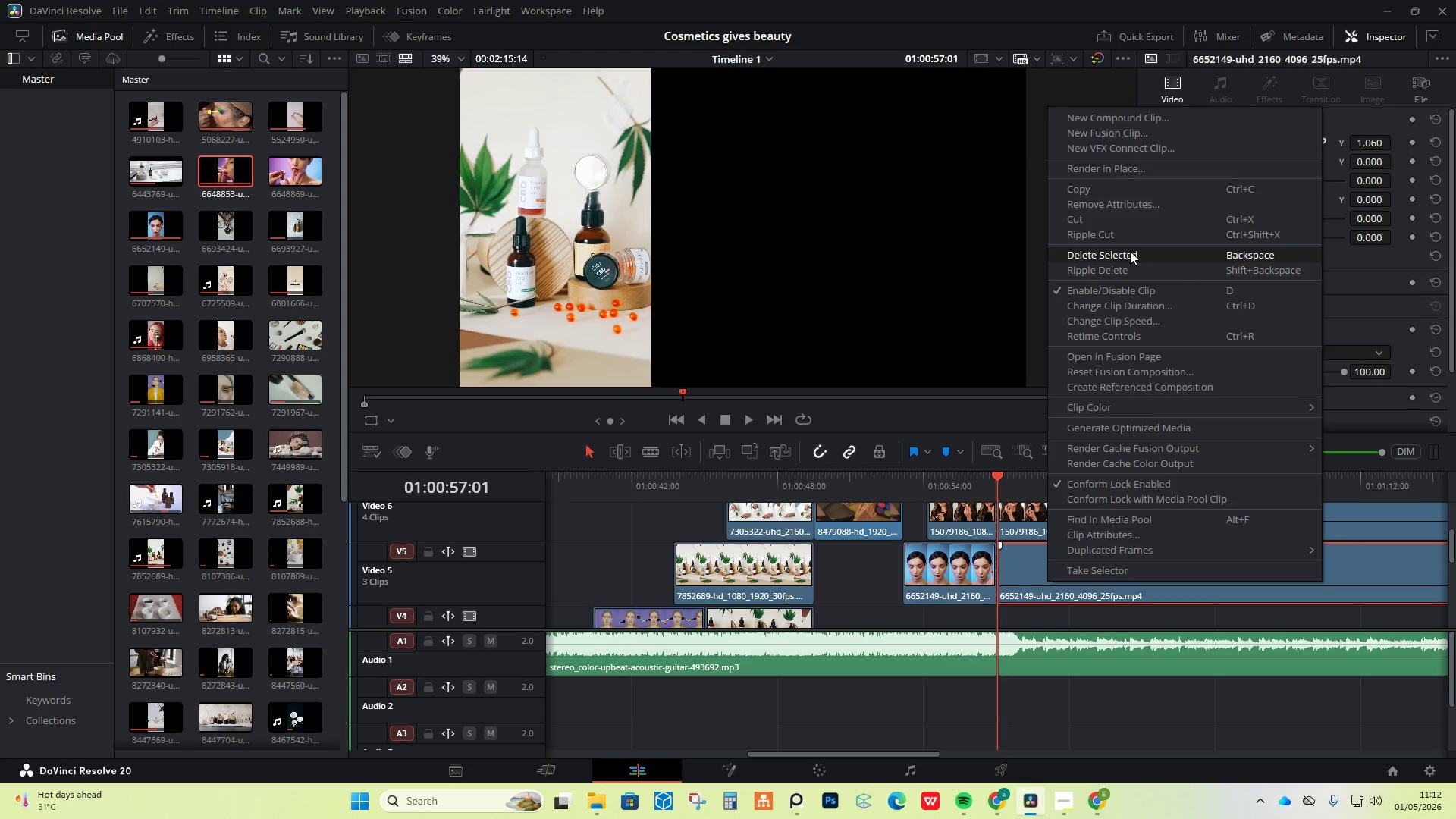 
left_click([1127, 256])
 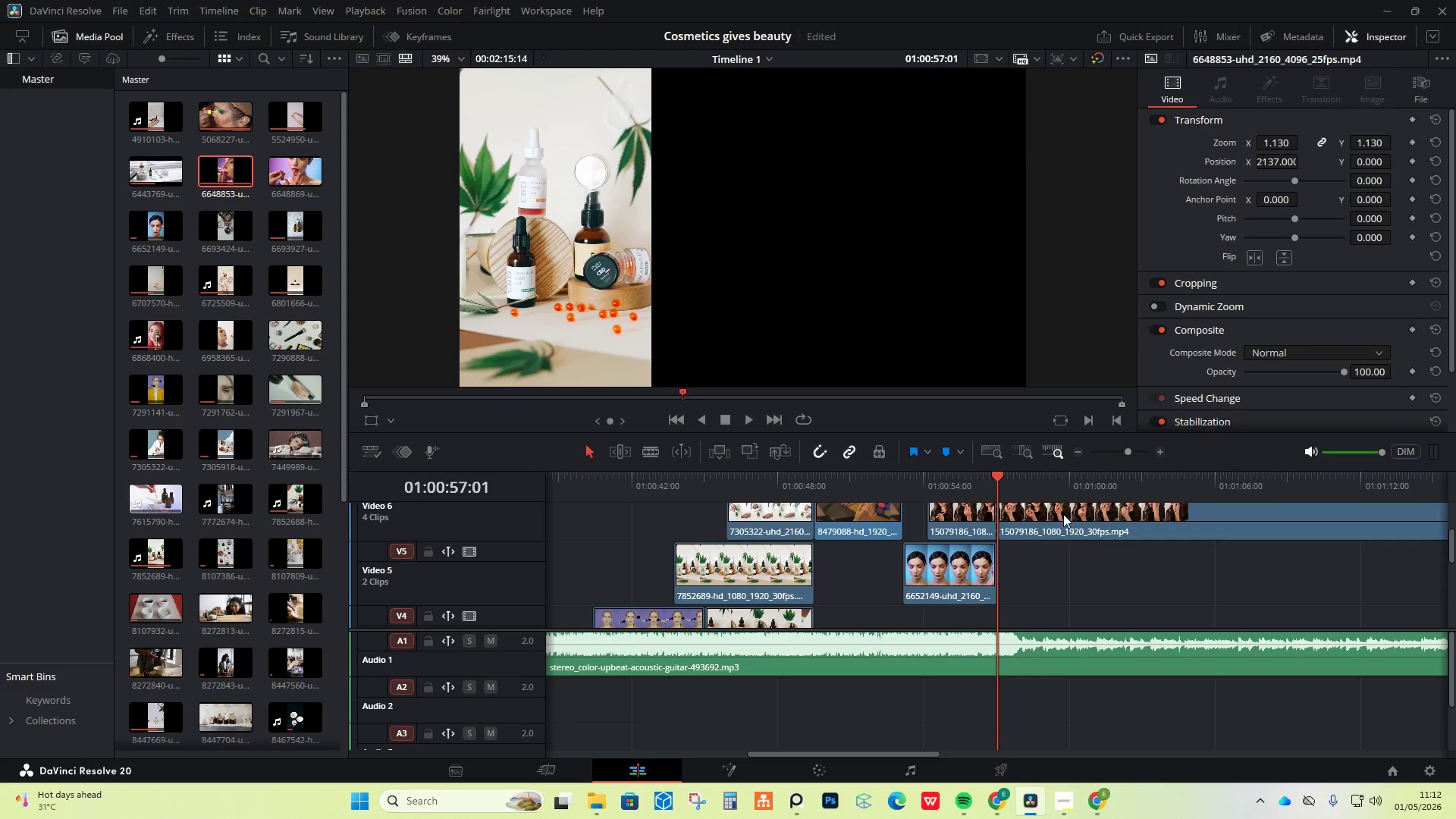 
left_click([1063, 514])
 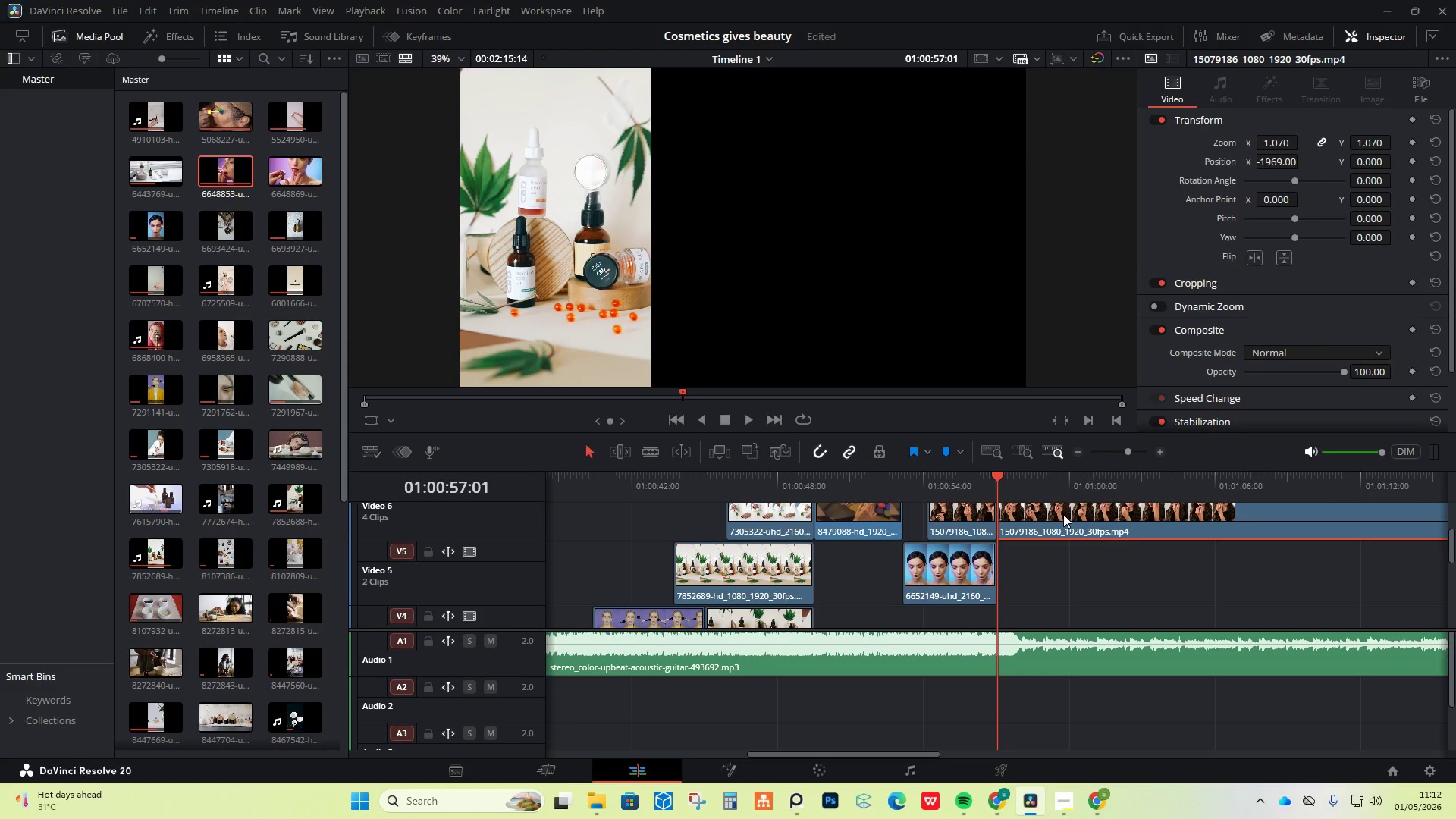 
right_click([1063, 514])
 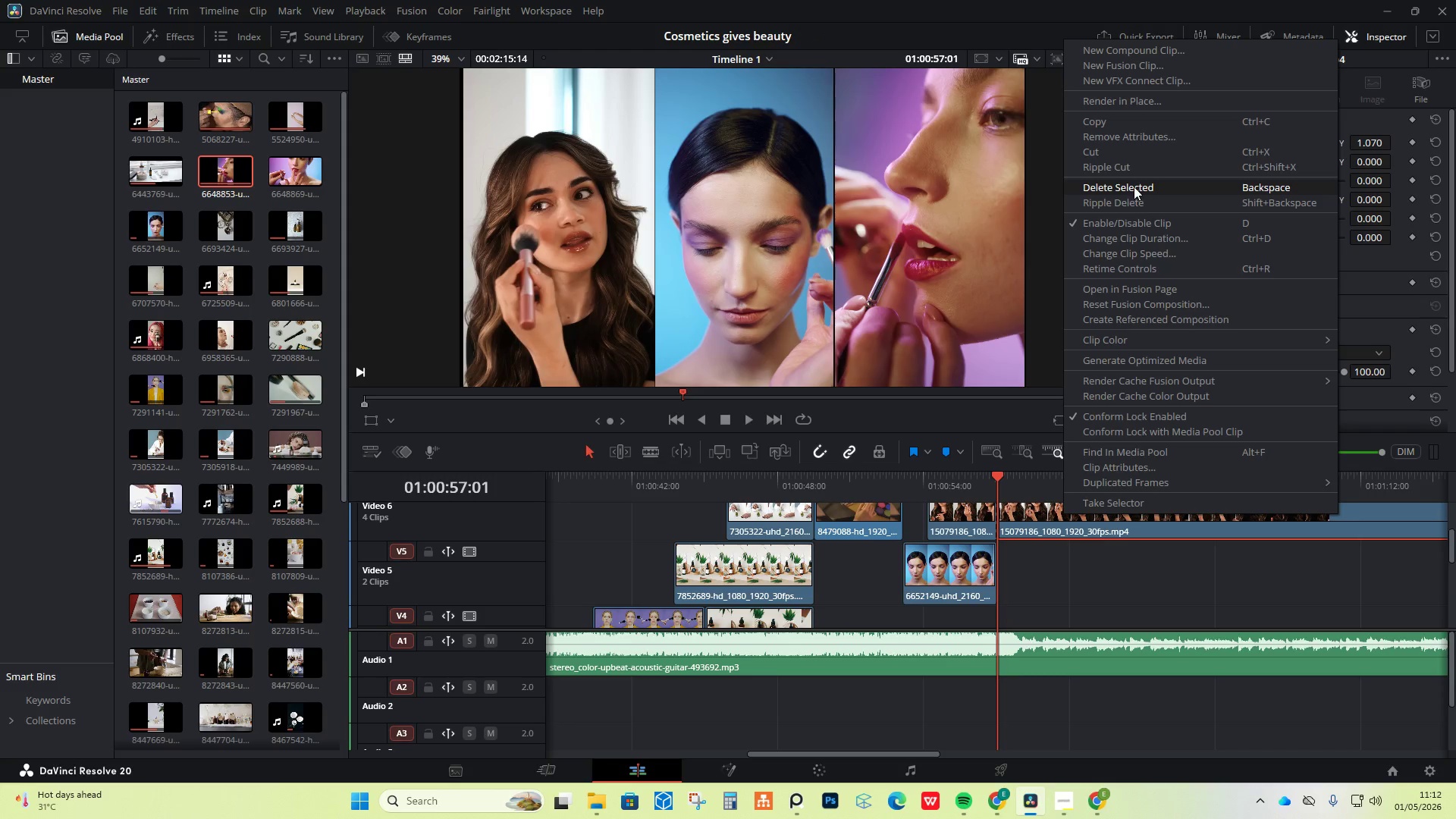 
left_click([1133, 187])
 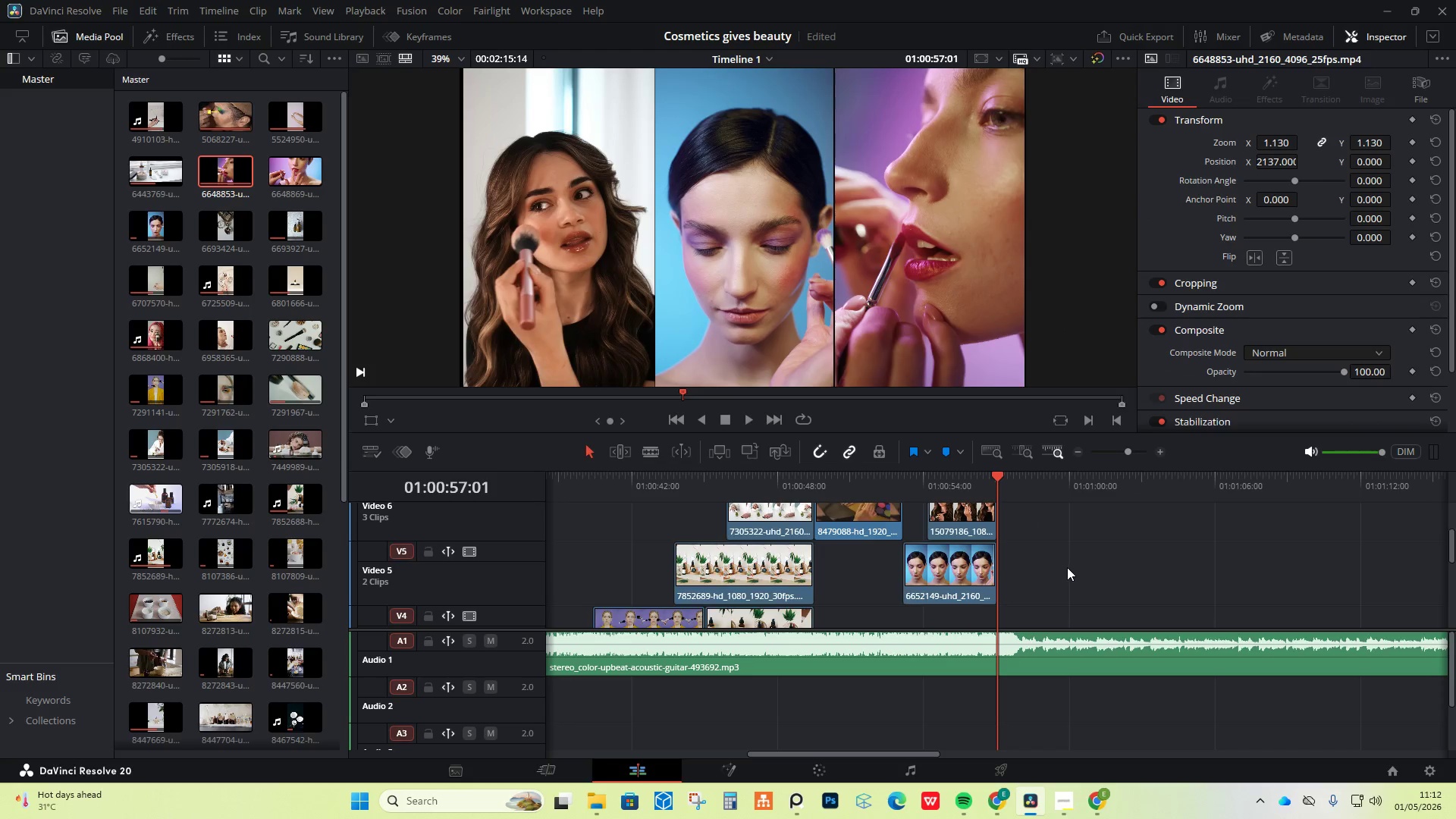 
scroll: coordinate [1066, 568], scroll_direction: up, amount: 1.0
 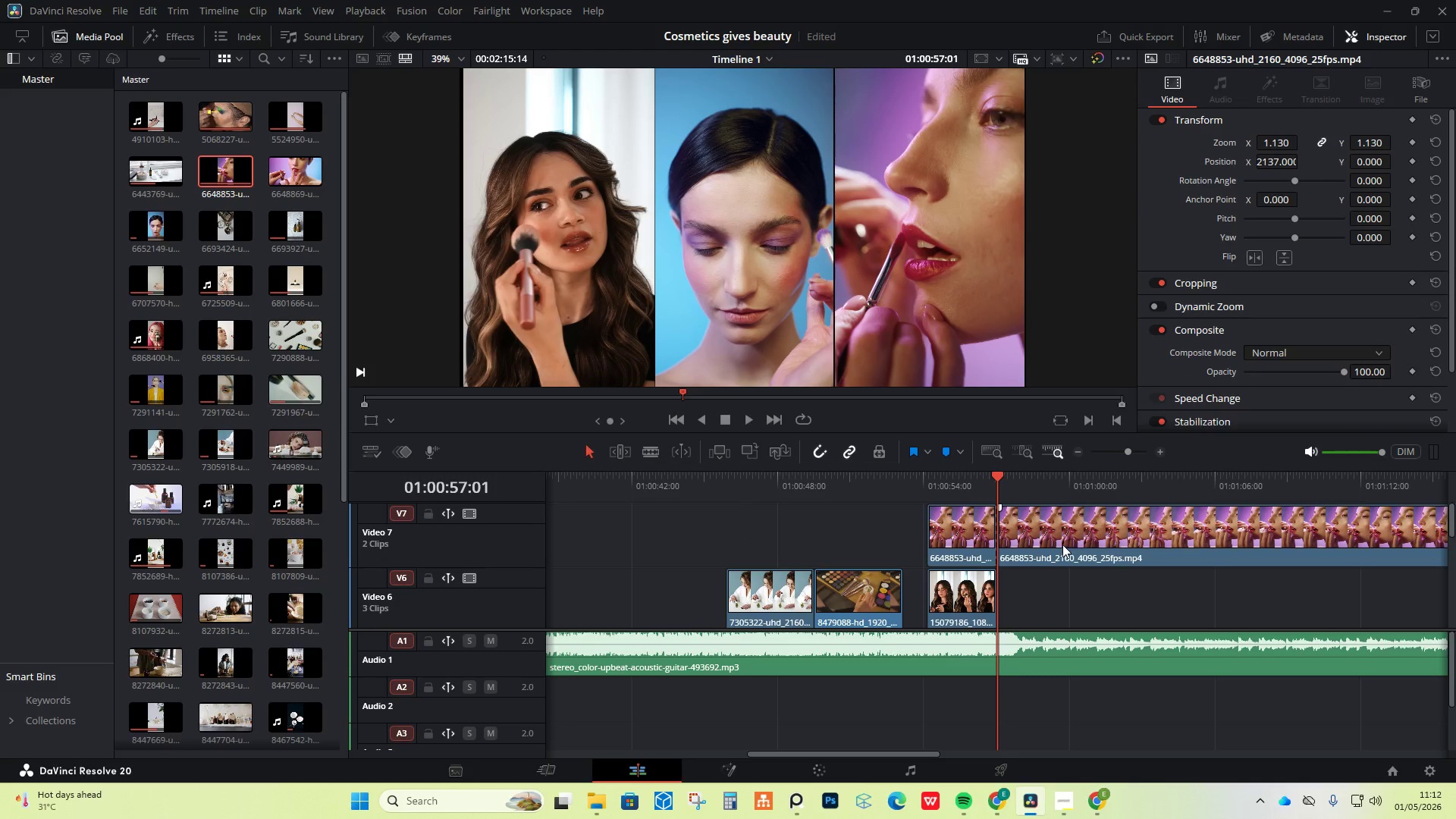 
left_click([1062, 544])
 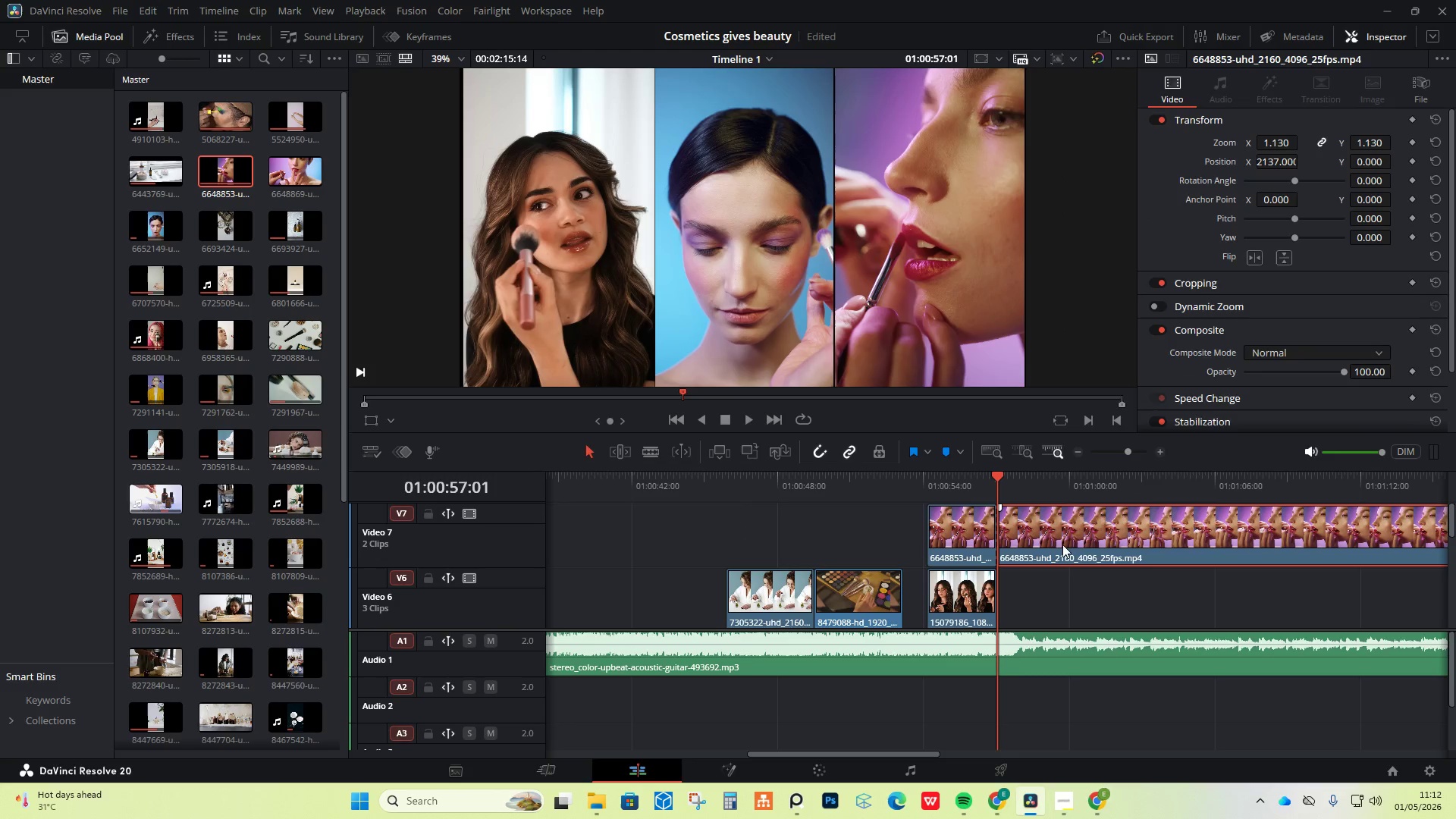 
right_click([1062, 544])
 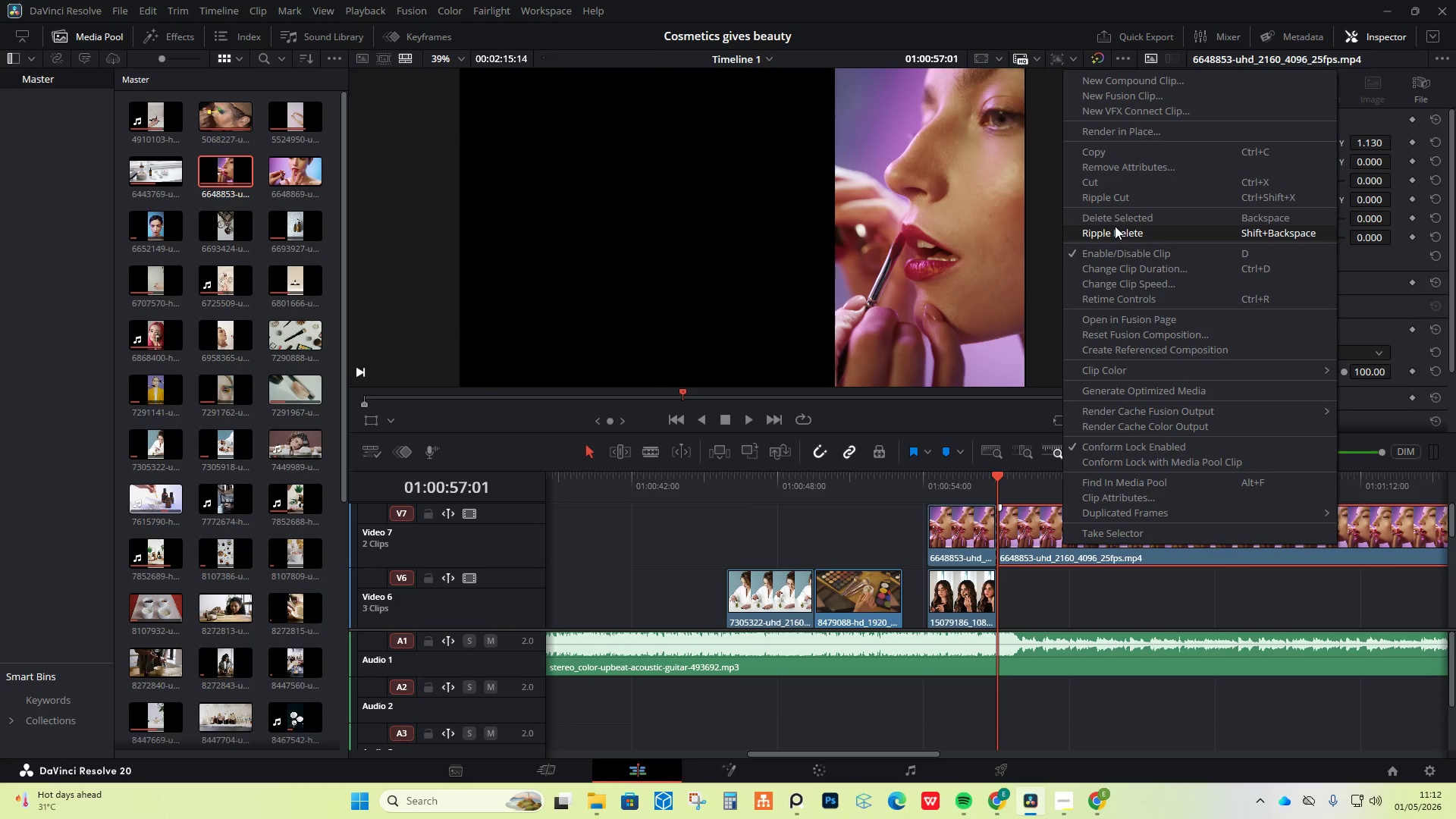 
left_click([1115, 219])
 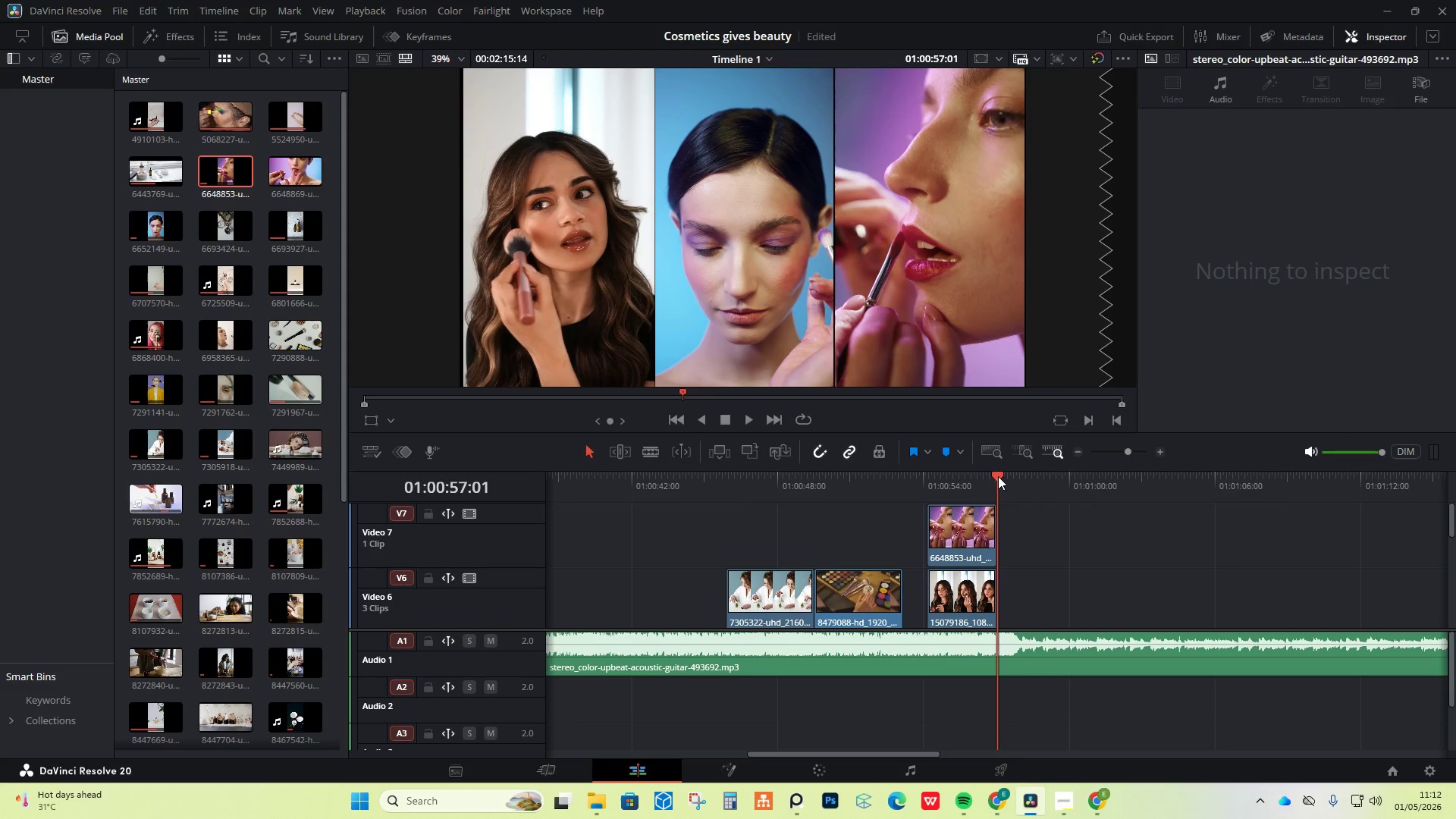 
left_click_drag(start_coordinate=[998, 476], to_coordinate=[927, 465])
 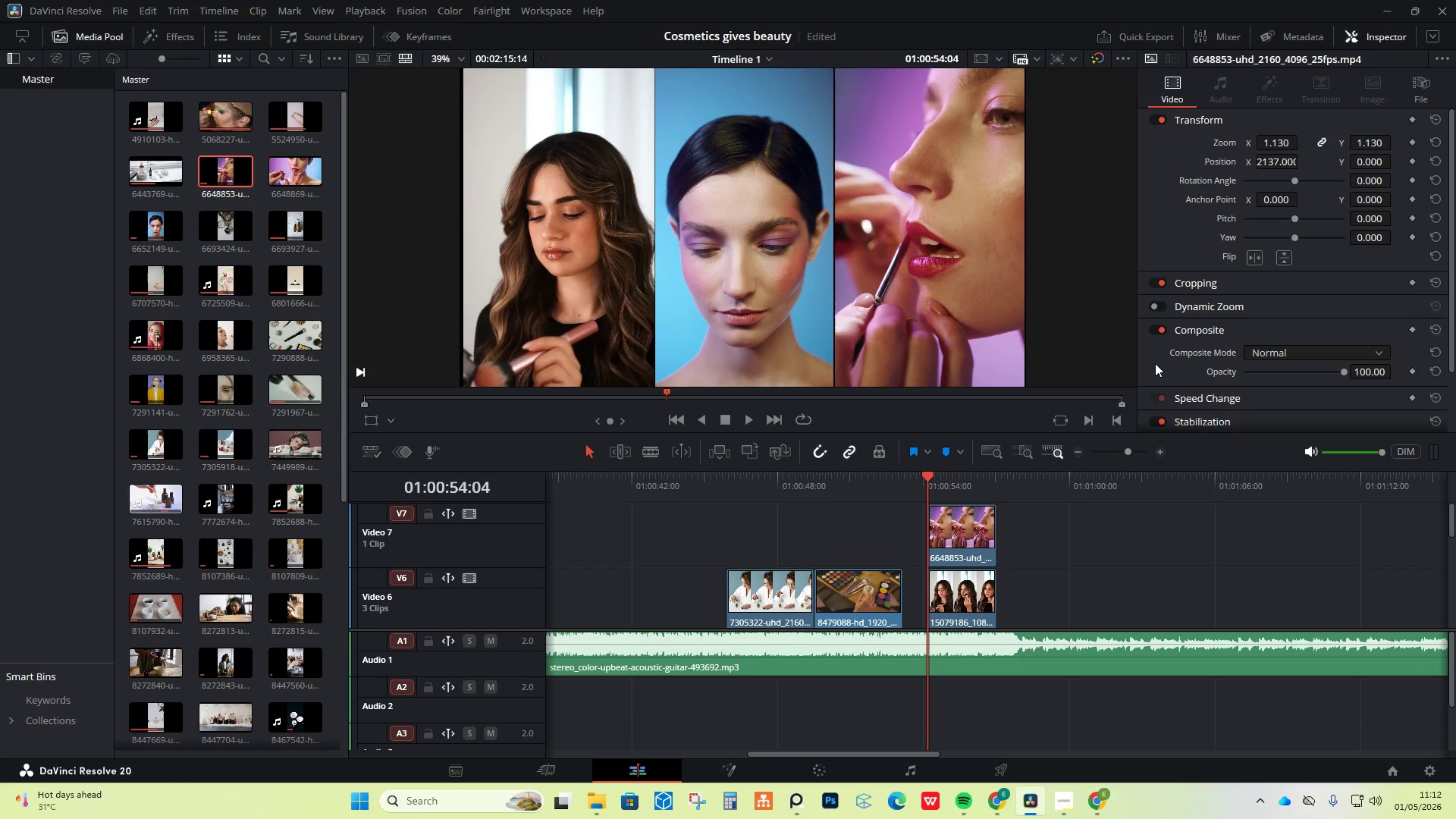 
wait(7.78)
 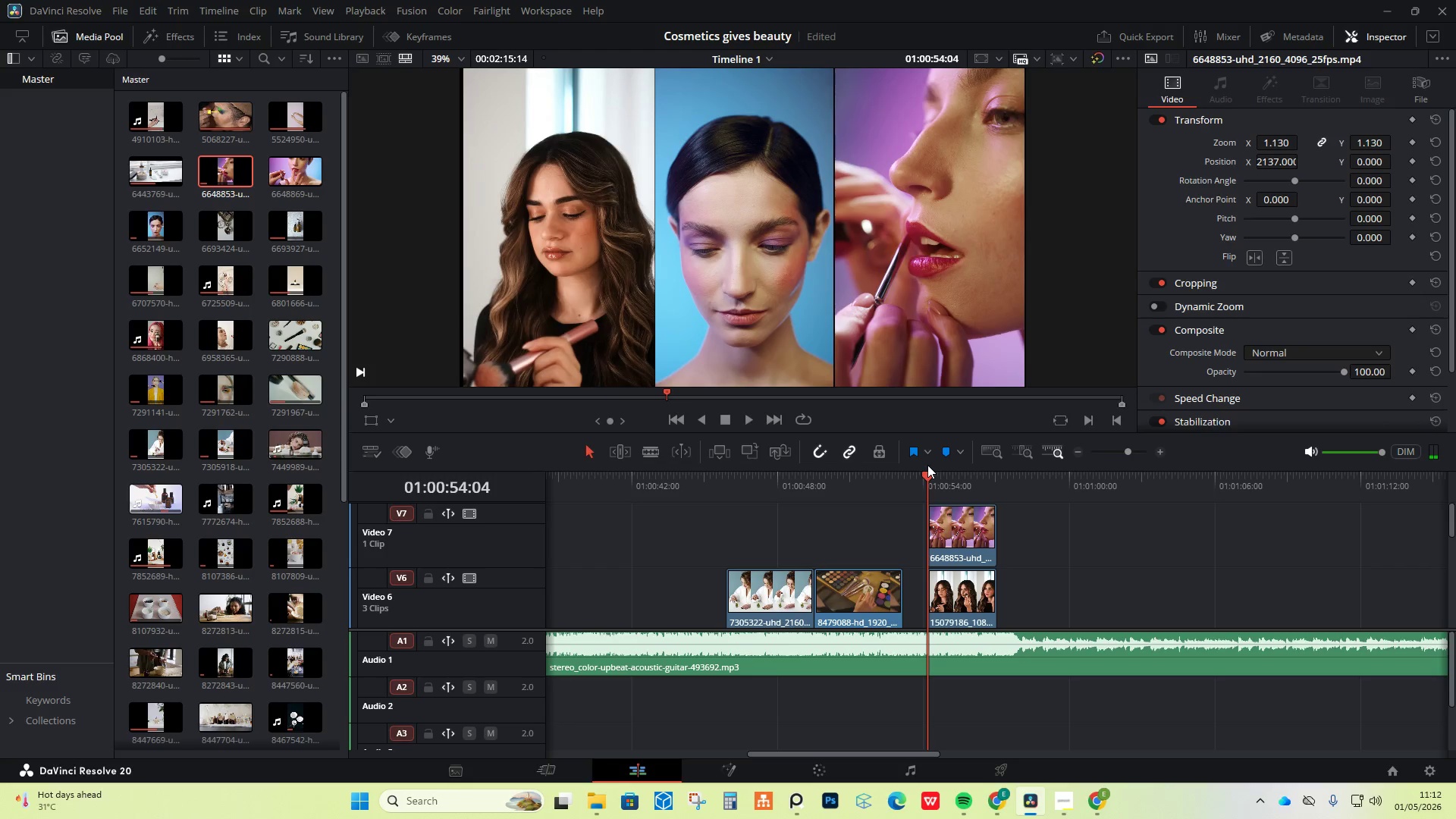 
left_click([764, 478])
 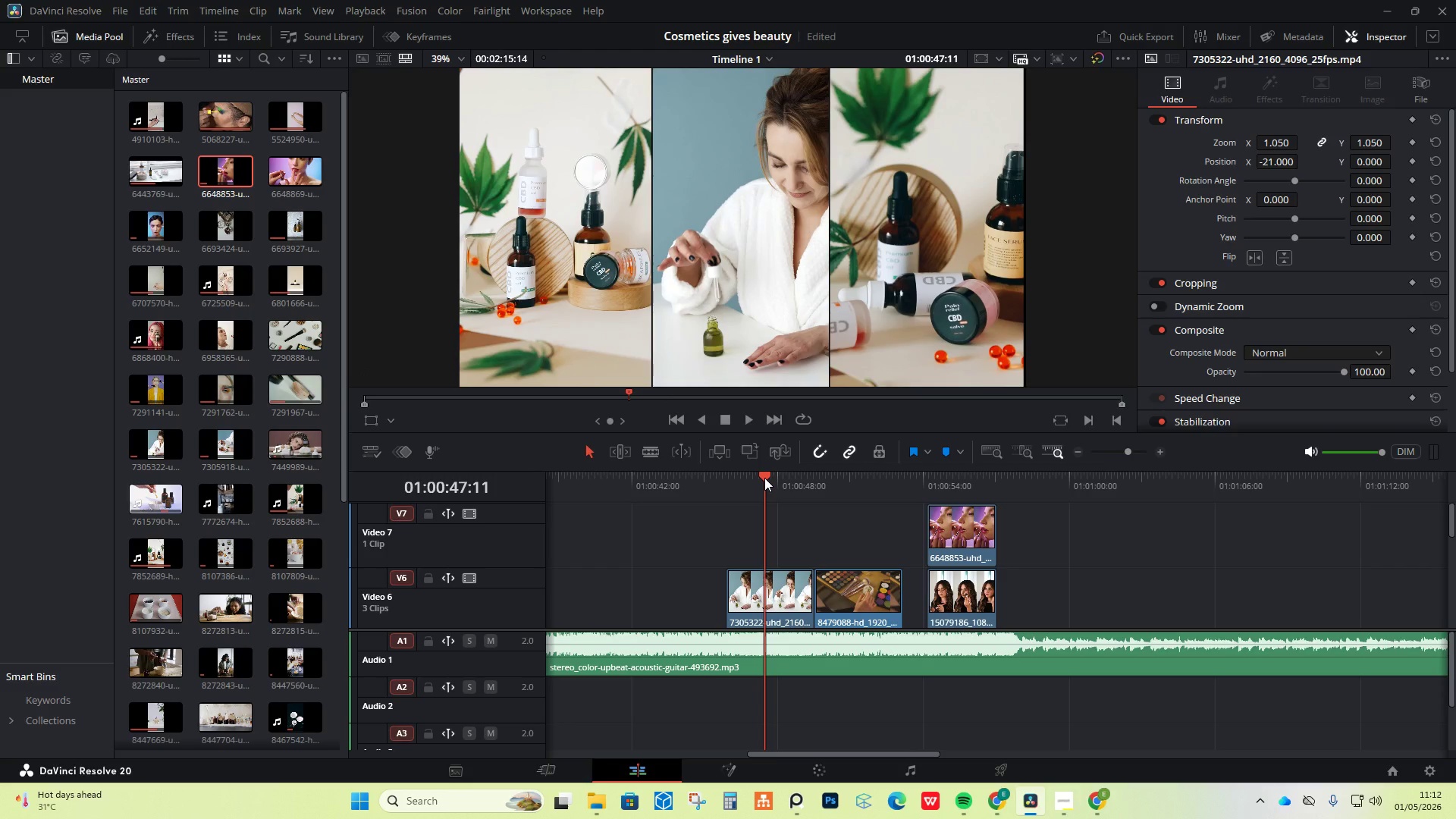 
wait(8.14)
 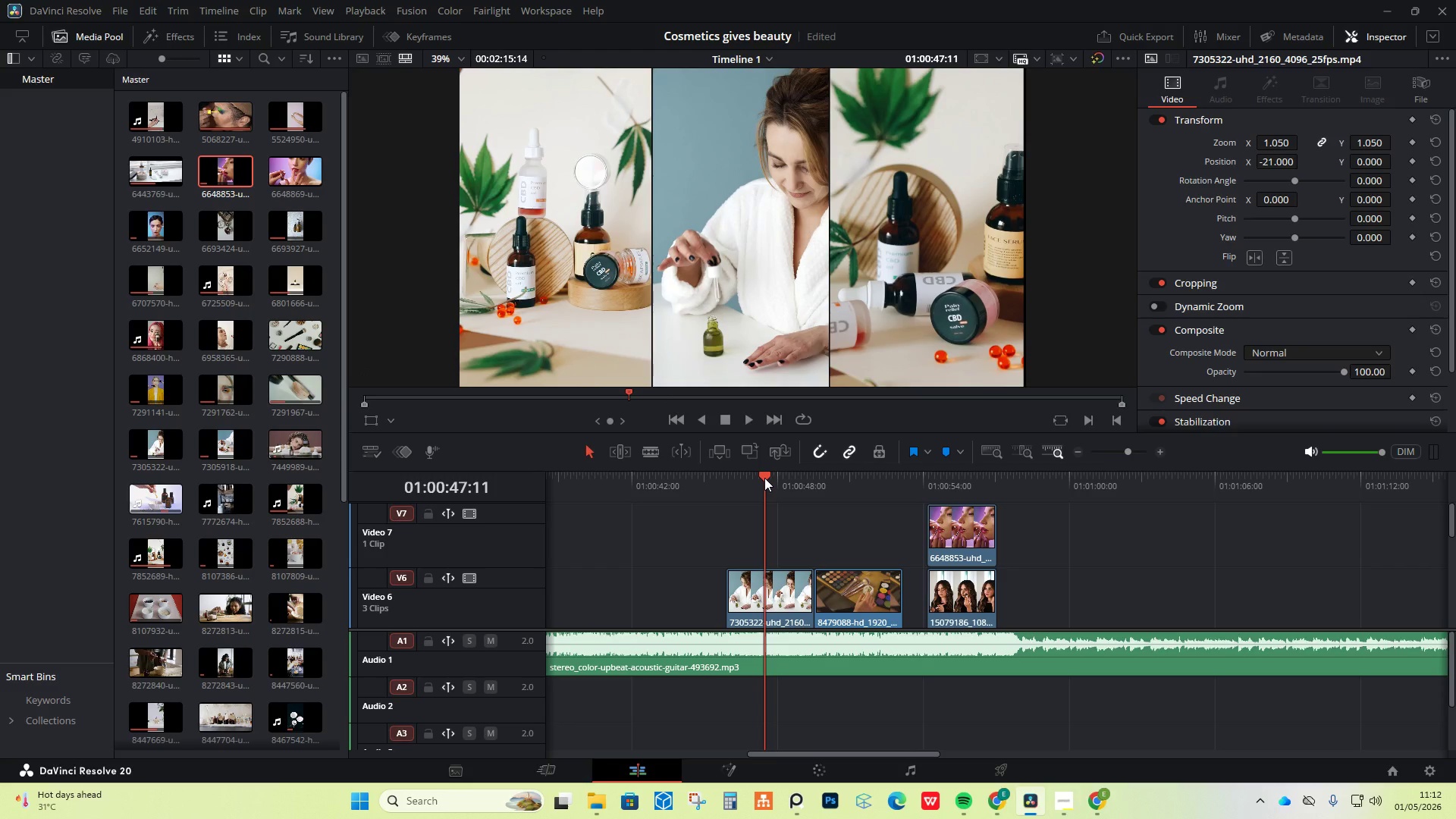 
left_click([707, 475])
 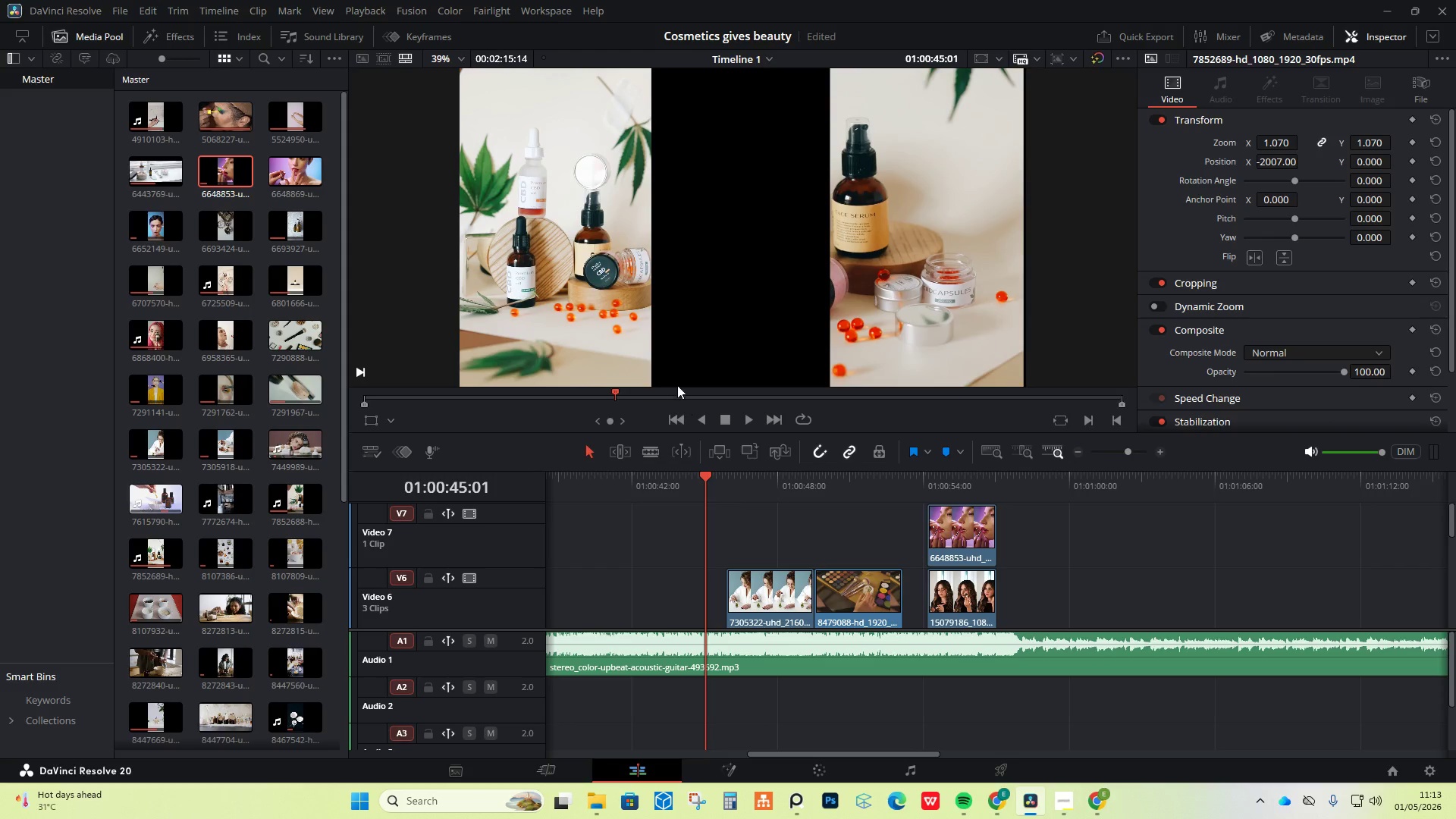 
key(Space)
 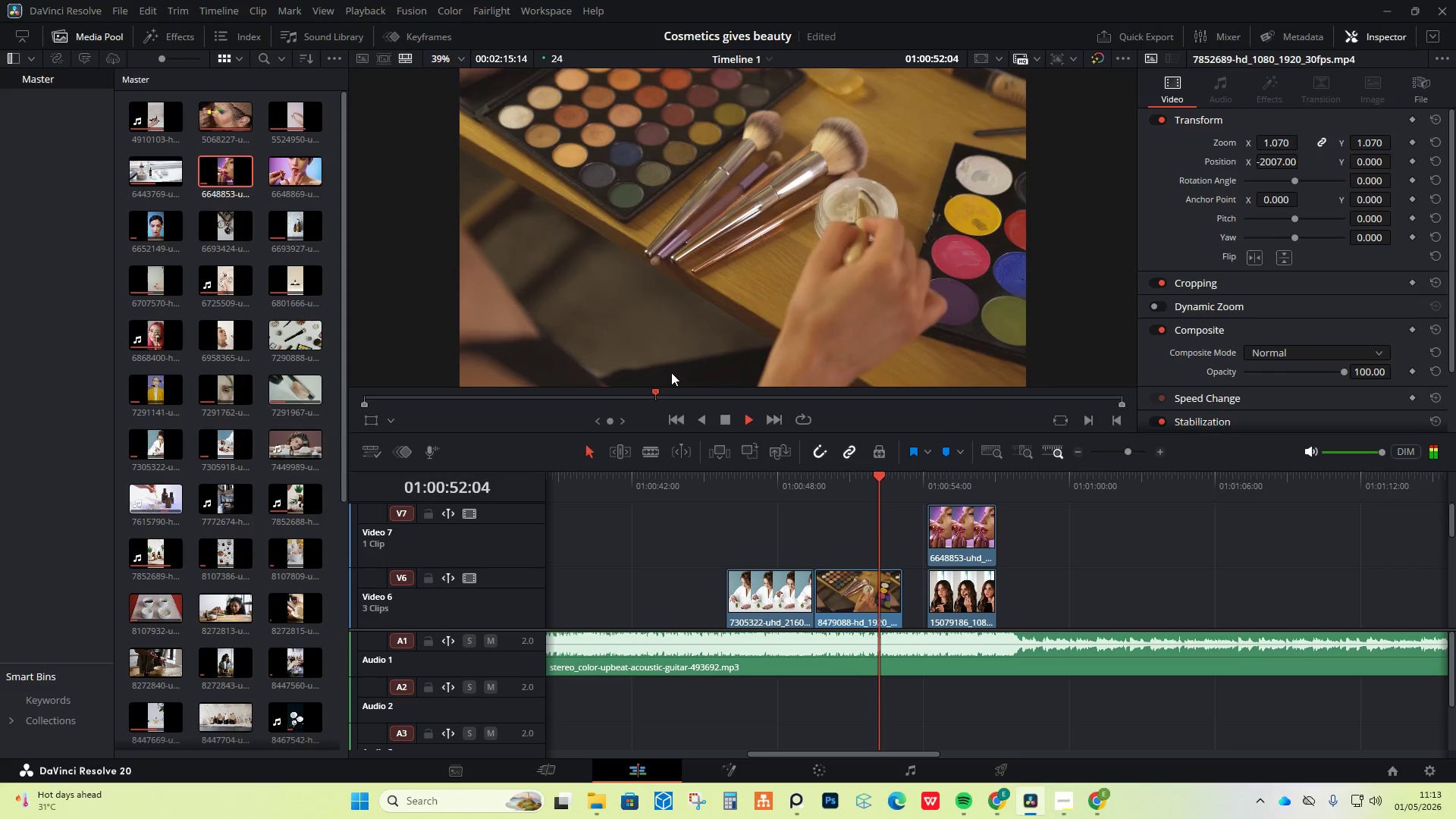 
wait(12.12)
 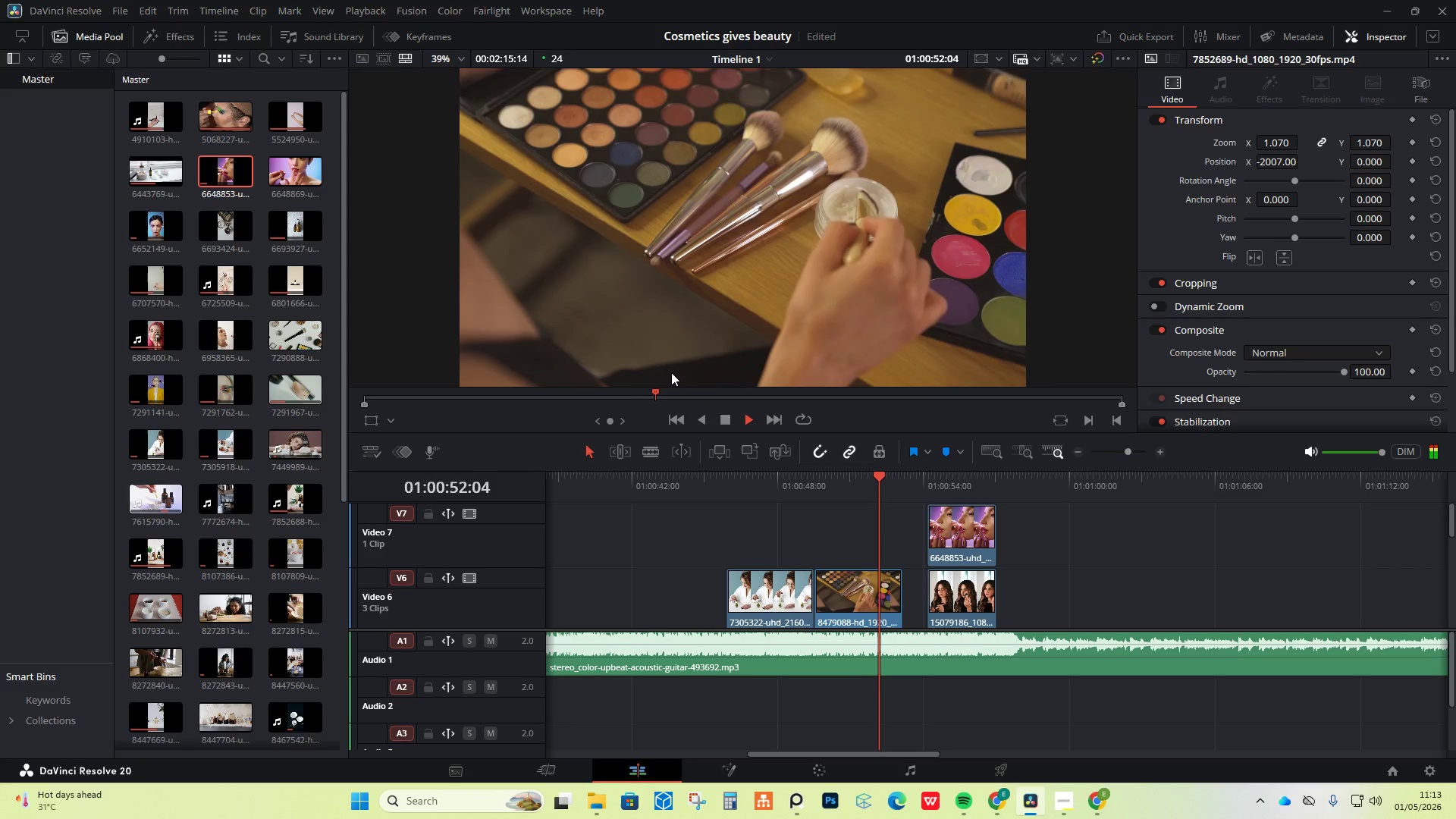 
key(Space)
 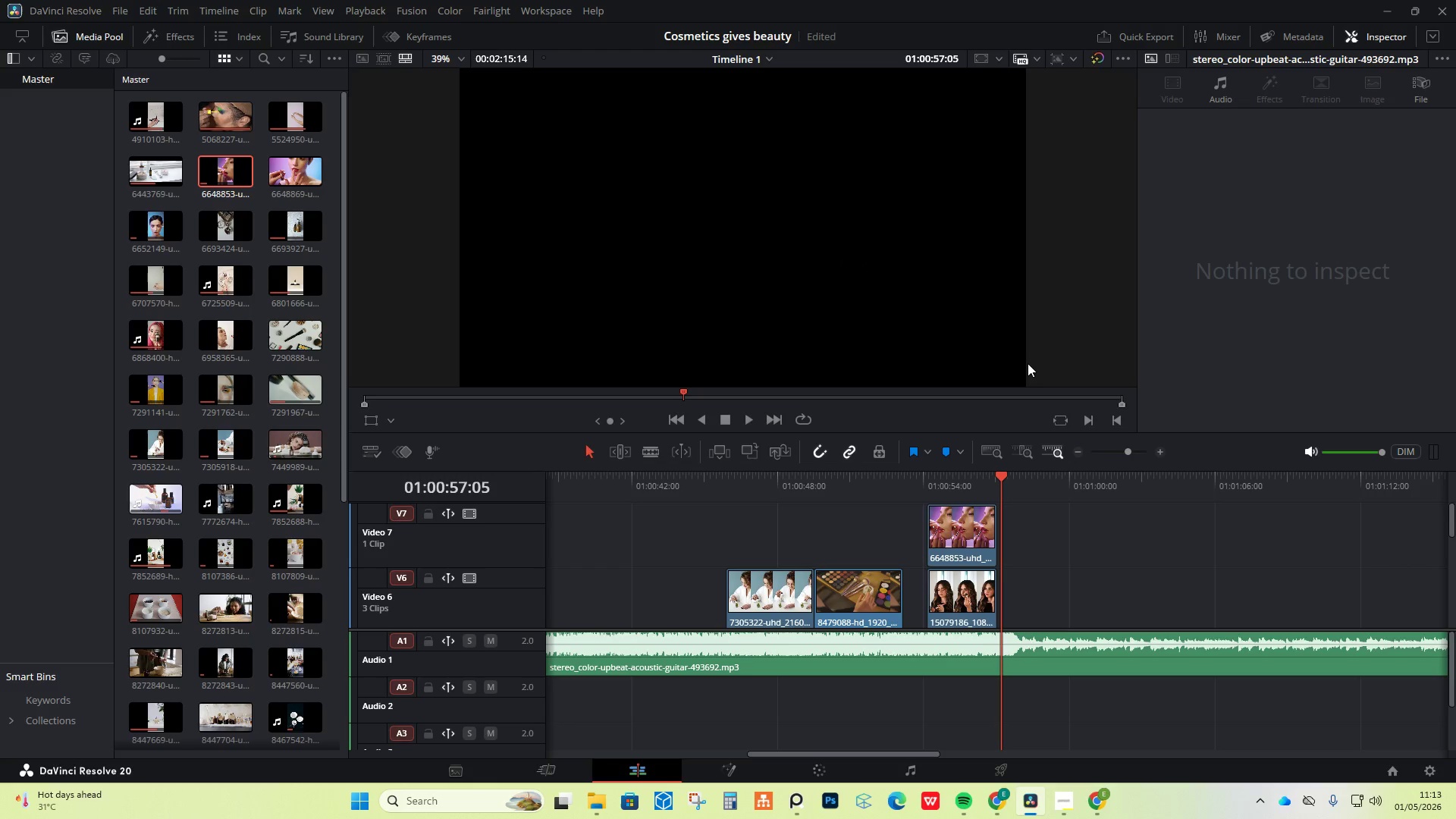 
wait(7.95)
 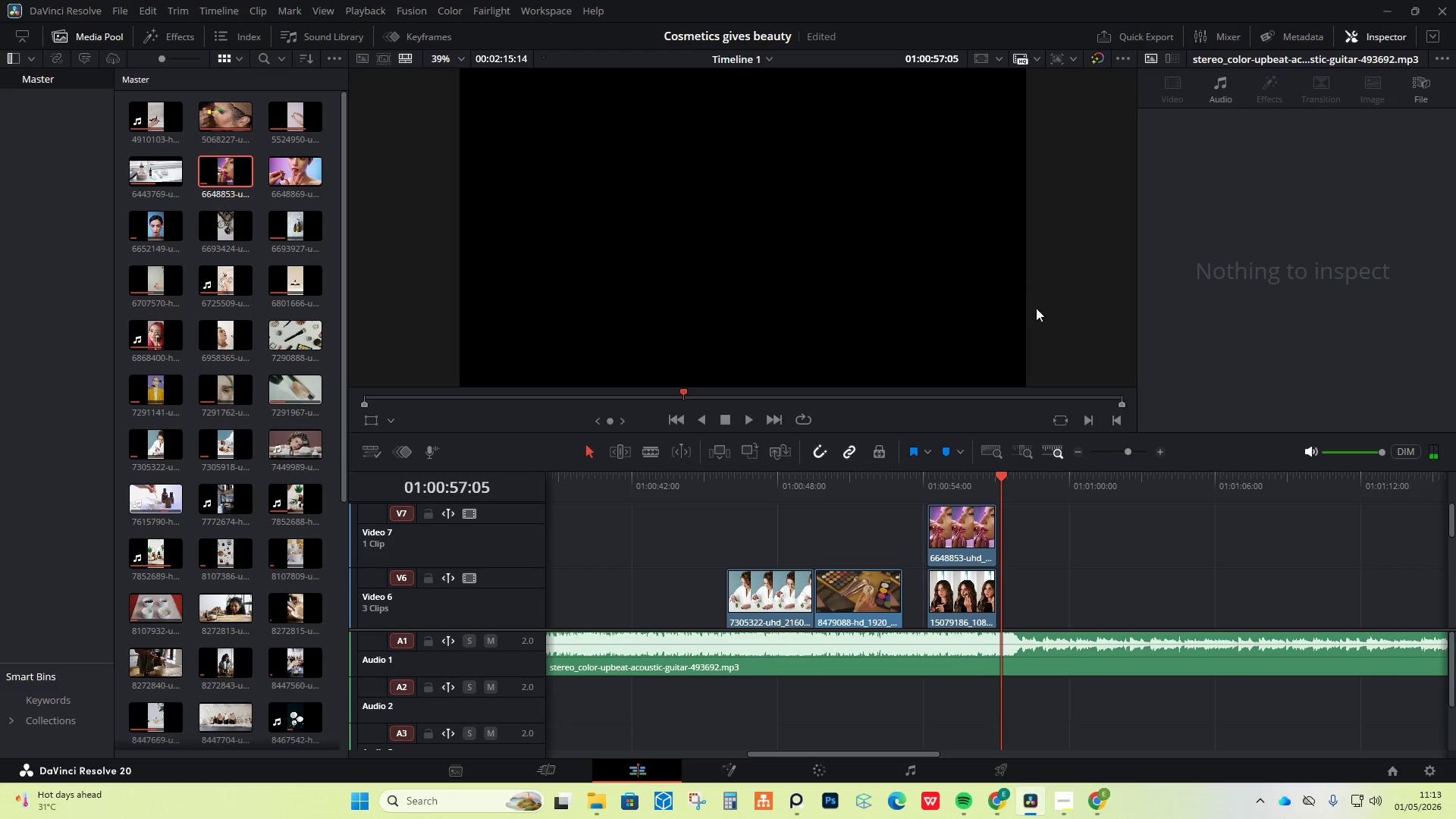 
mouse_move([228, 449])
 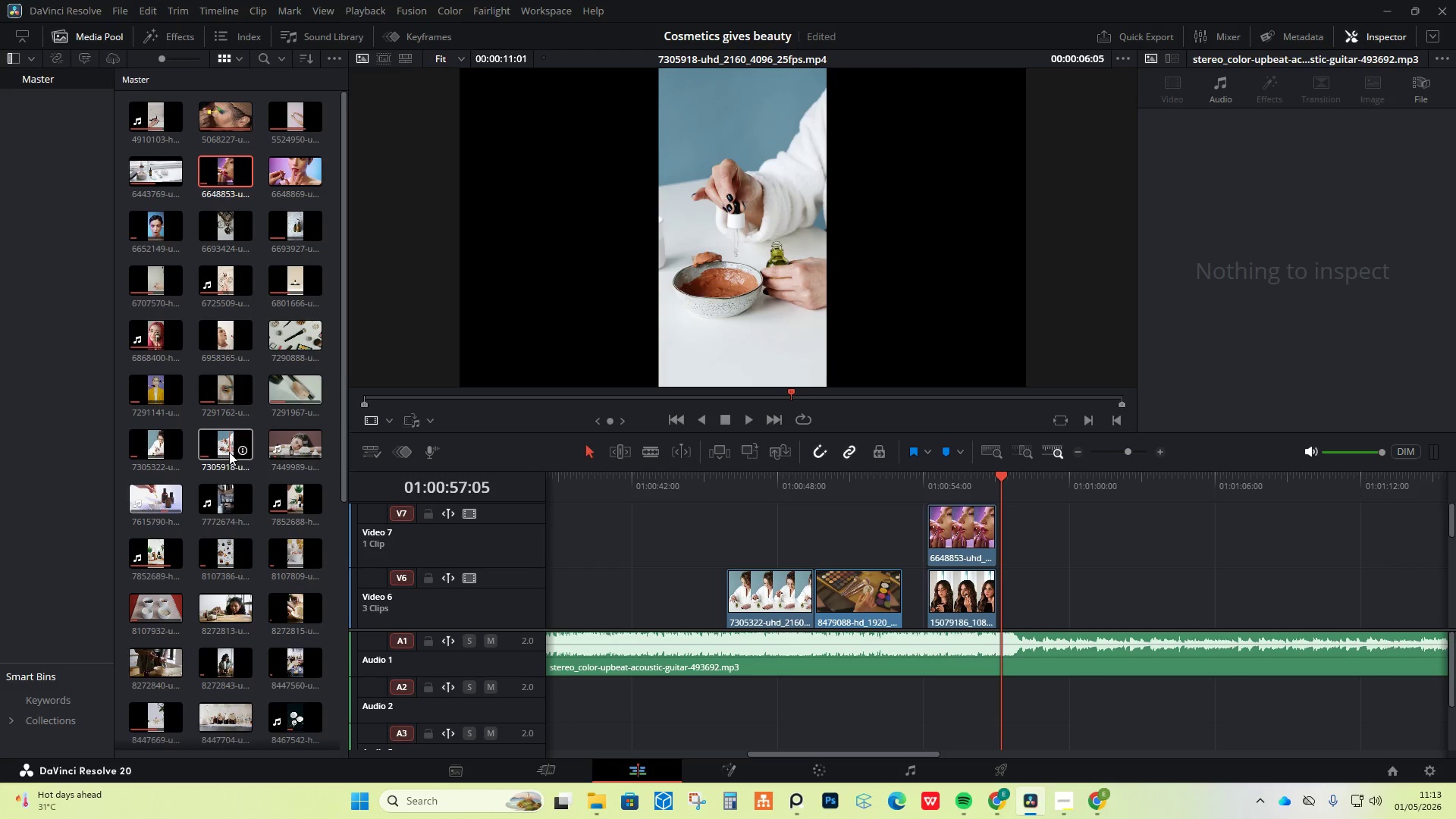 
wait(12.14)
 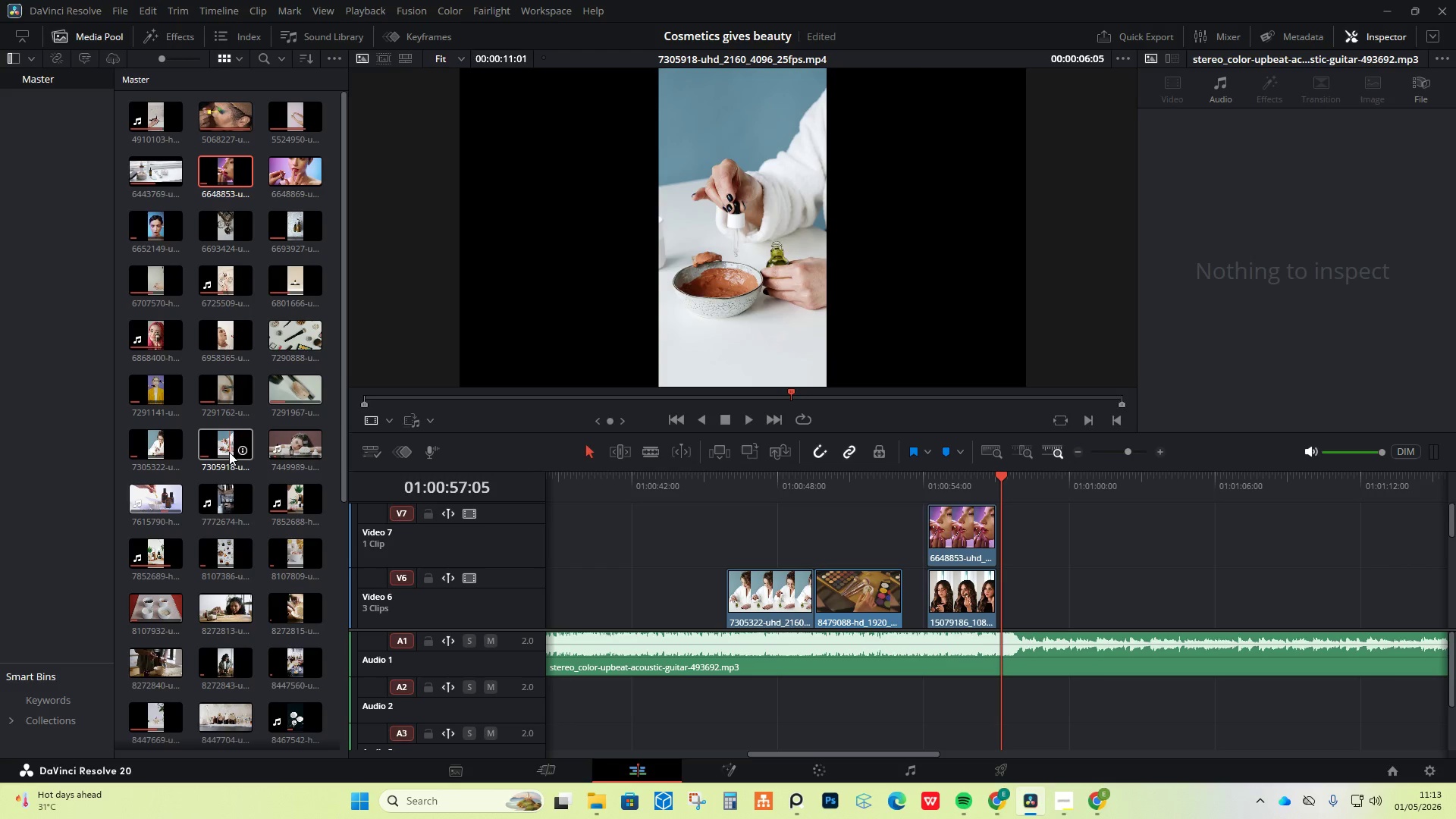 
mouse_move([224, 497])
 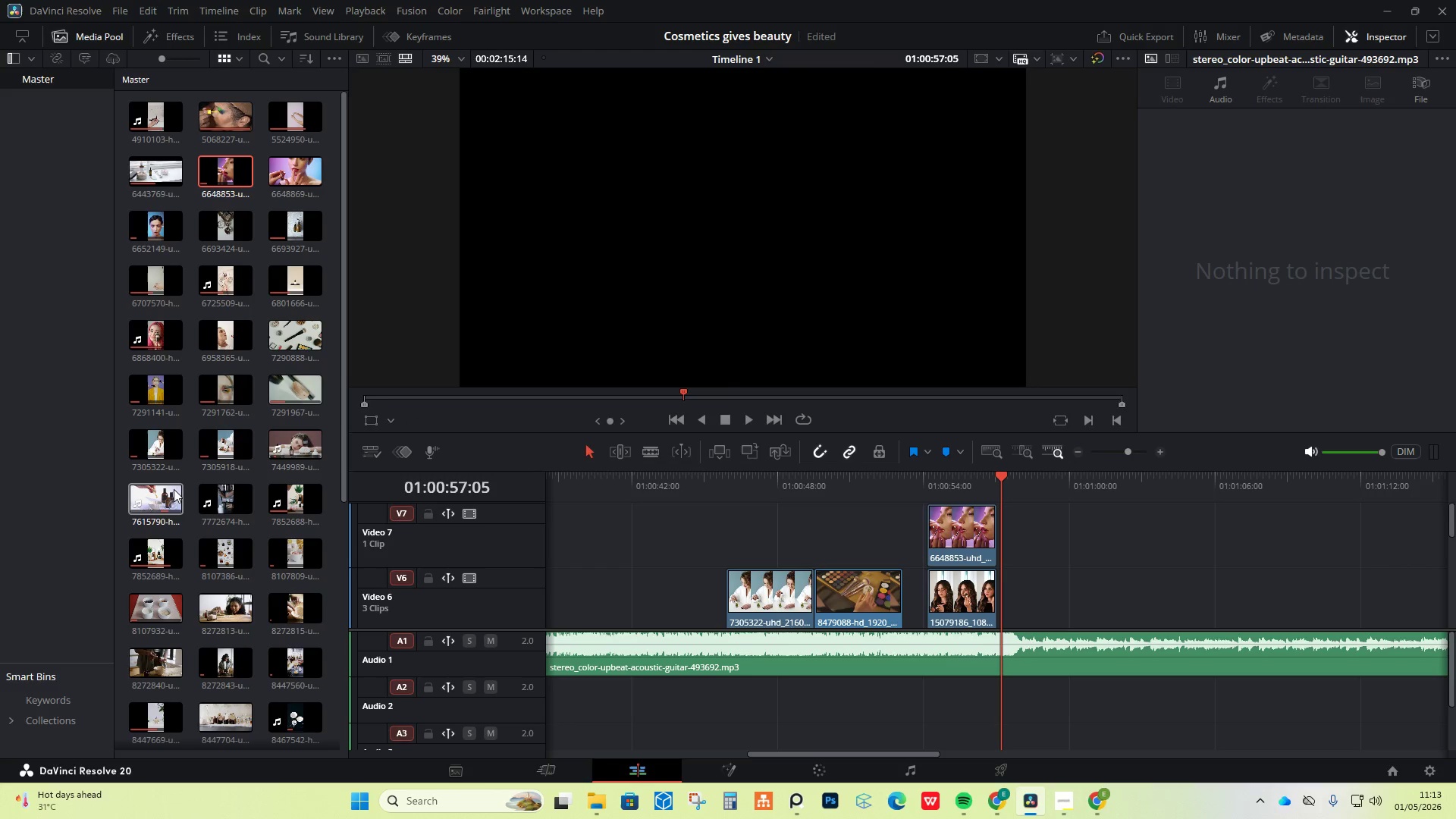 
wait(6.63)
 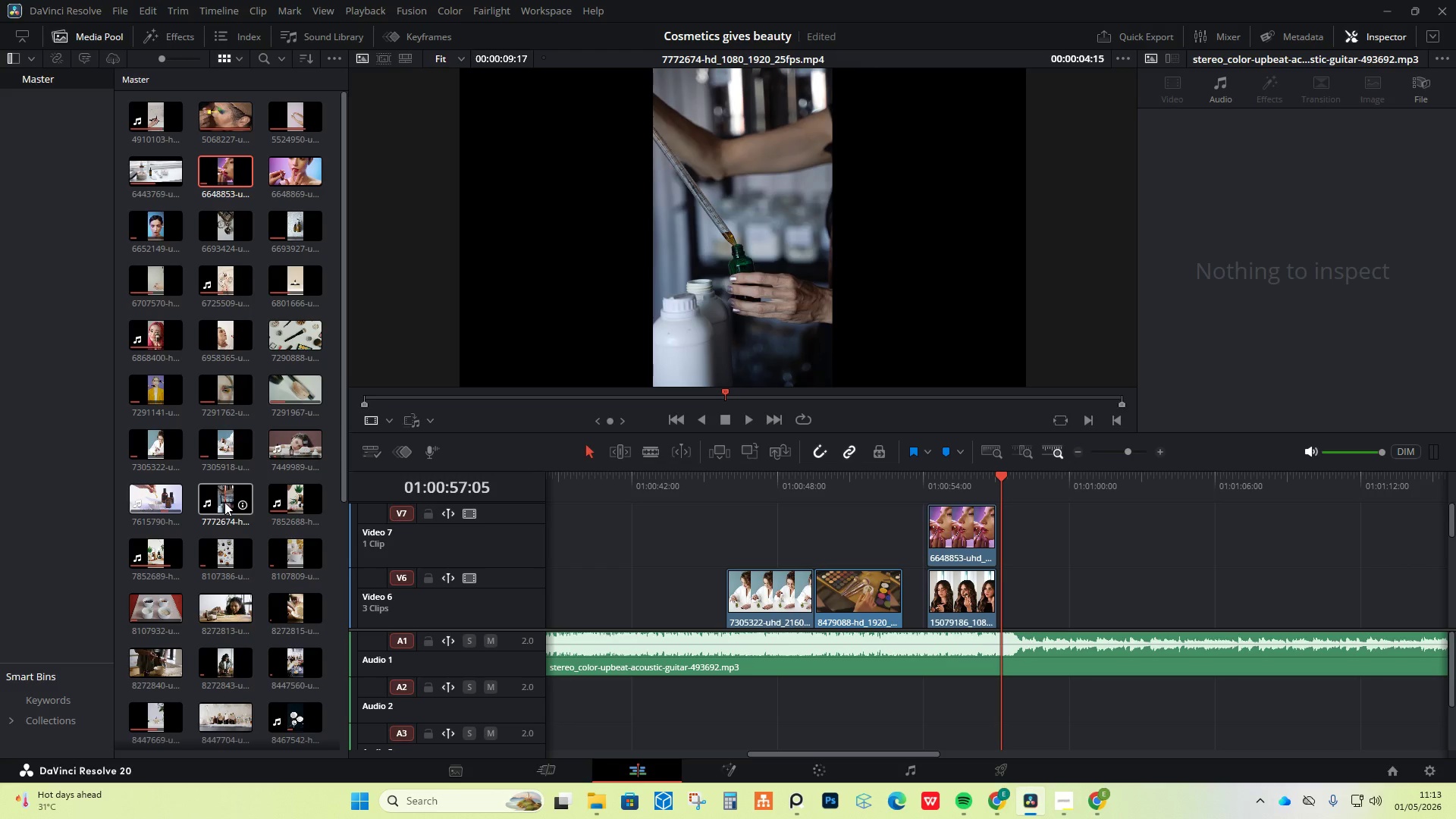 
mouse_move([278, 522])
 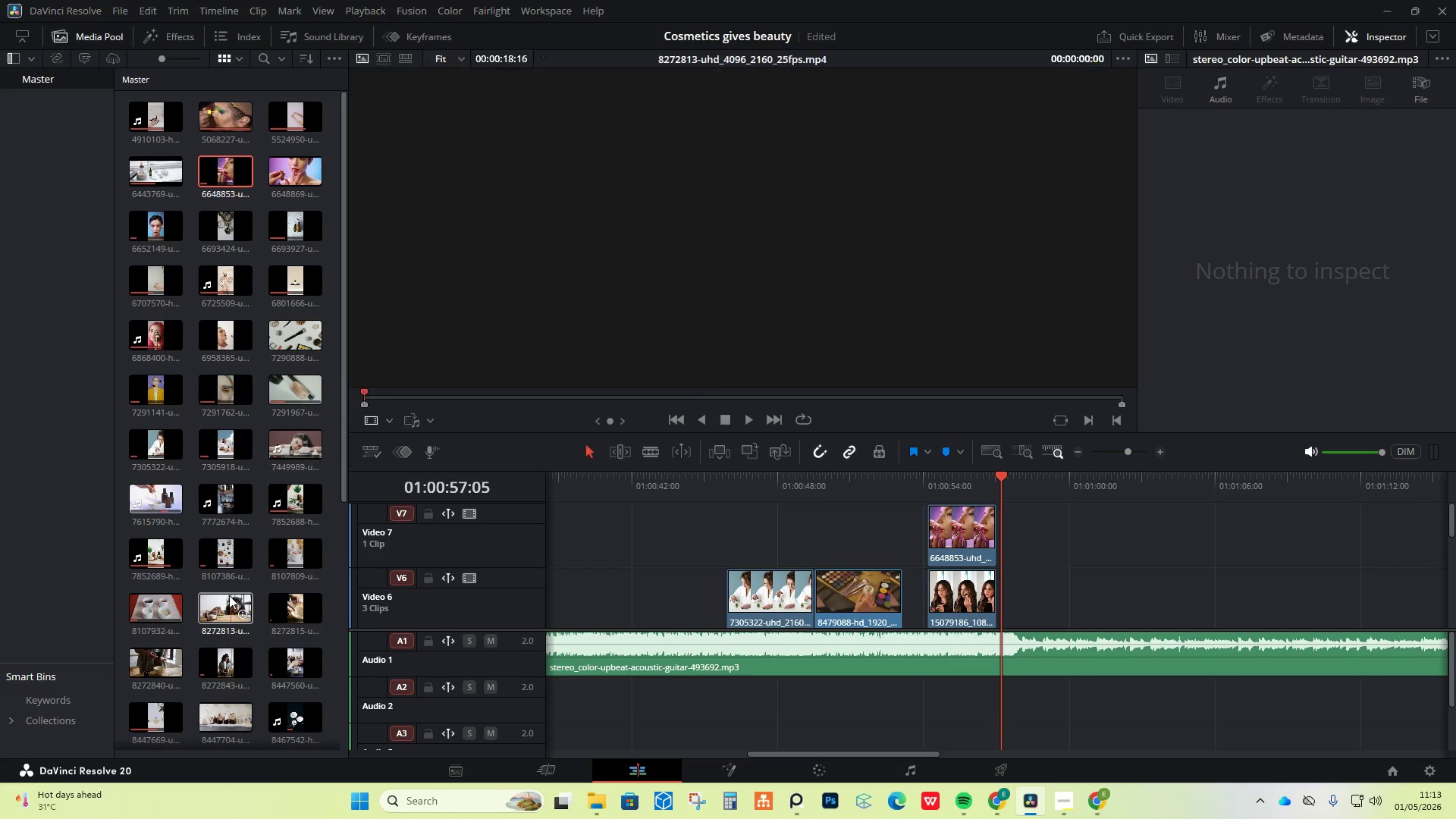 
mouse_move([208, 570])
 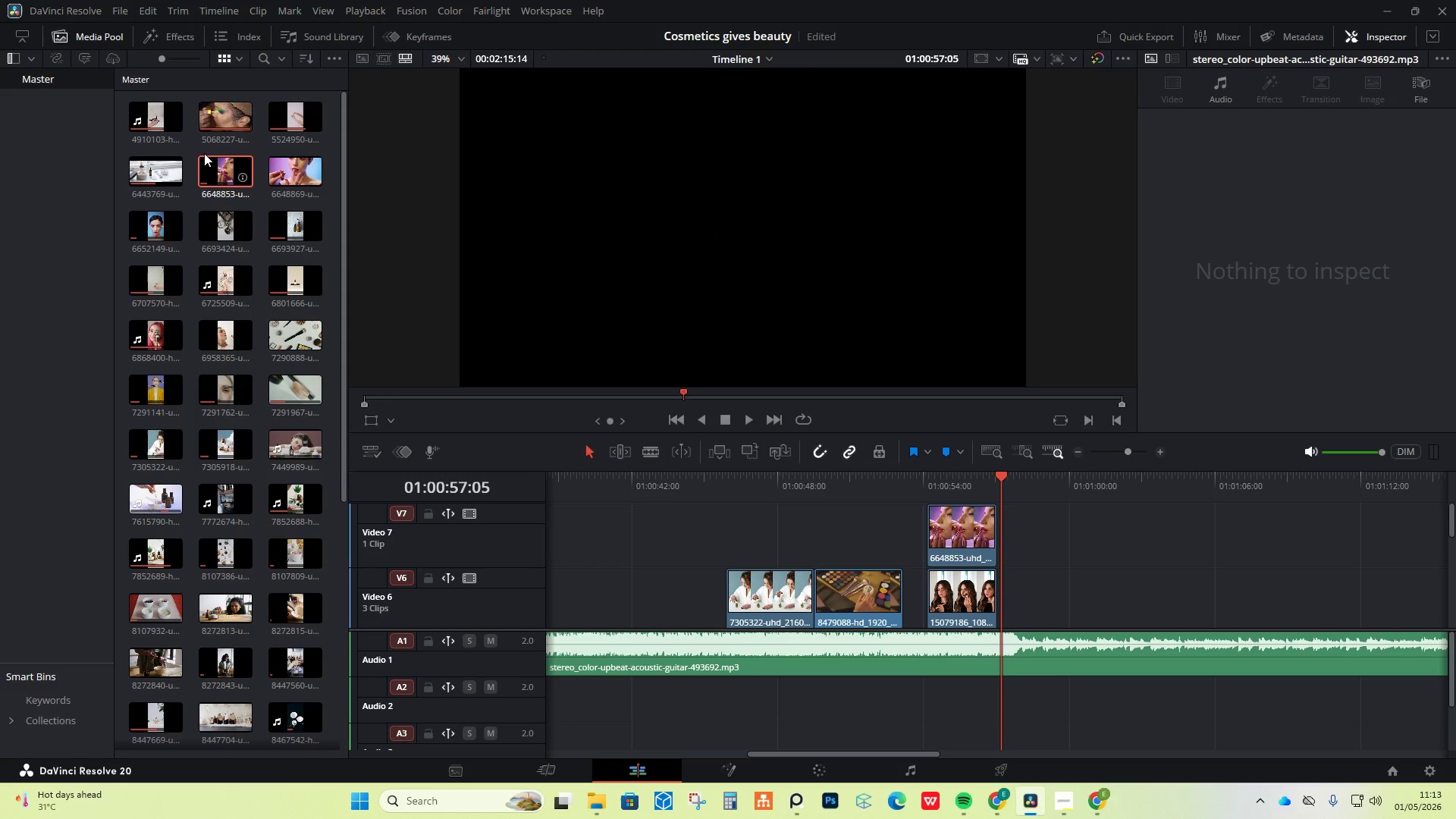 
scroll: coordinate [219, 128], scroll_direction: up, amount: 1.0
 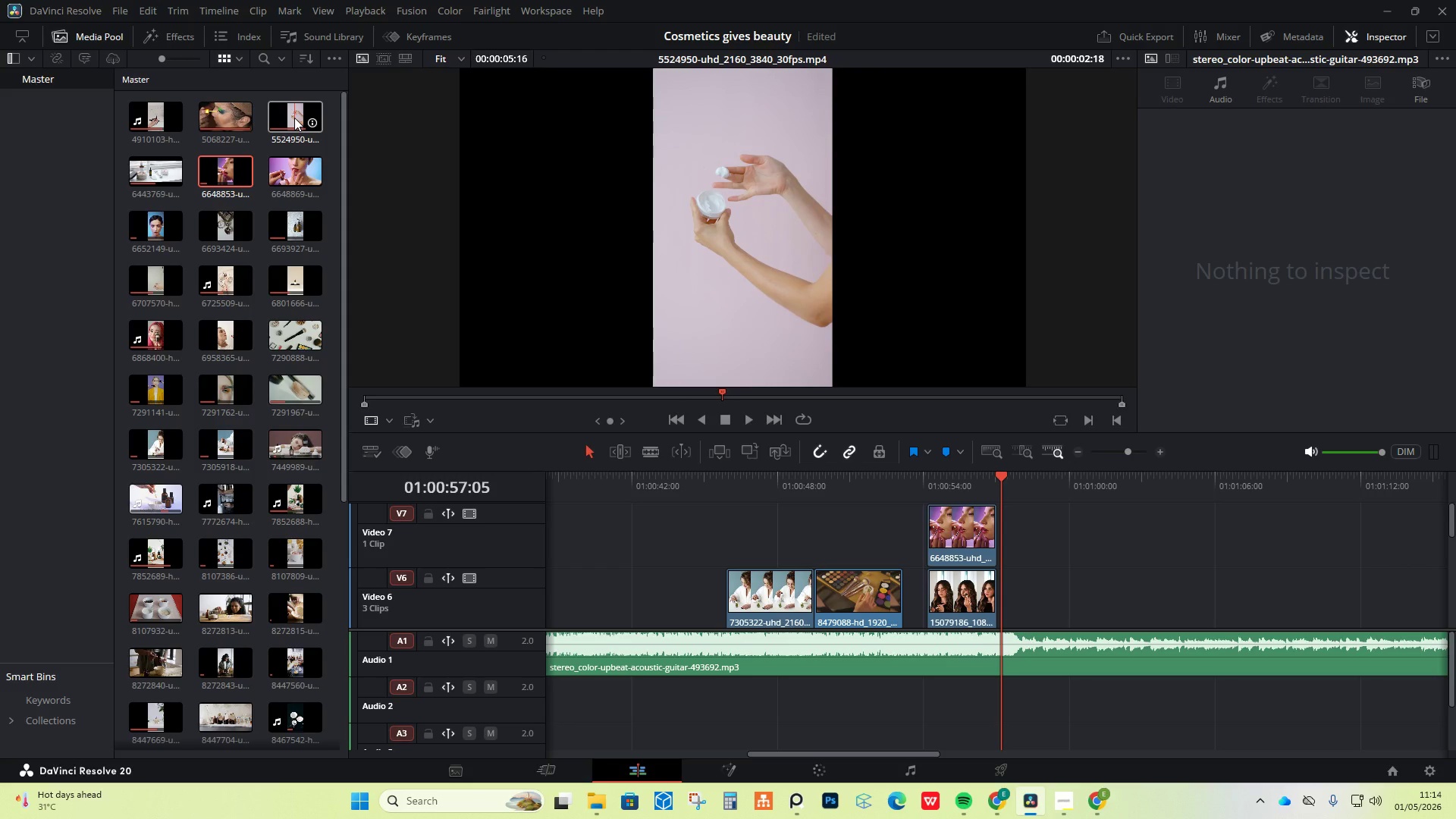 
wait(12.93)
 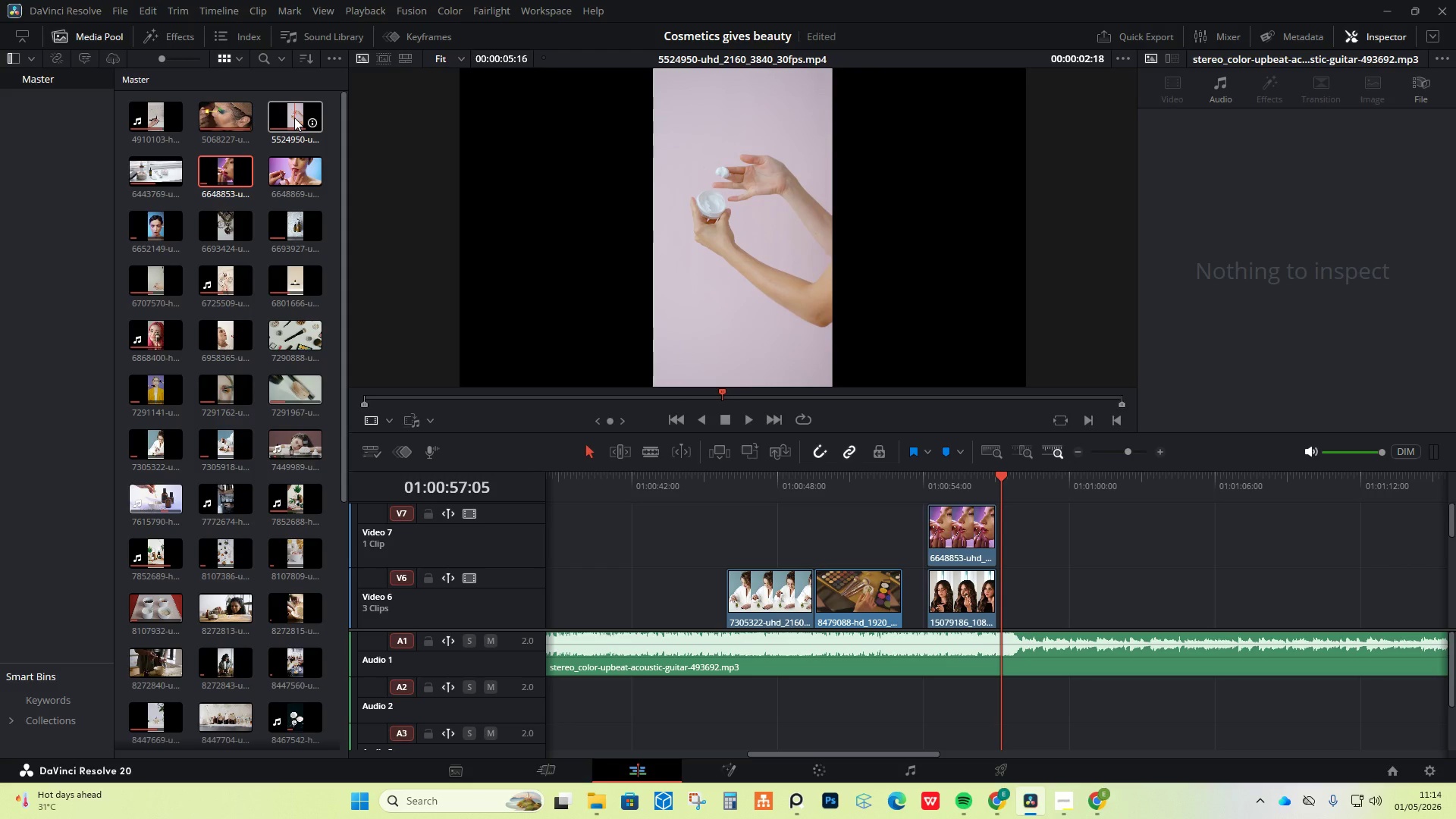 
scroll: coordinate [246, 258], scroll_direction: down, amount: 6.0
 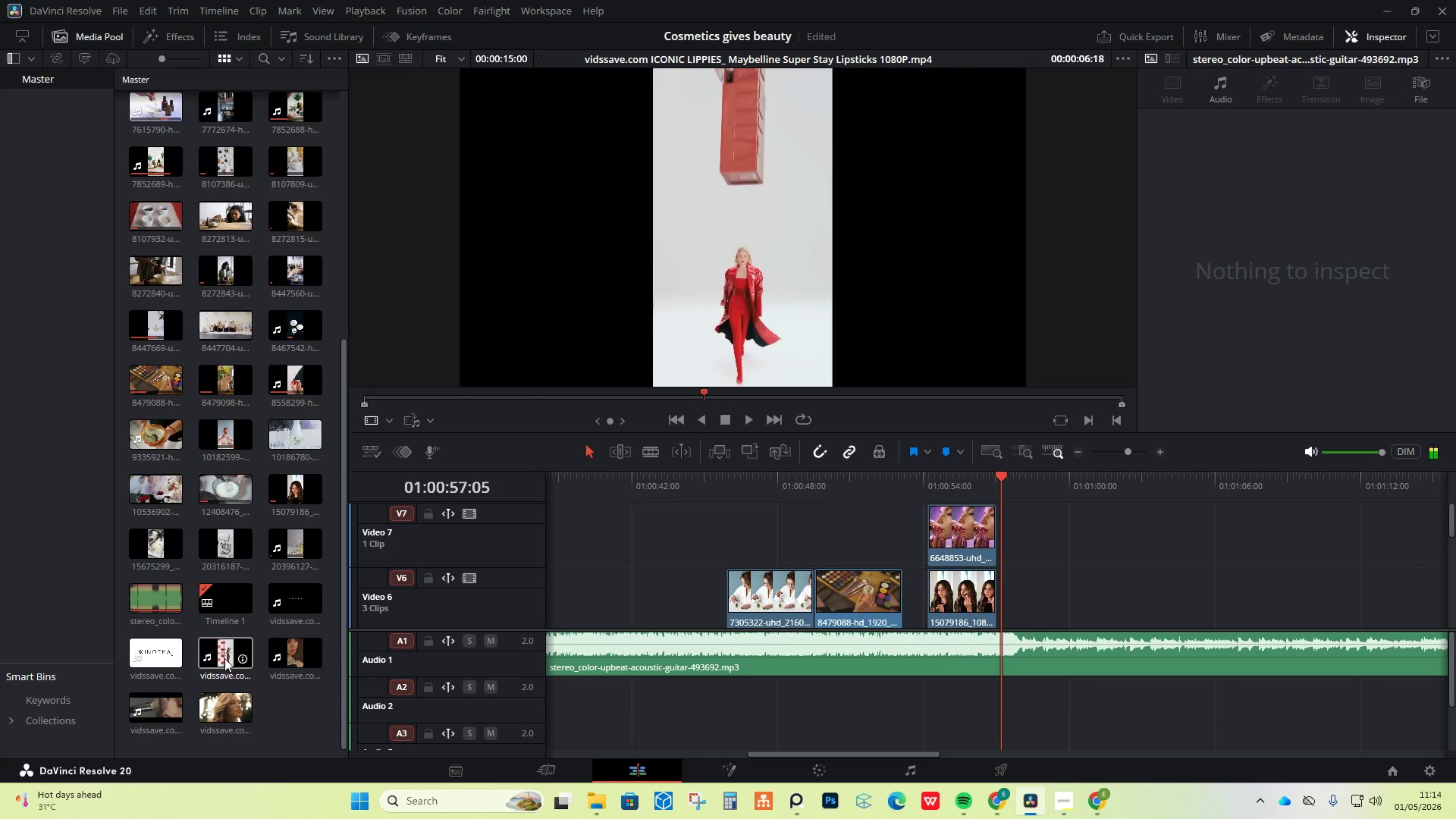 
hold_key(key=AltLeft, duration=3.28)
scroll: coordinate [976, 632], scroll_direction: down, amount: 5.0
 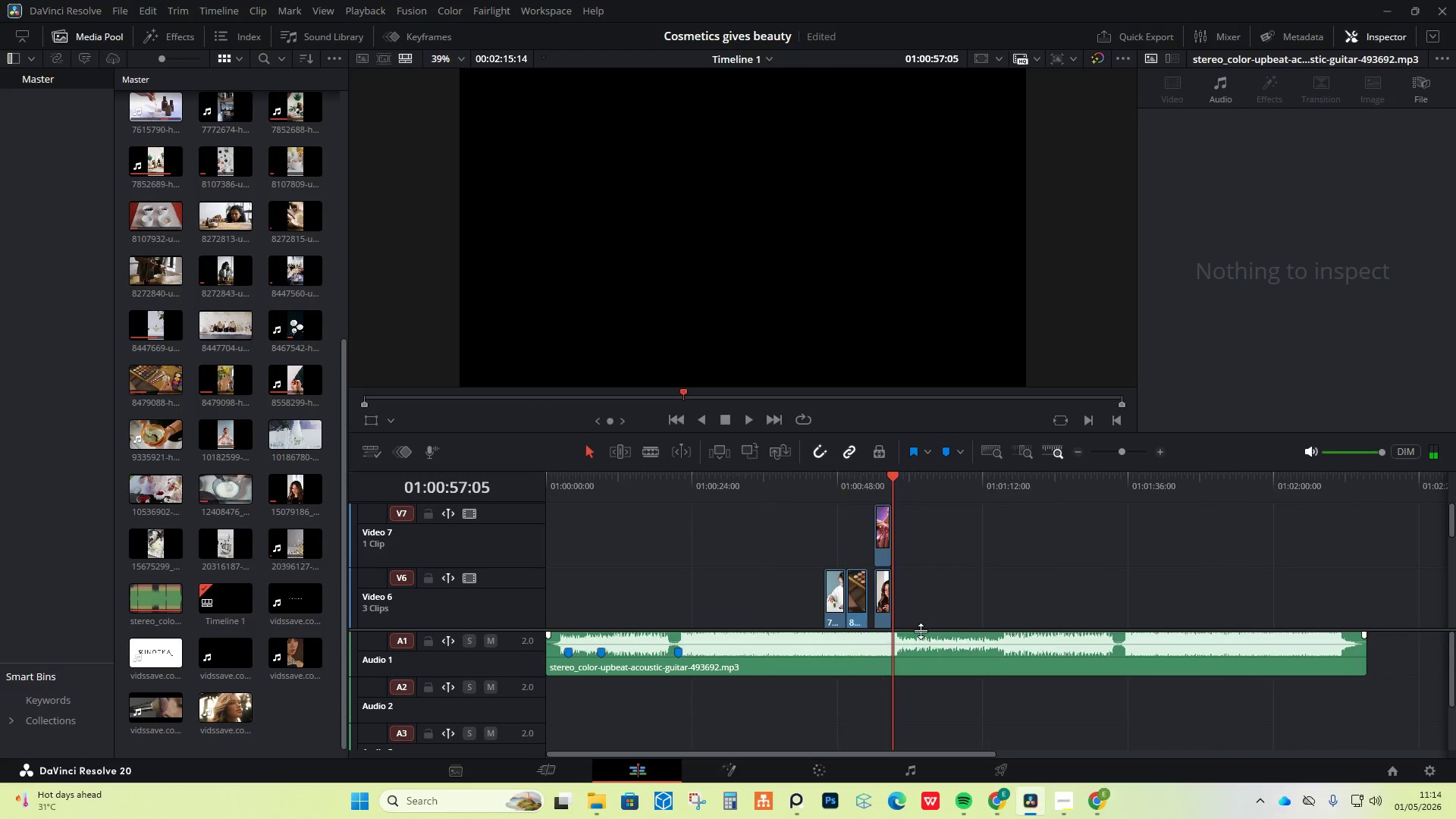 
scroll: coordinate [915, 623], scroll_direction: none, amount: 0.0
 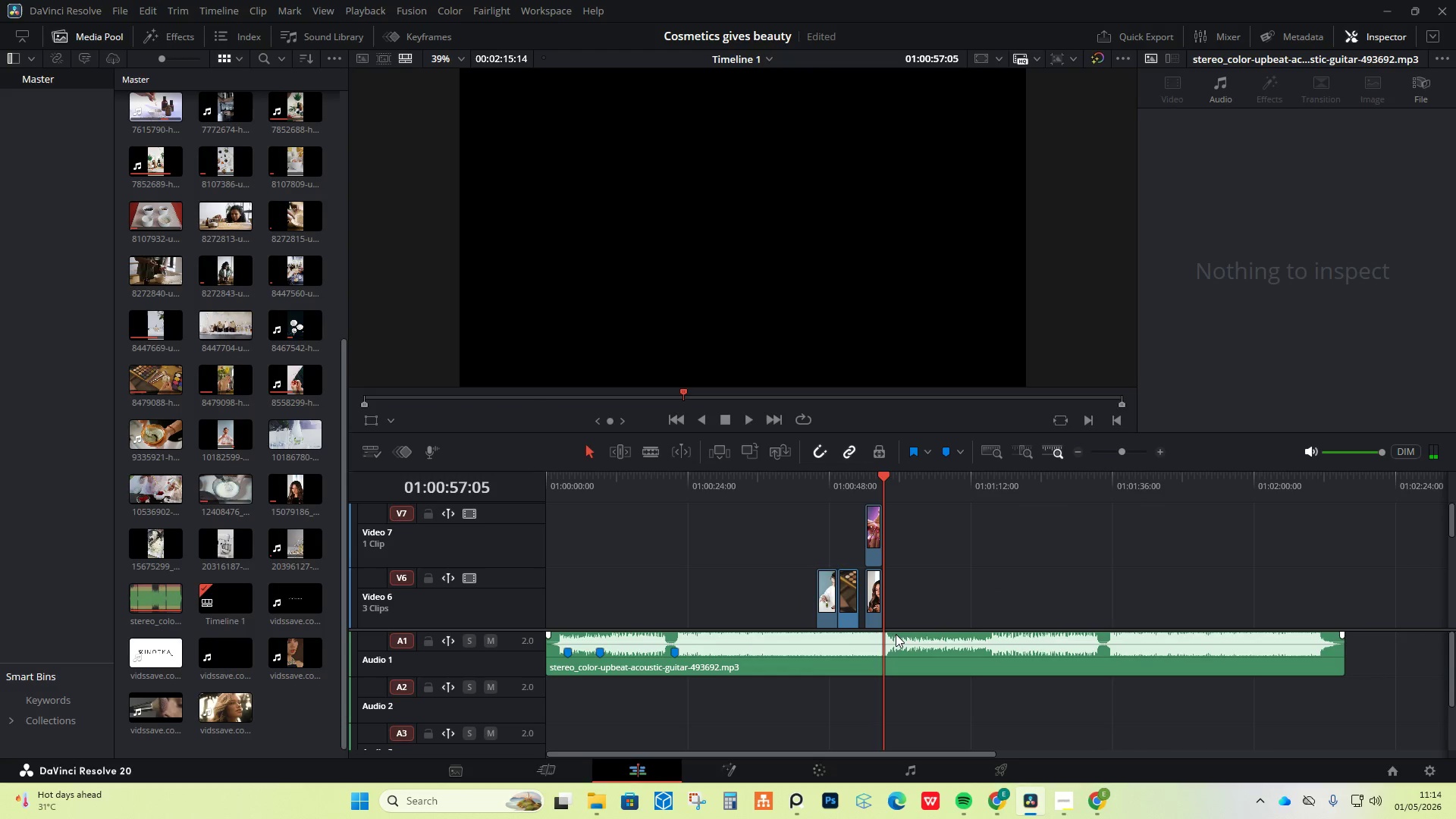 
scroll: coordinate [896, 634], scroll_direction: up, amount: 1.0
 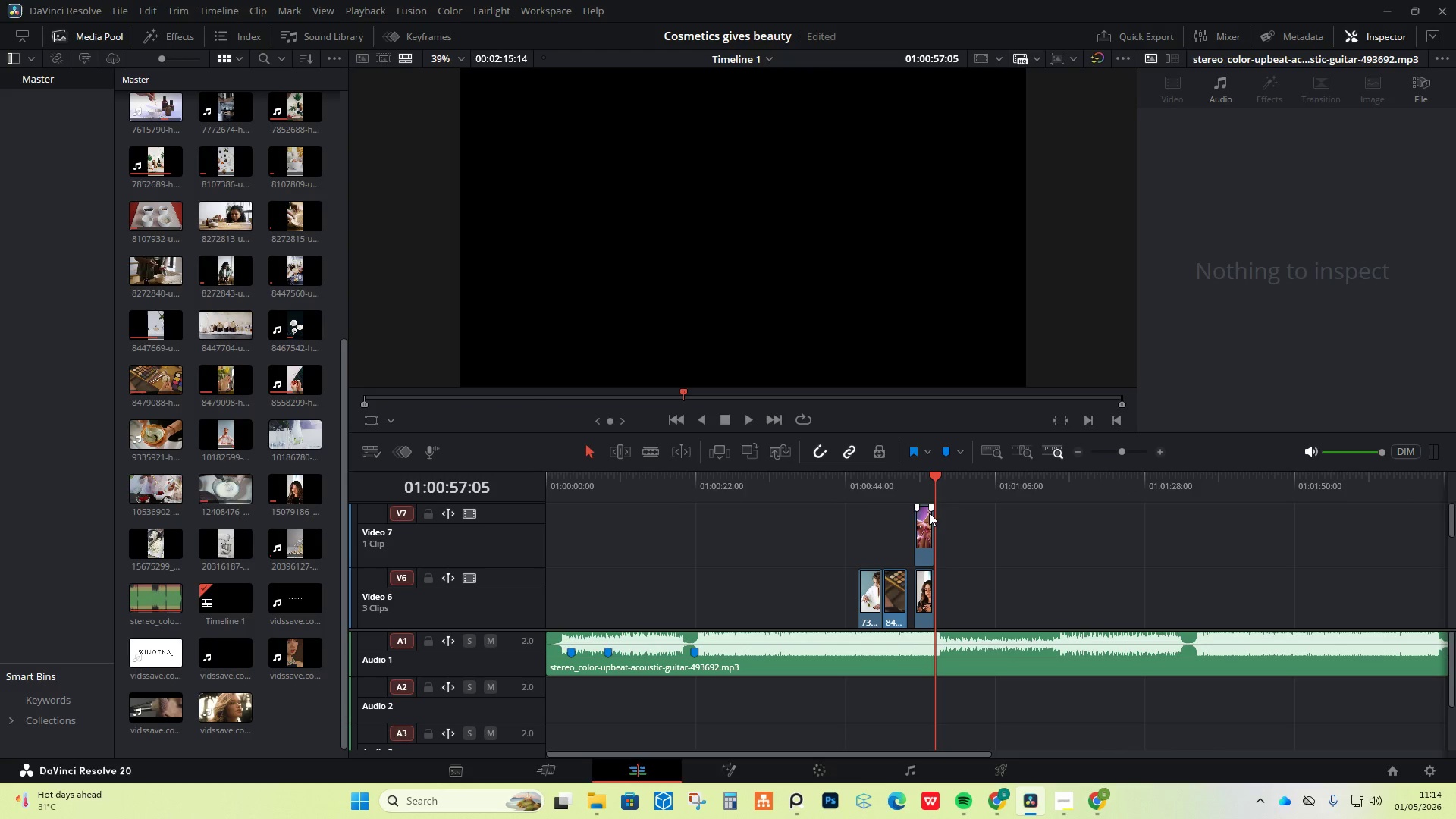 
scroll: coordinate [943, 579], scroll_direction: down, amount: 2.0
 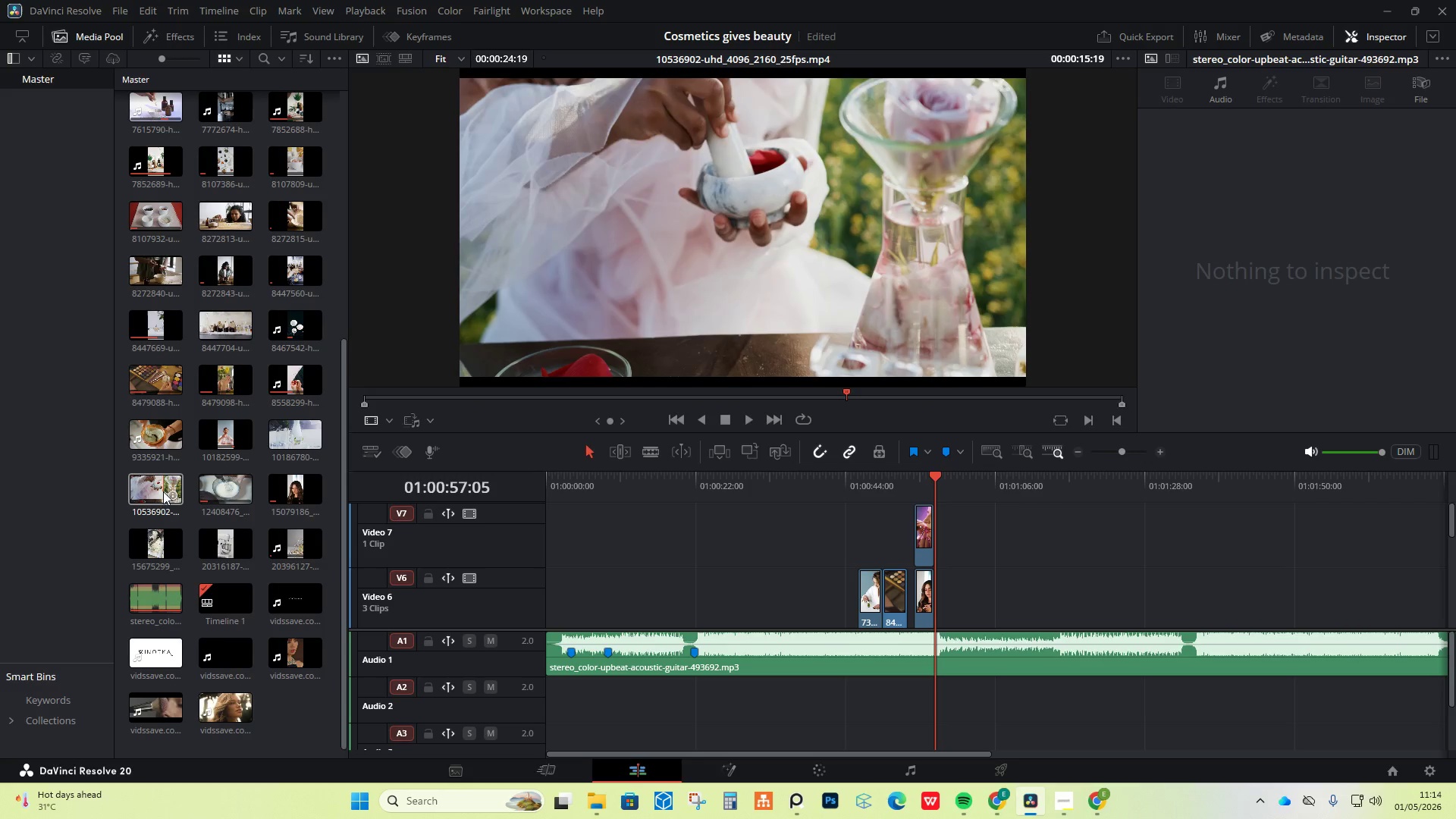 
wait(6.94)
 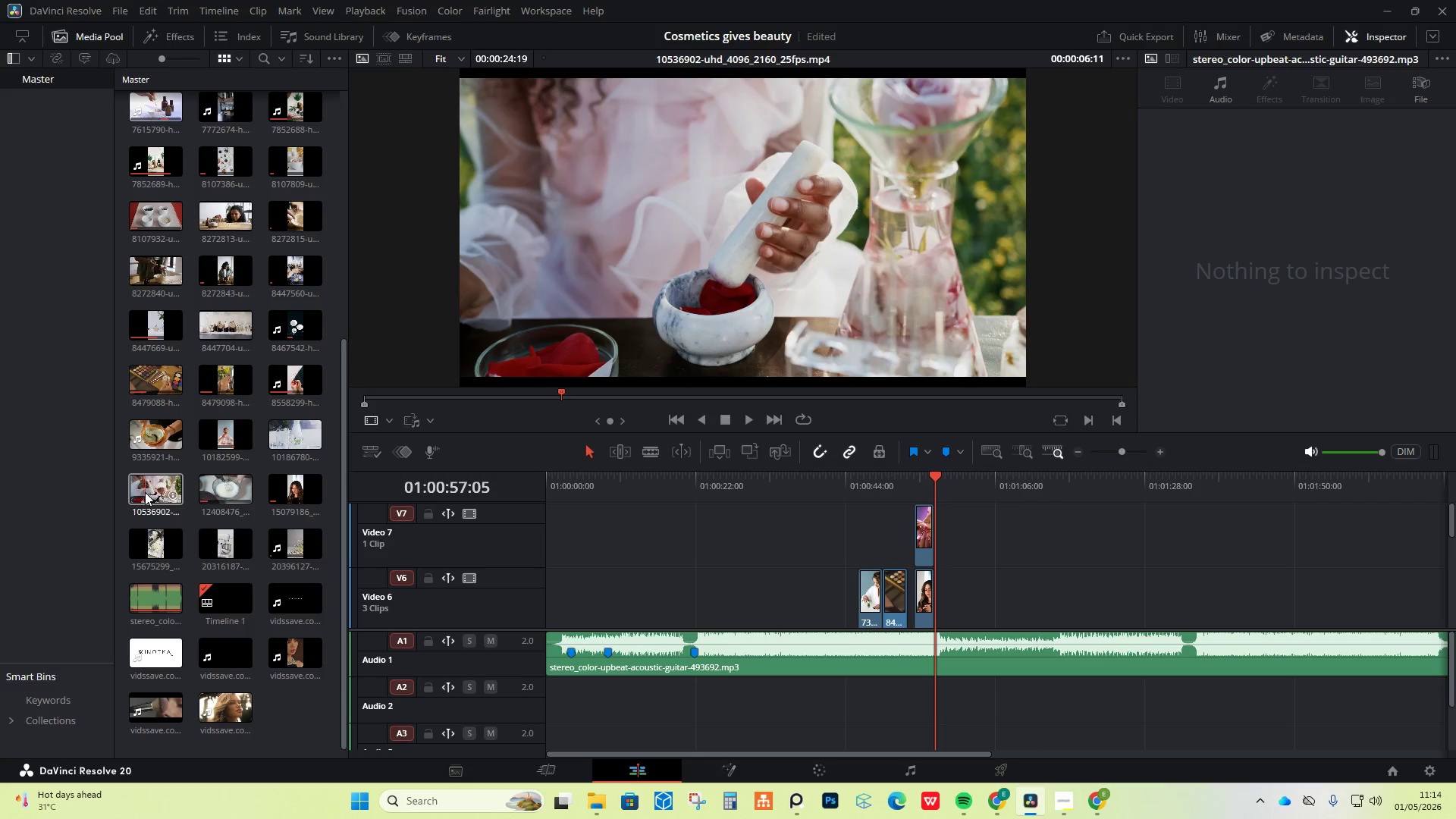 
left_click_drag(start_coordinate=[156, 488], to_coordinate=[939, 541])
 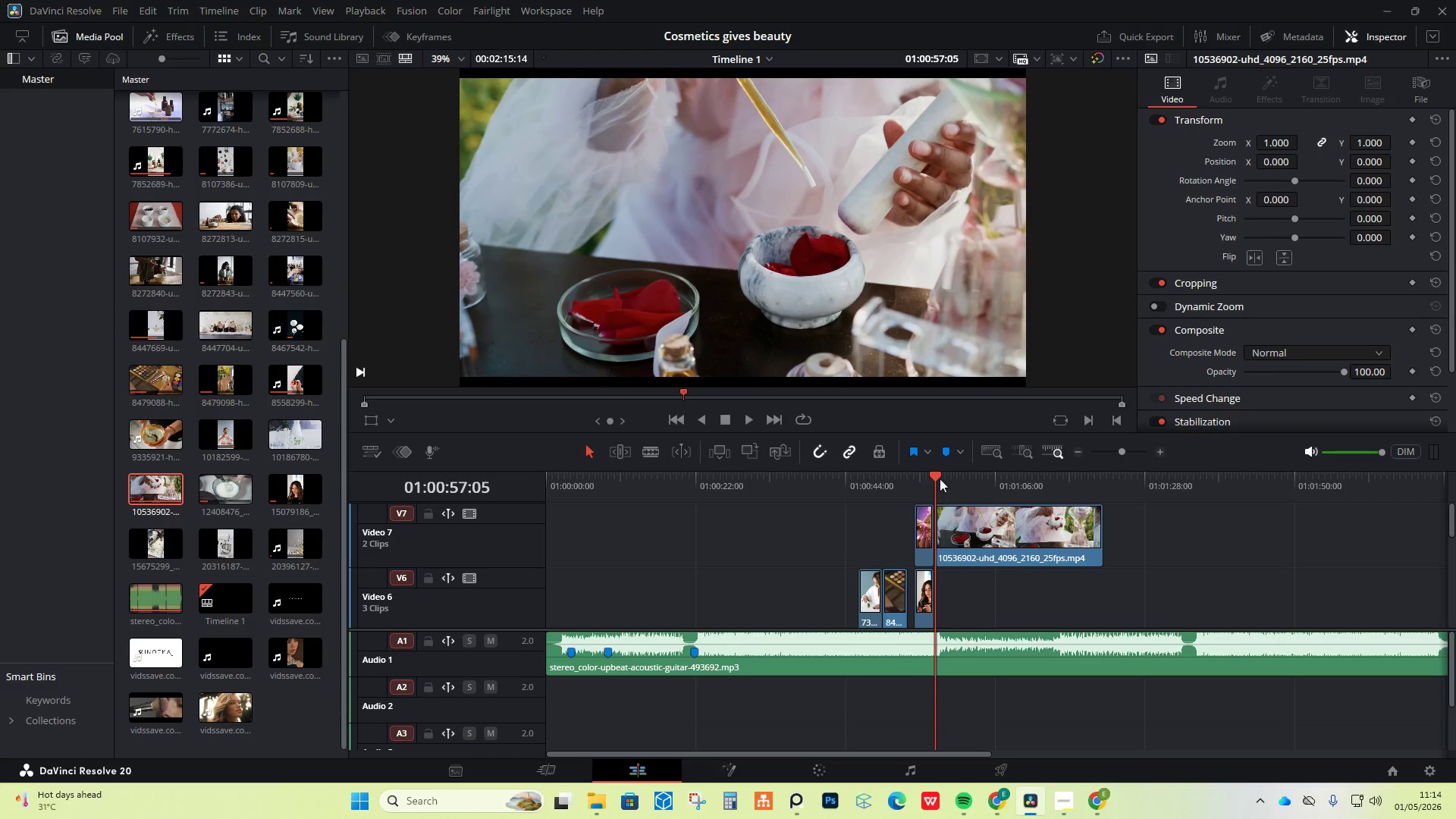 
left_click([853, 480])
 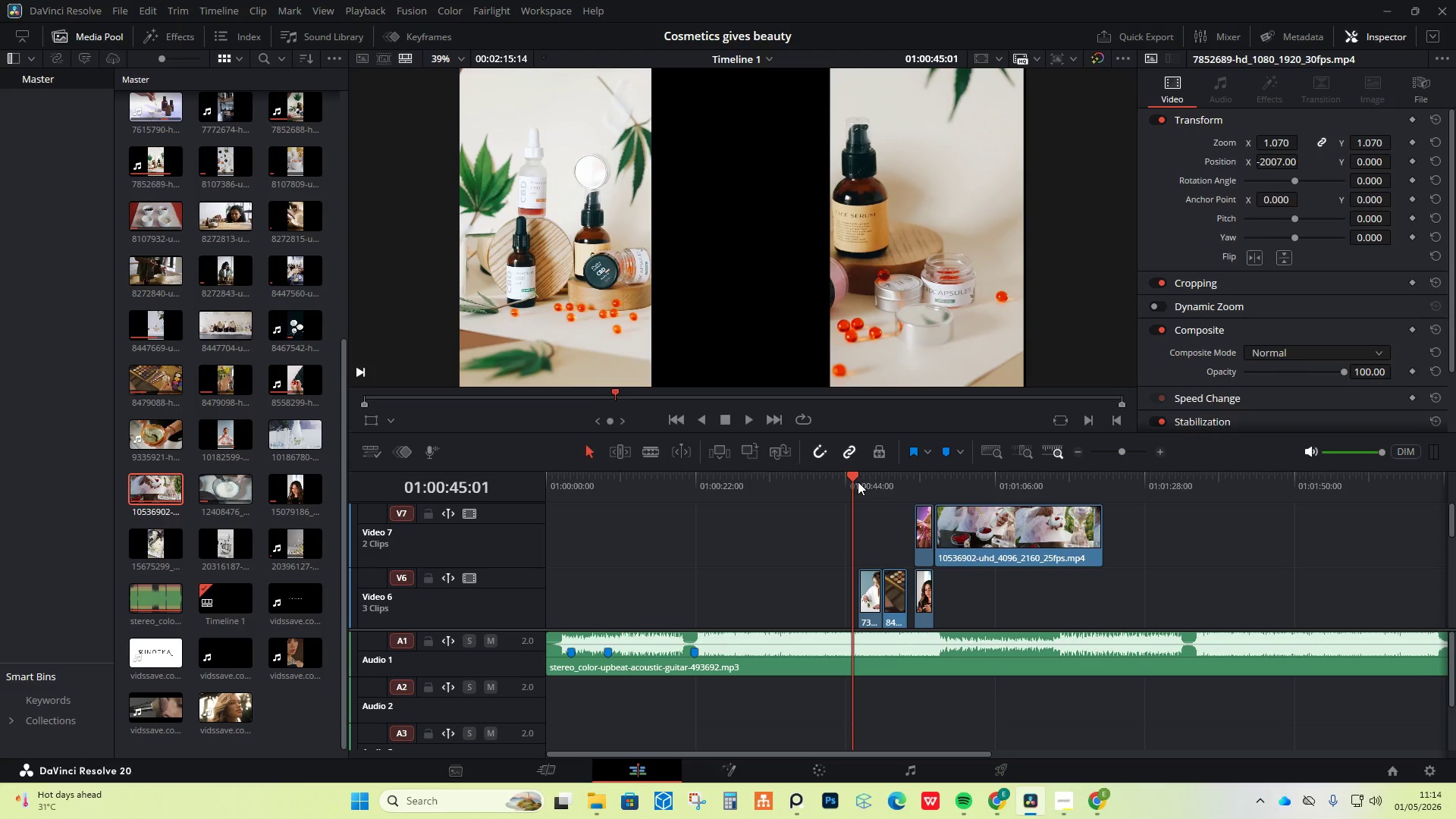 
key(Space)
 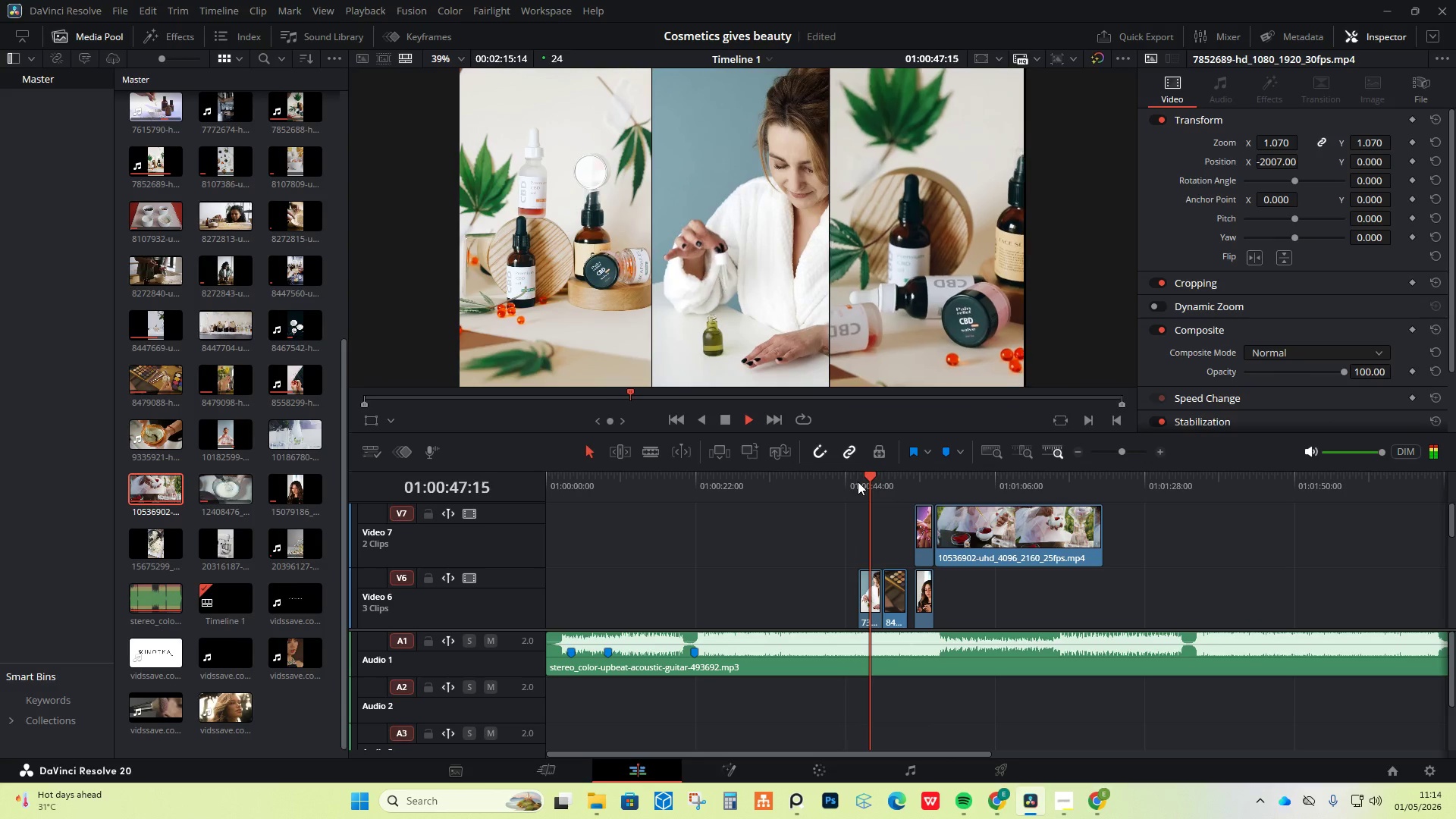 
key(Space)
 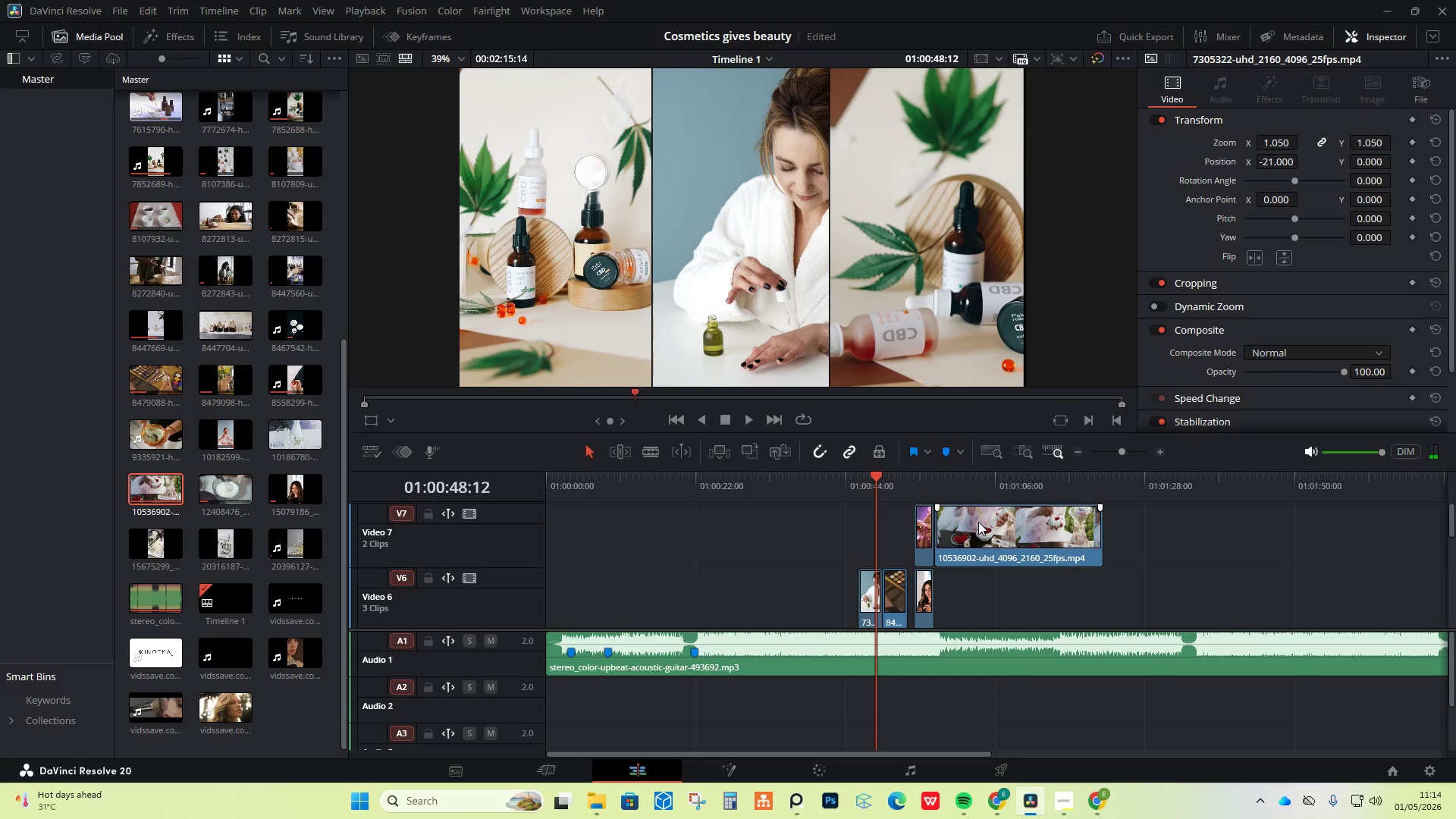 
wait(8.45)
 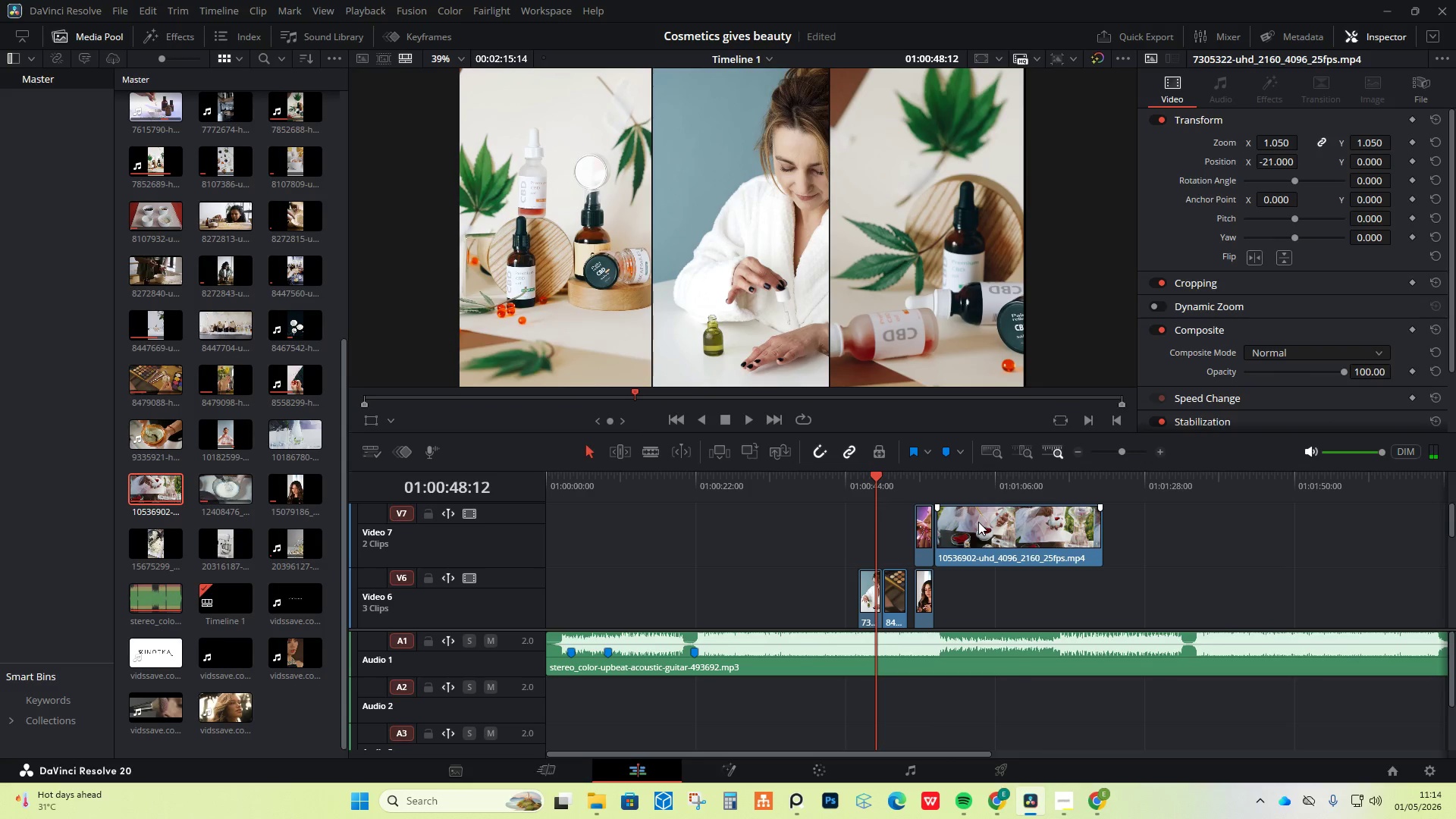 
key(Space)
 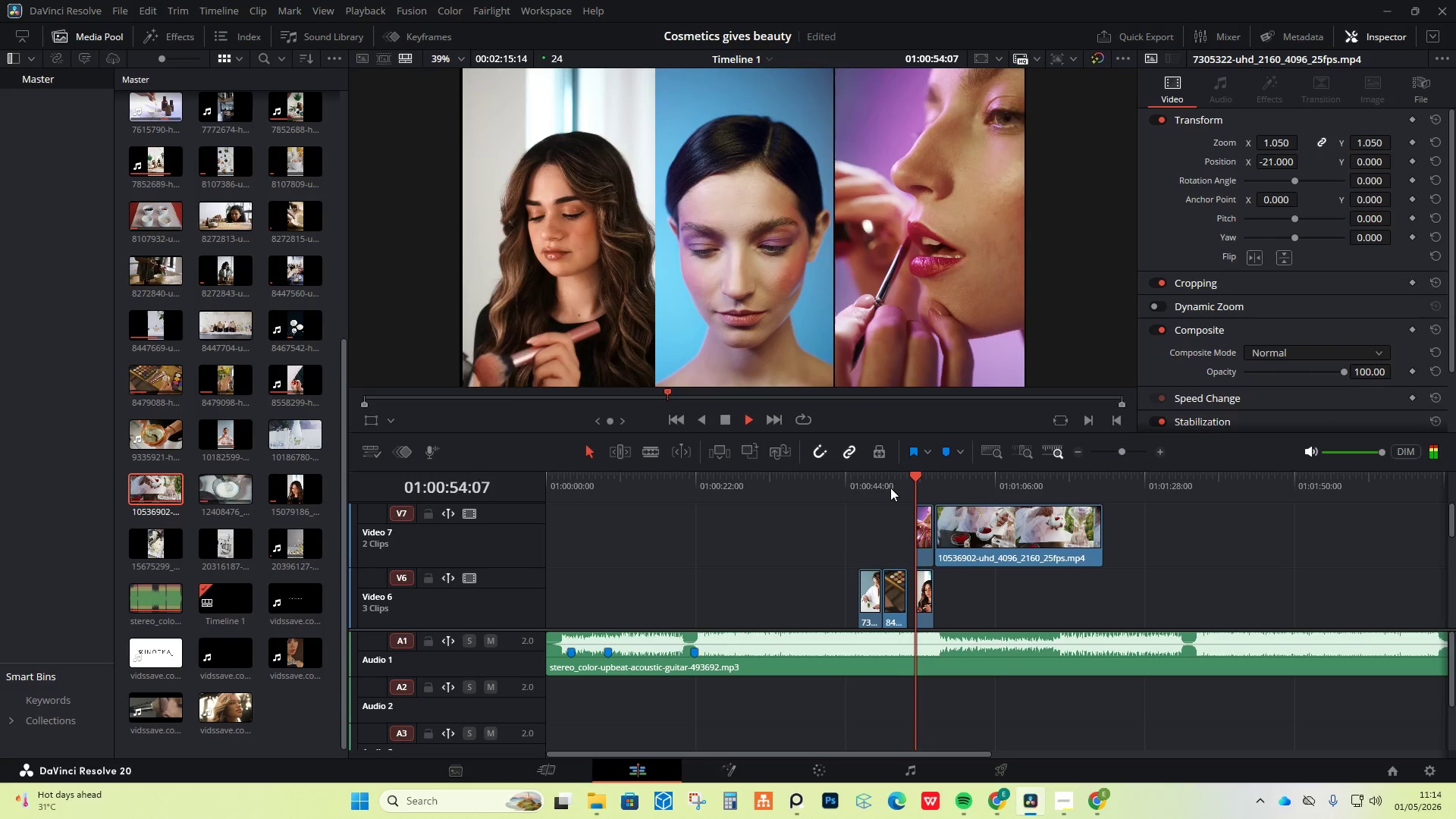 
wait(10.84)
 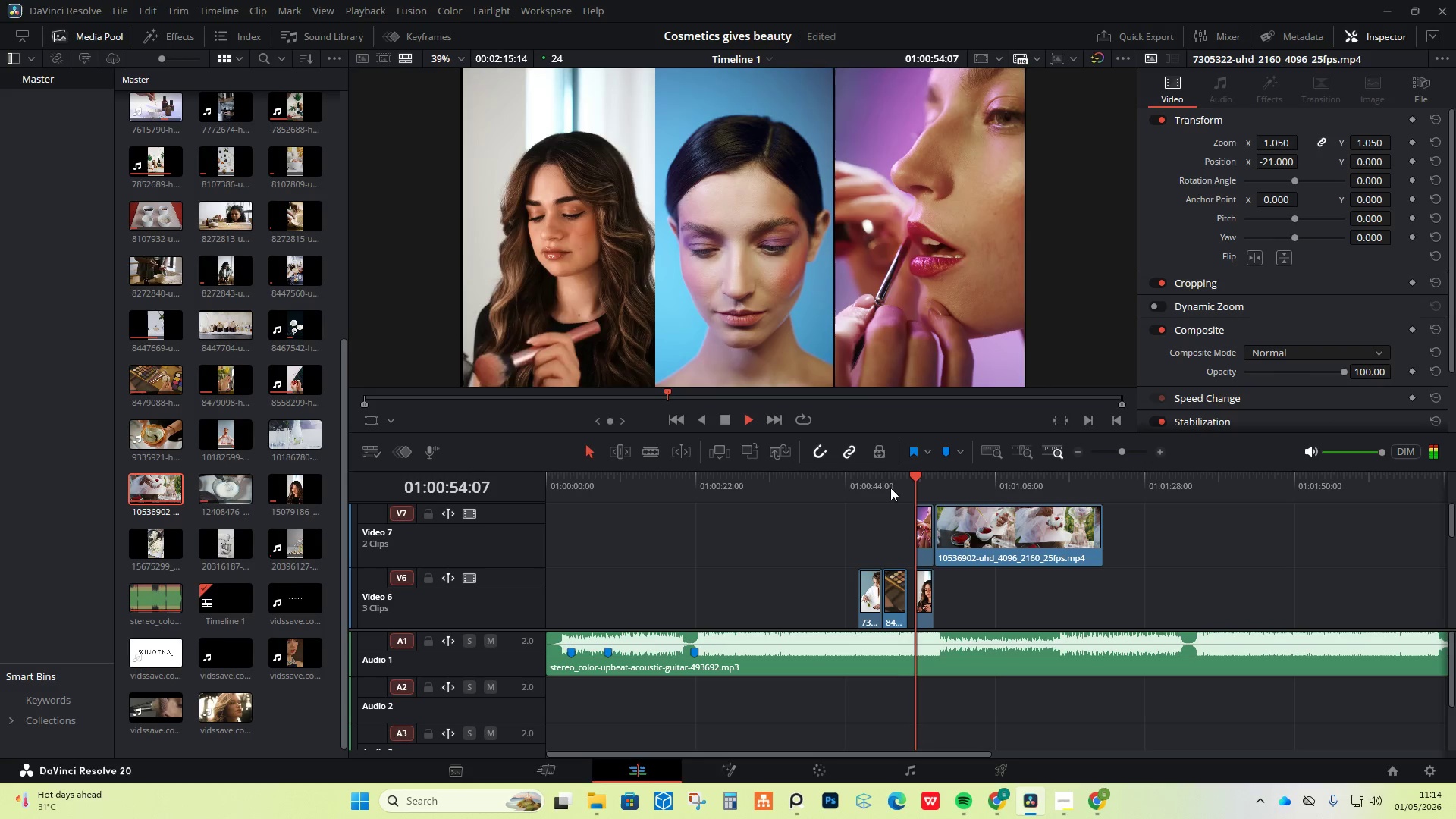 
key(Space)
 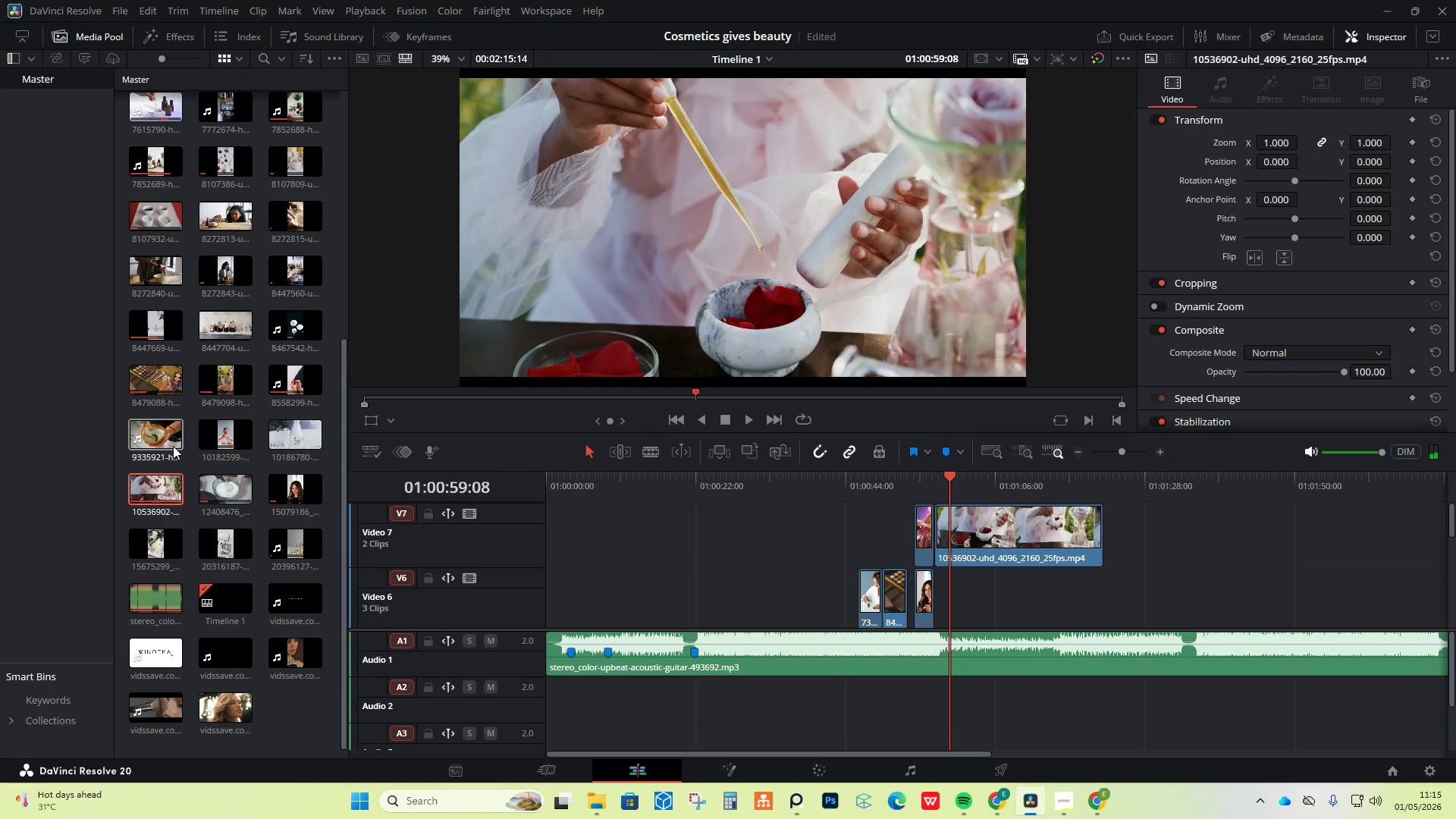 
scroll: coordinate [167, 564], scroll_direction: down, amount: 3.0
 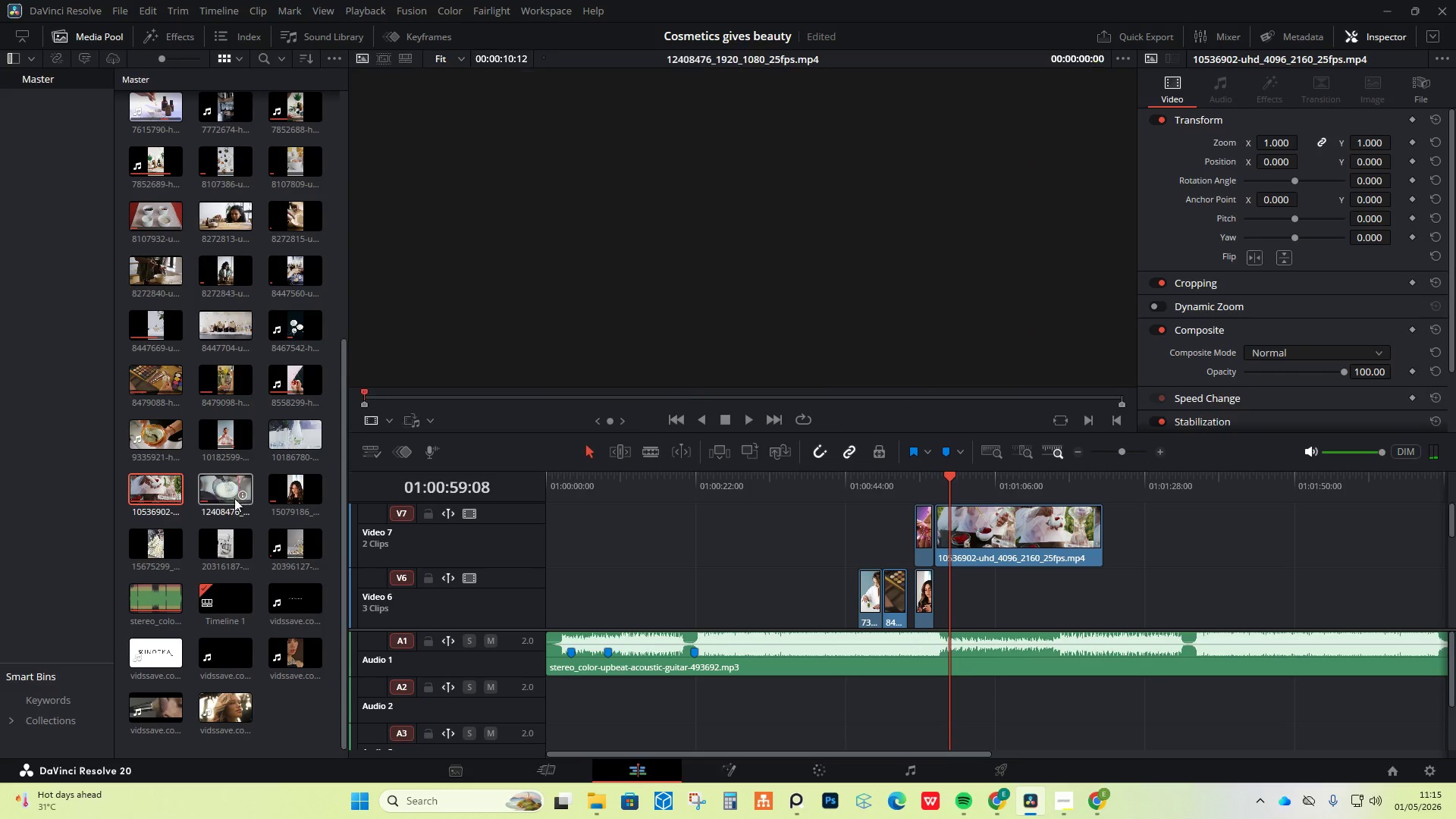 
scroll: coordinate [225, 488], scroll_direction: up, amount: 1.0
 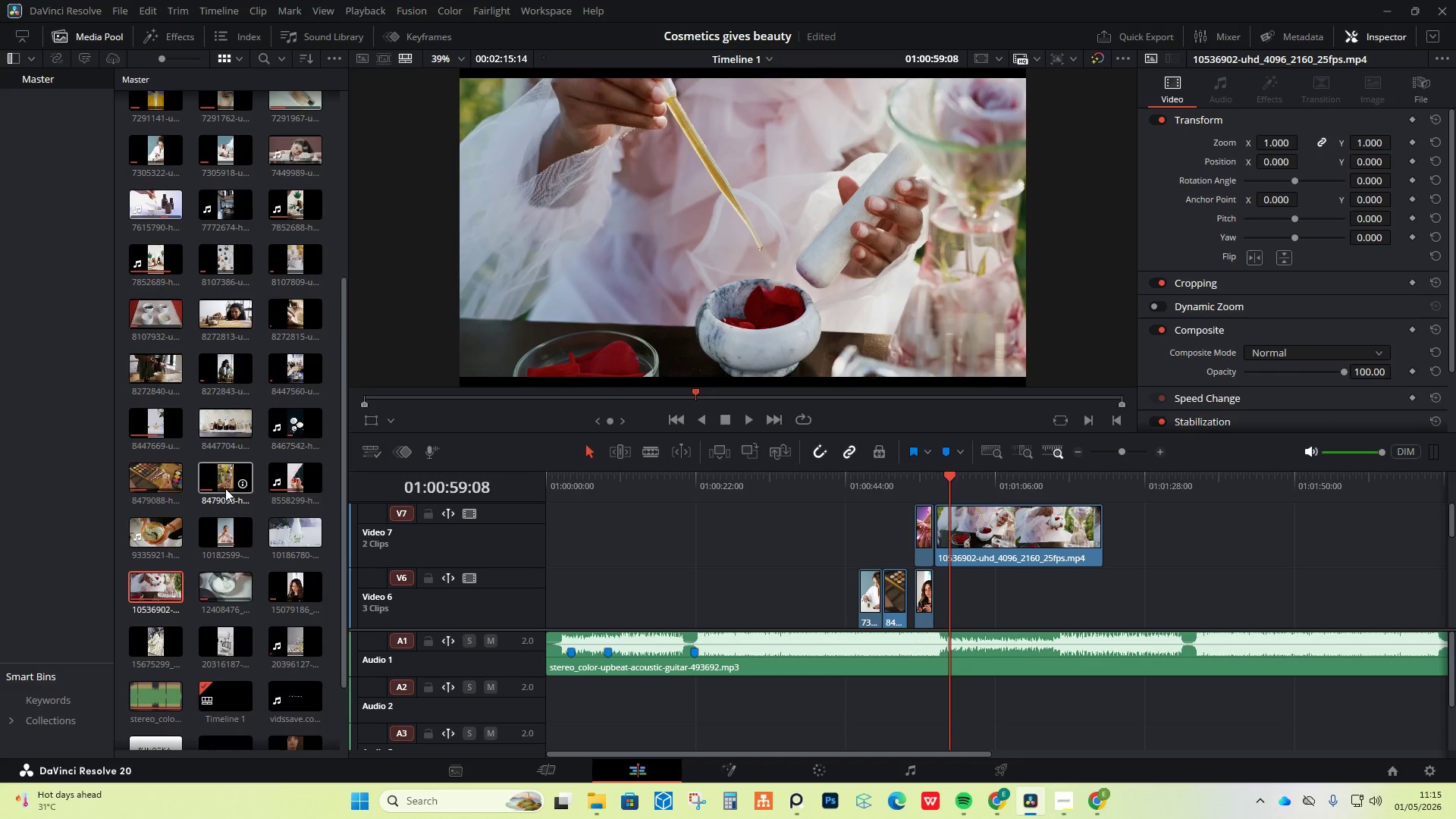 
scroll: coordinate [225, 488], scroll_direction: down, amount: 1.0
 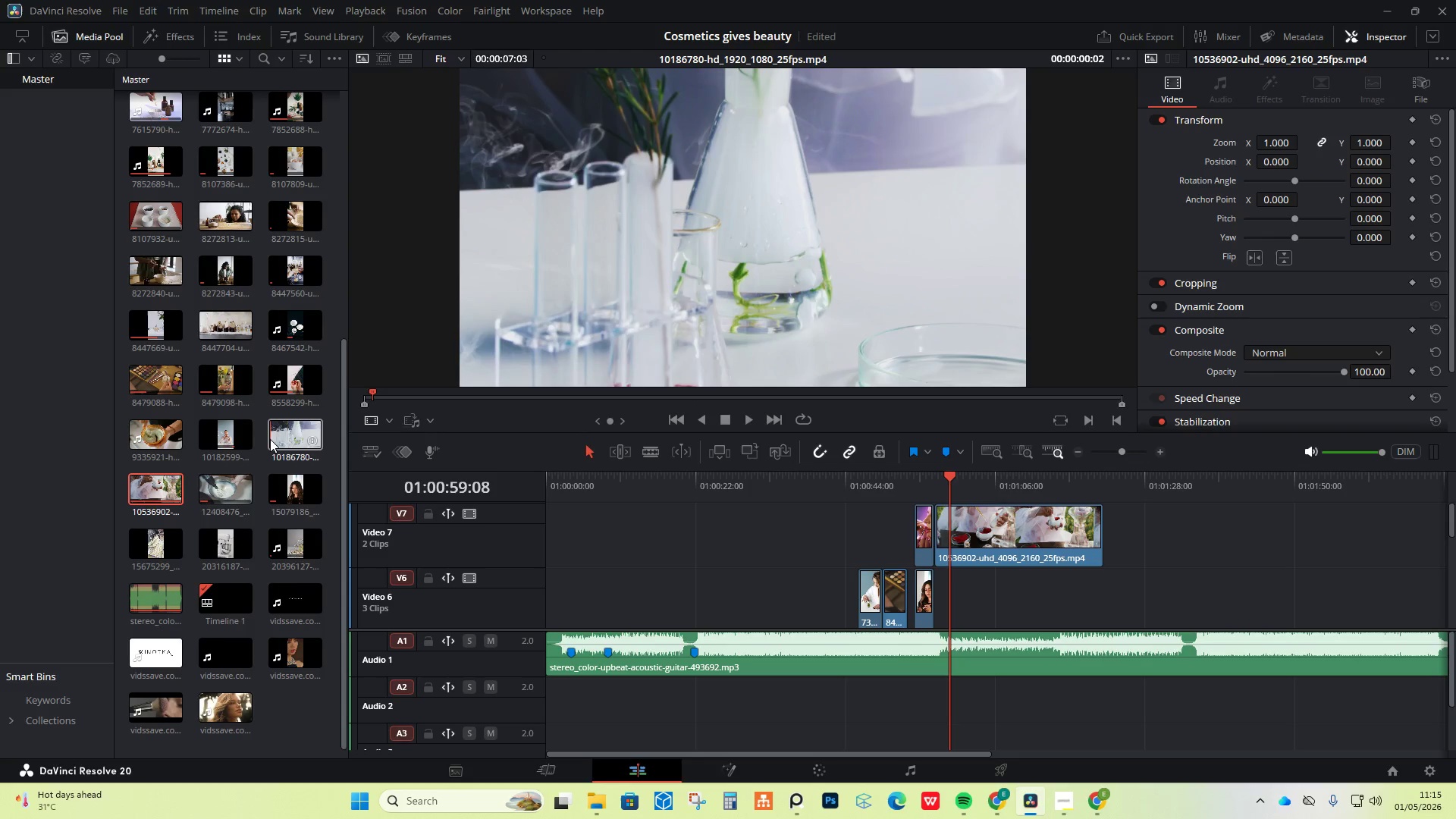 
scroll: coordinate [274, 422], scroll_direction: up, amount: 9.0
 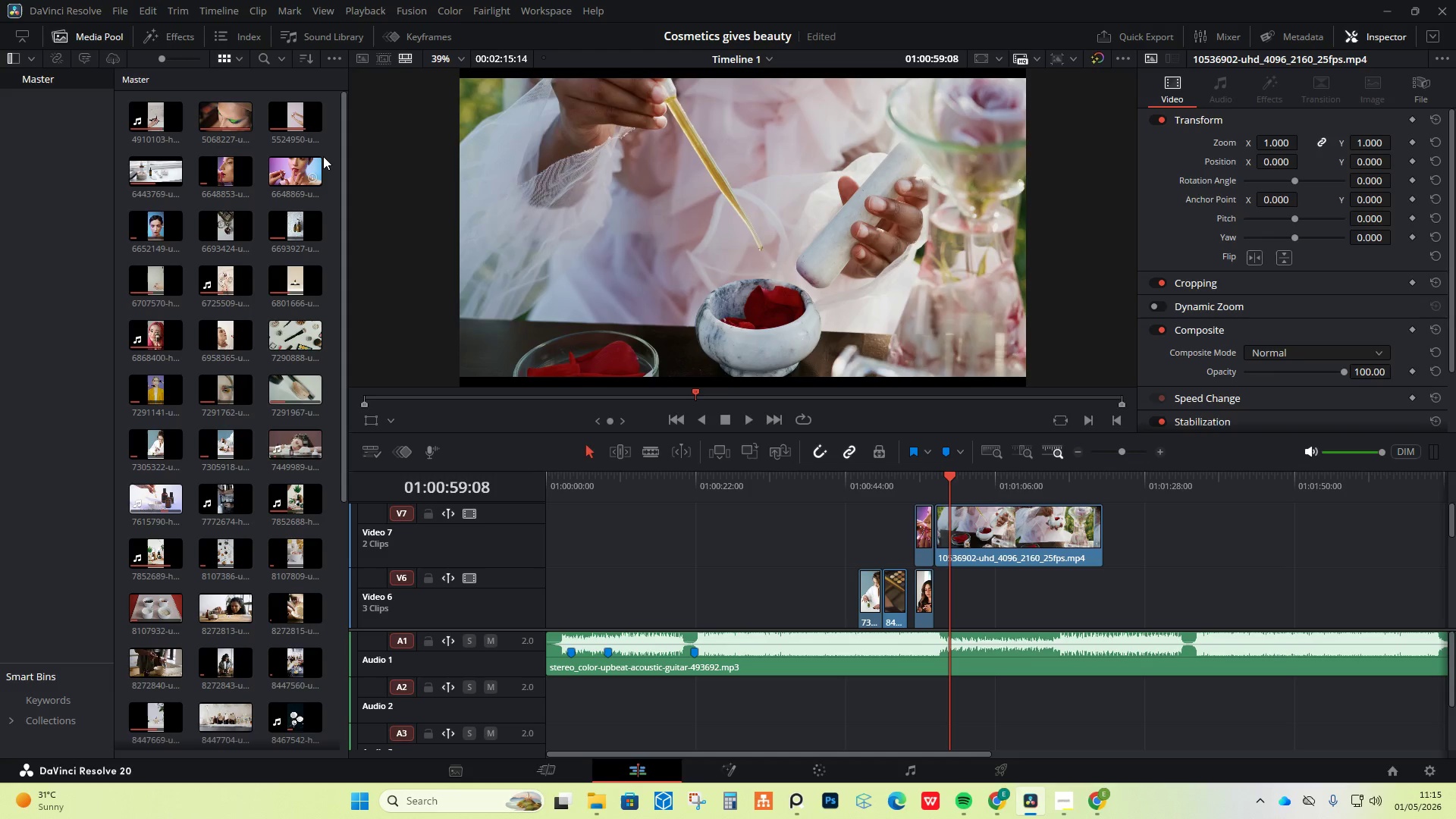 
wait(49.44)
 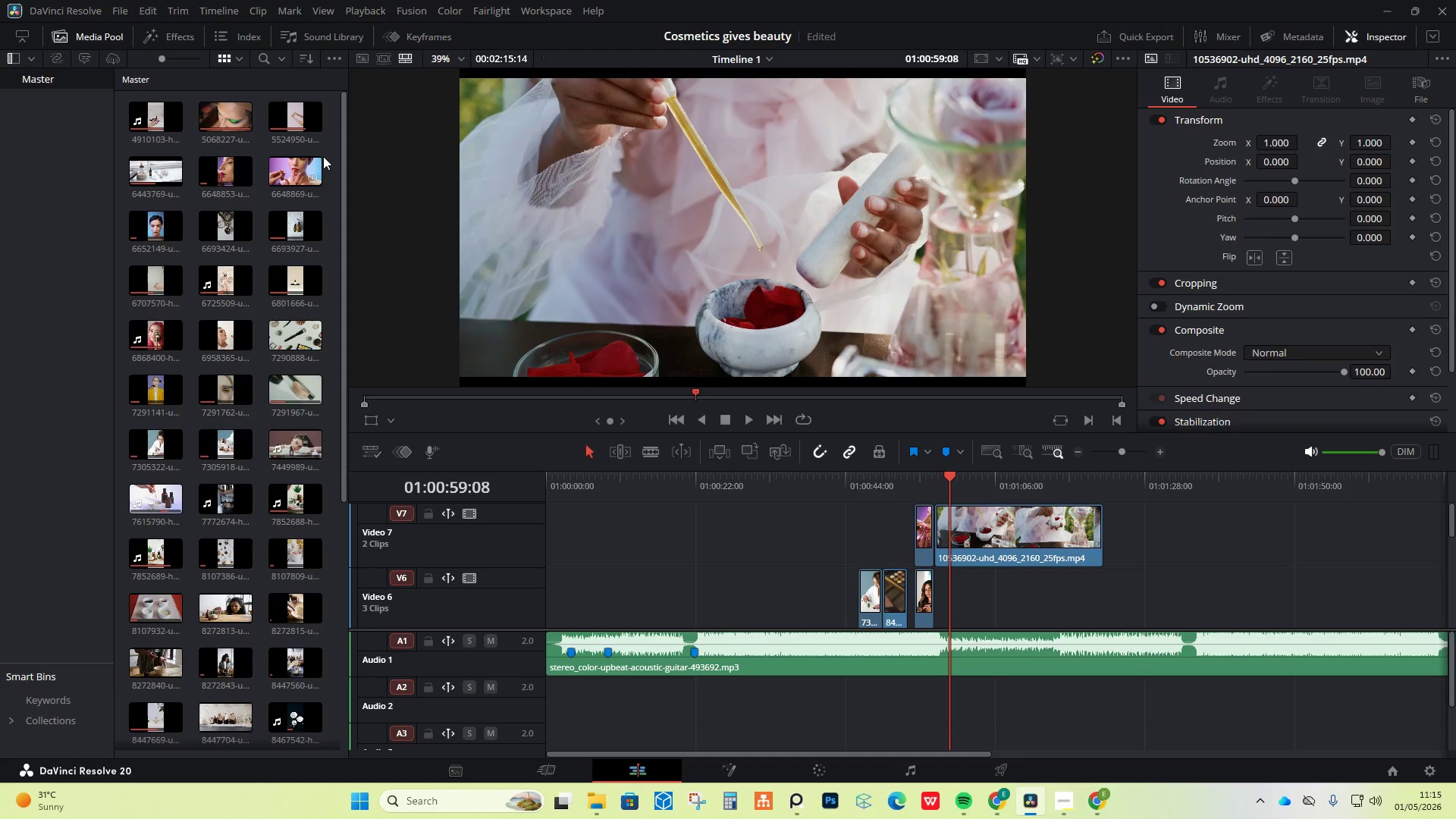 
left_click_drag(start_coordinate=[948, 478], to_coordinate=[915, 482])
 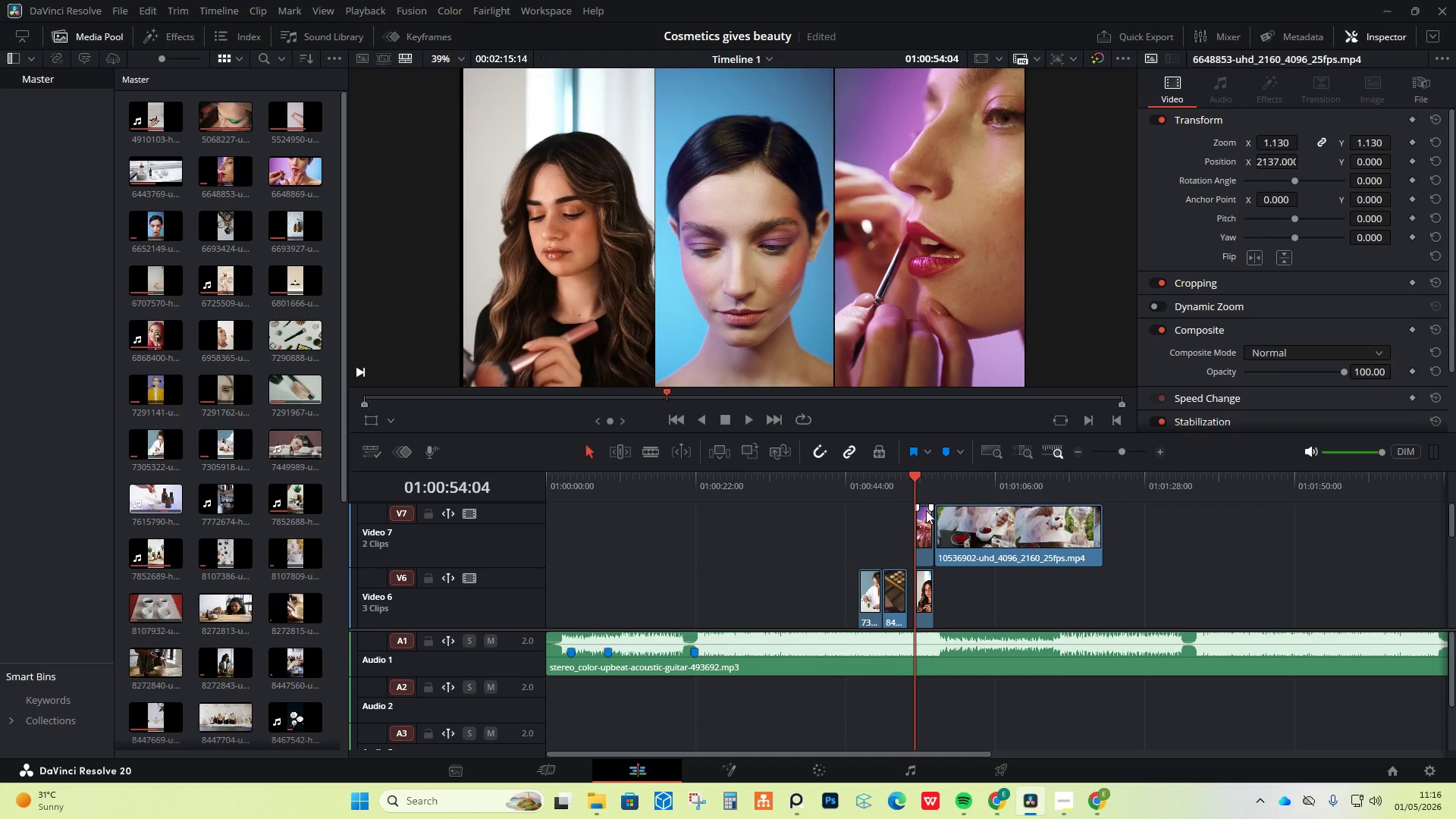 
wait(19.2)
 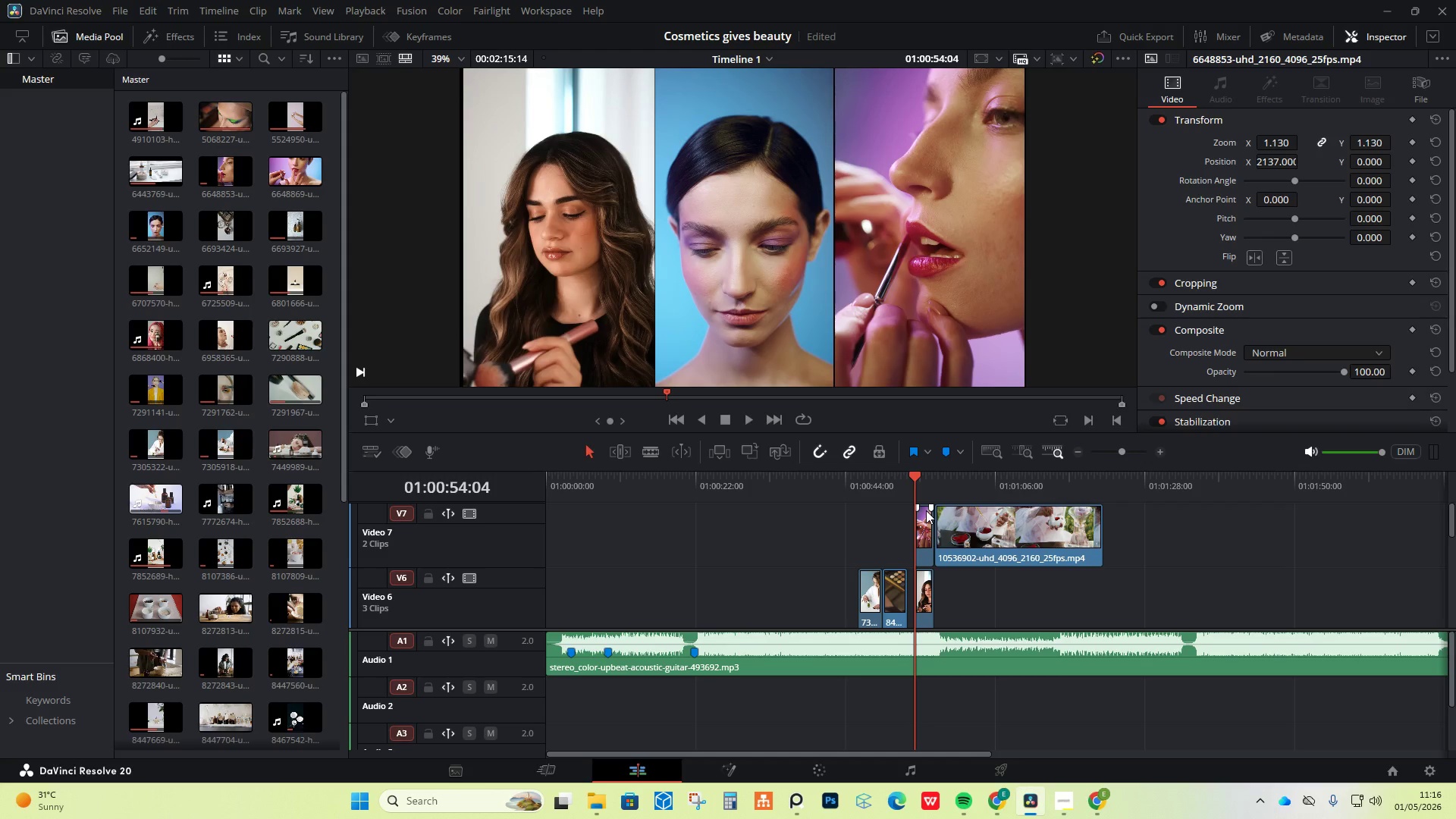 
left_click([876, 477])
 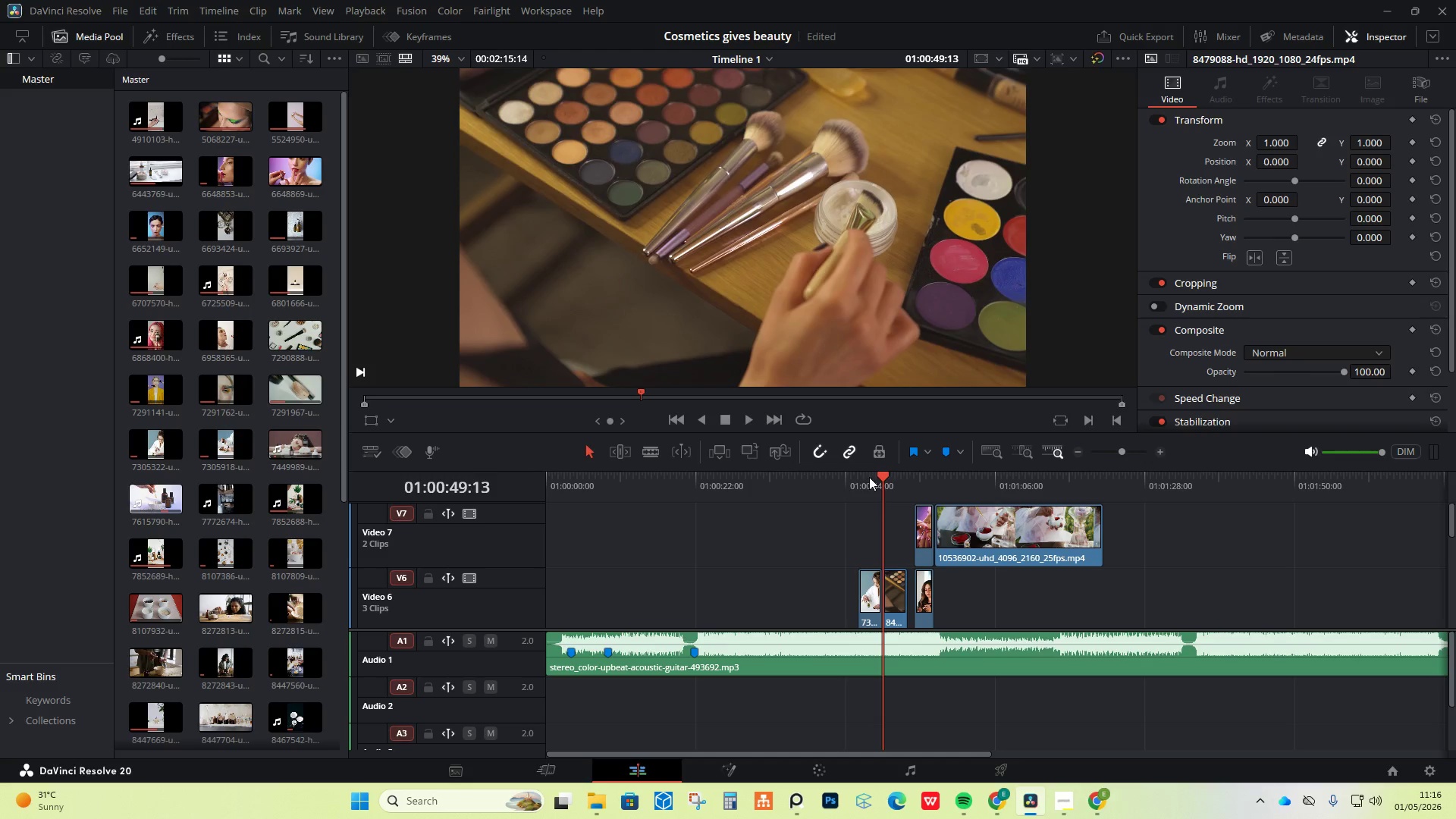 
left_click_drag(start_coordinate=[869, 477], to_coordinate=[852, 475])
 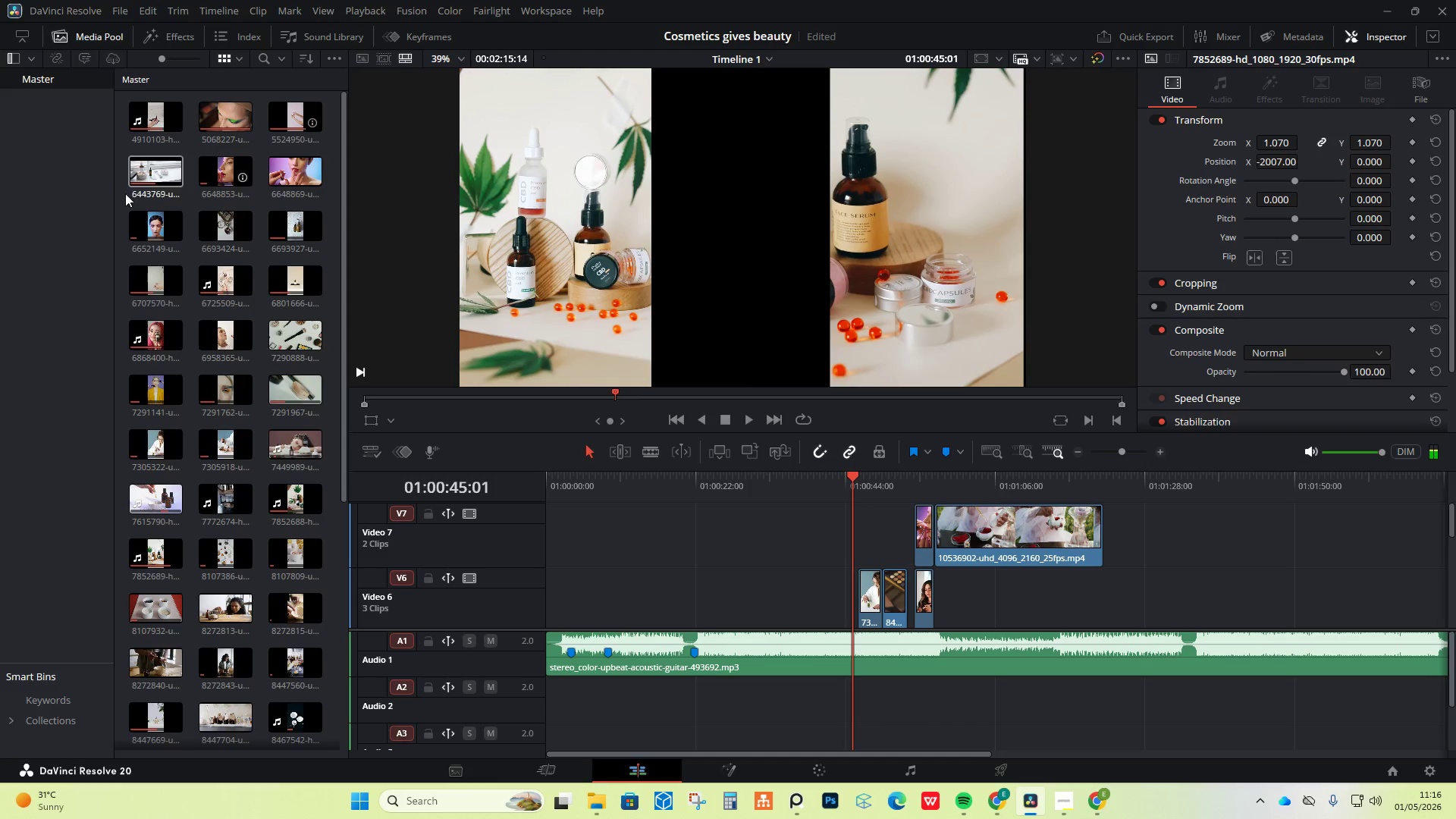 
mouse_move([158, 330])
 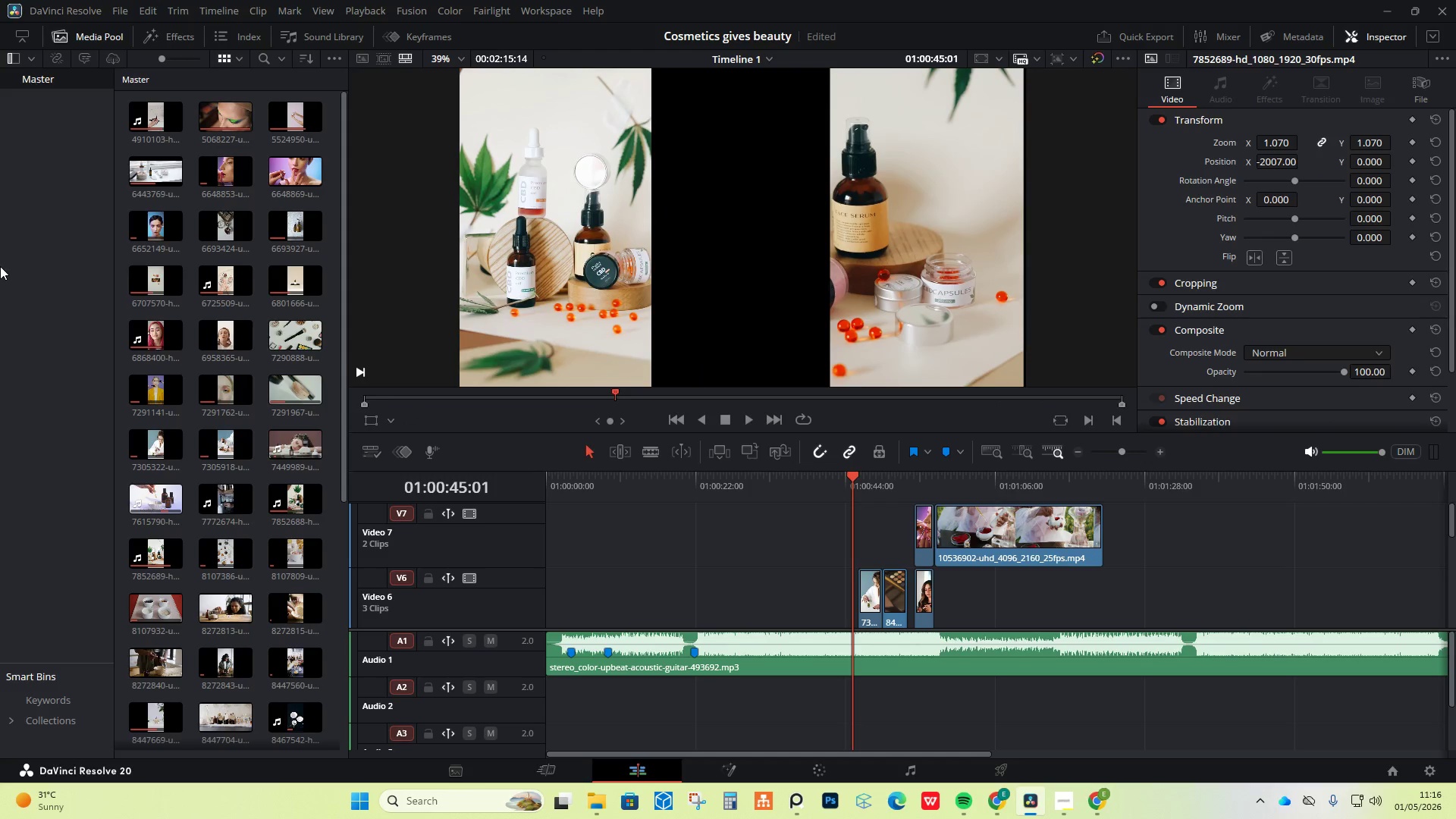 
wait(23.92)
 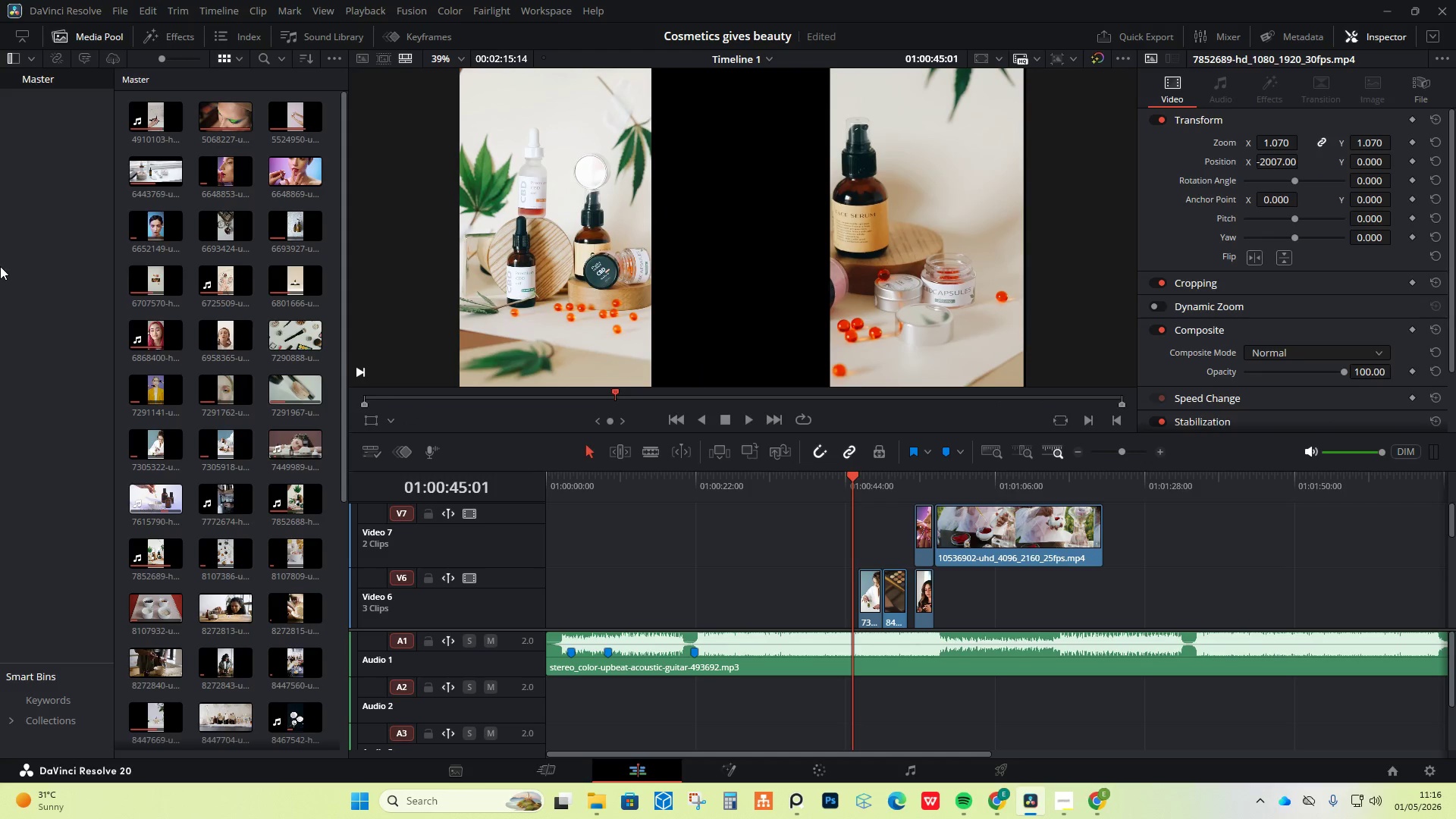 
mouse_move([231, 468])
 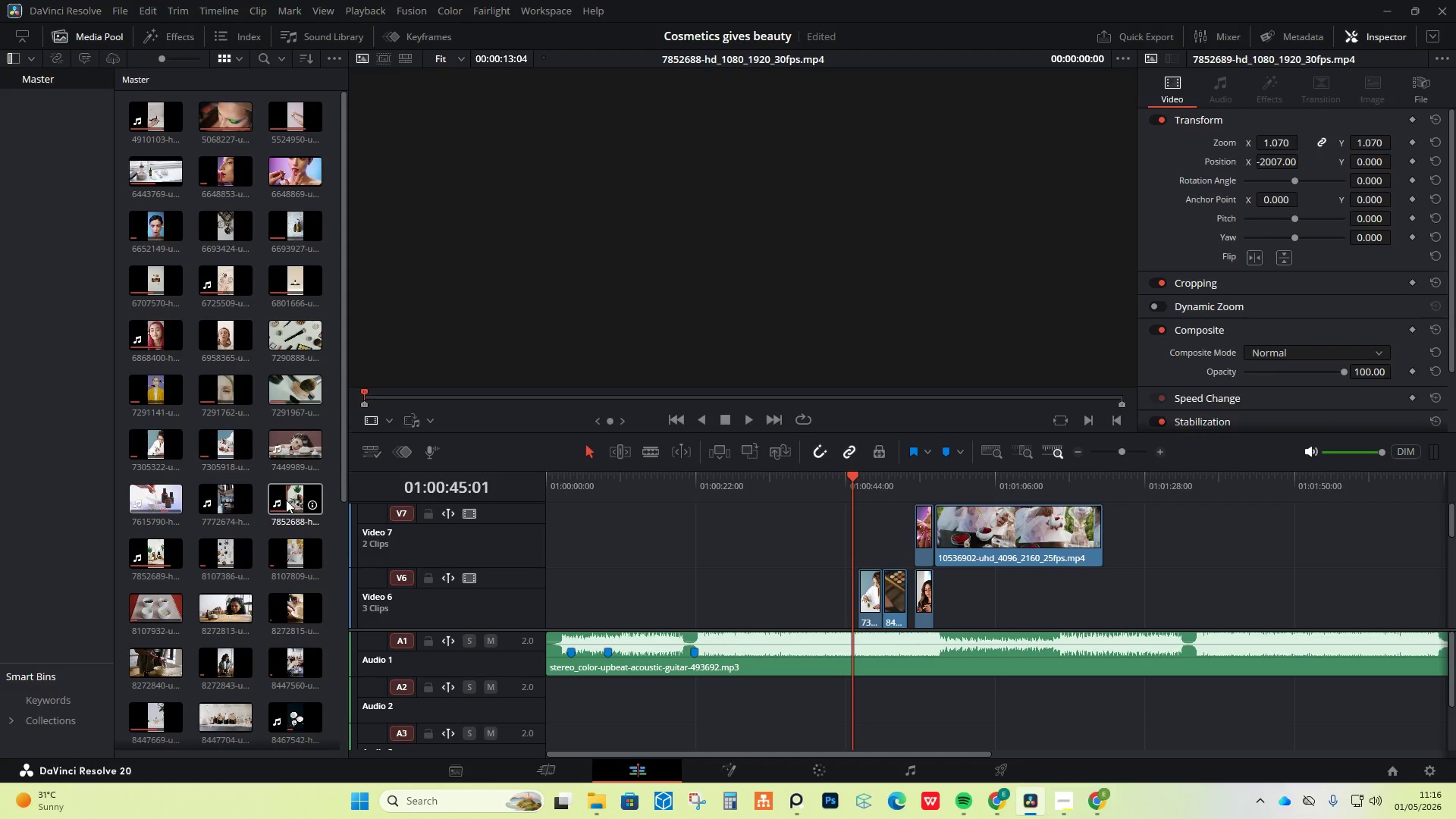 
wait(8.44)
 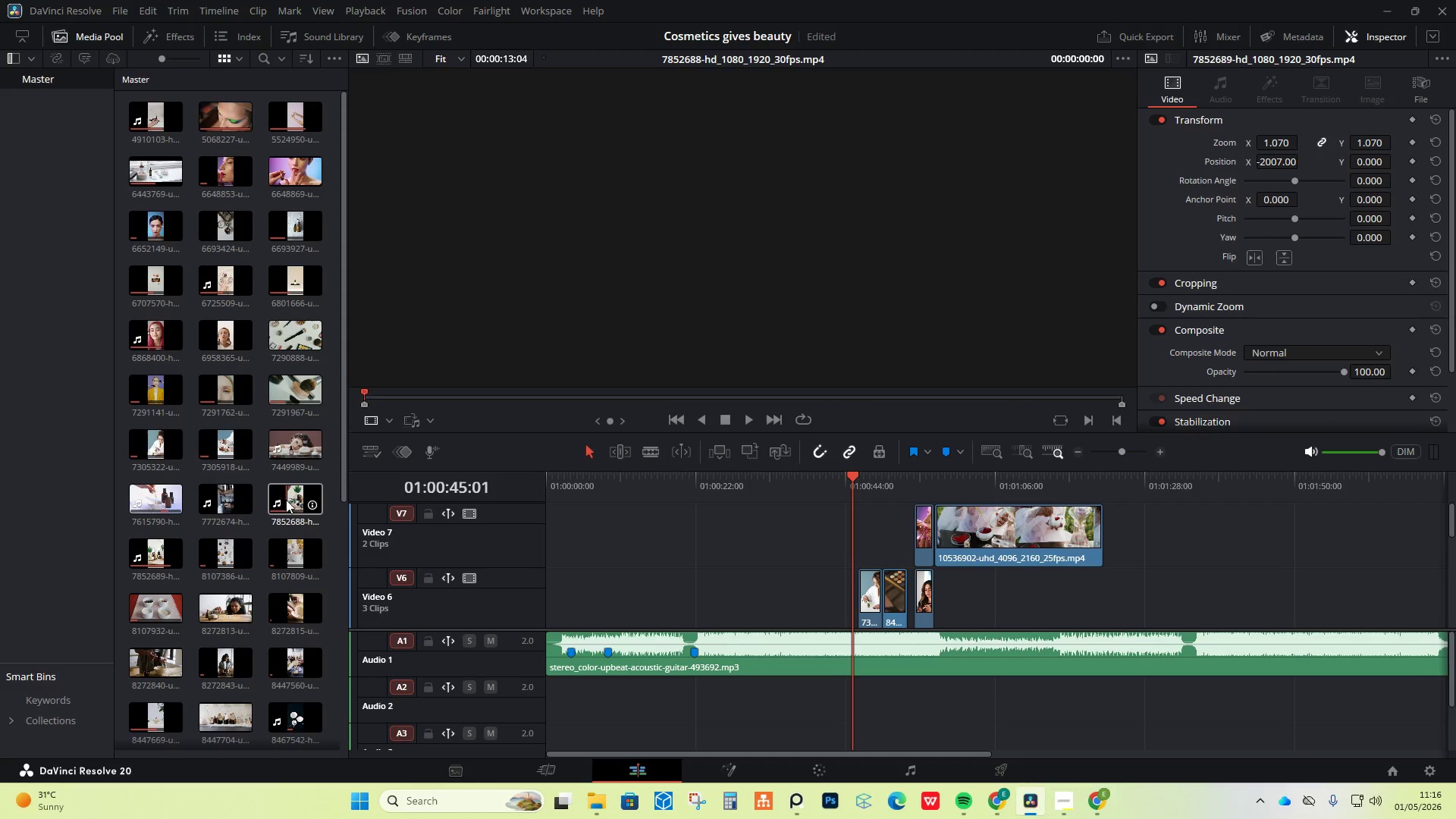 
scroll: coordinate [256, 130], scroll_direction: up, amount: 1.0
 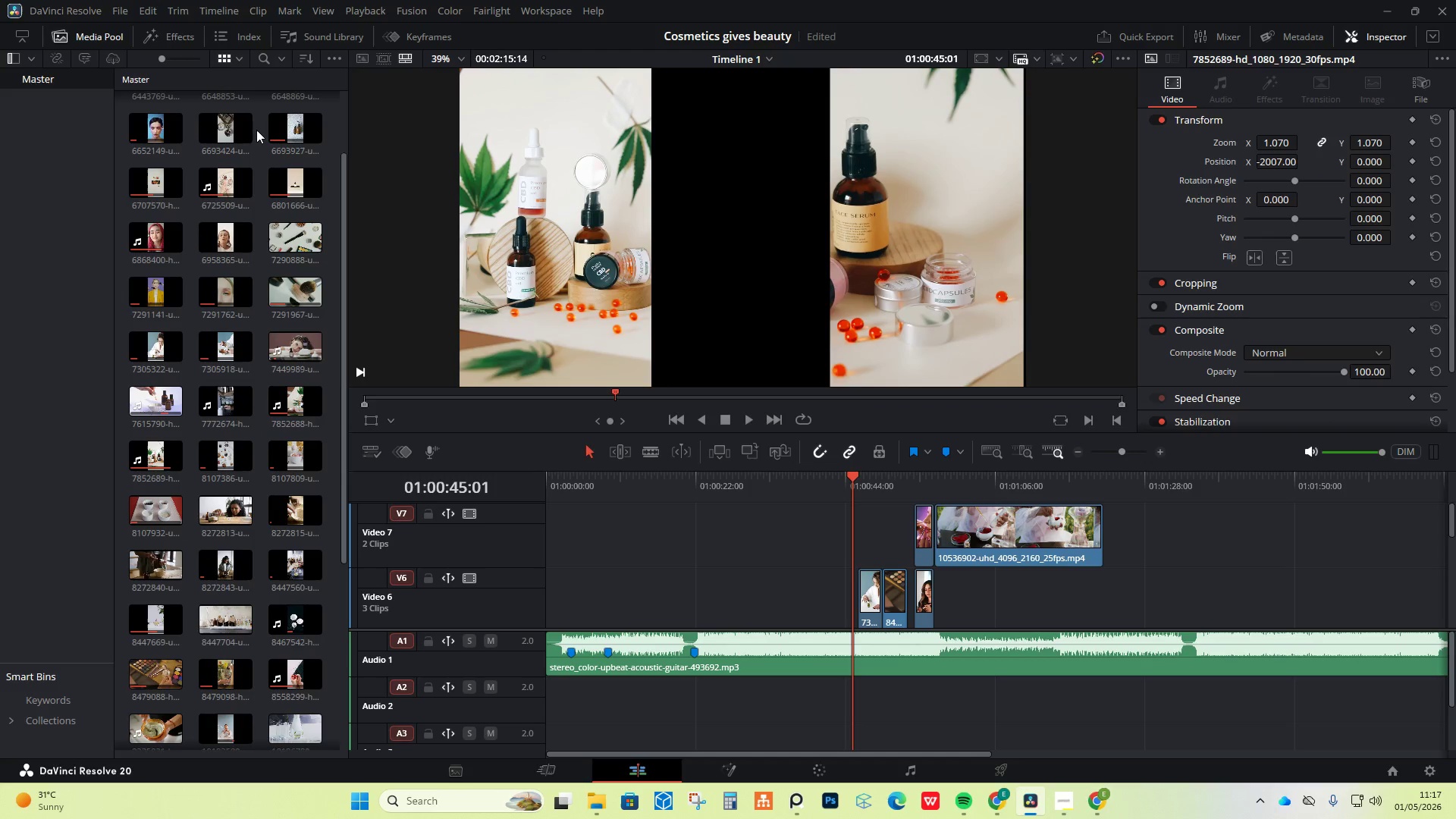 
scroll: coordinate [255, 171], scroll_direction: down, amount: 4.0
 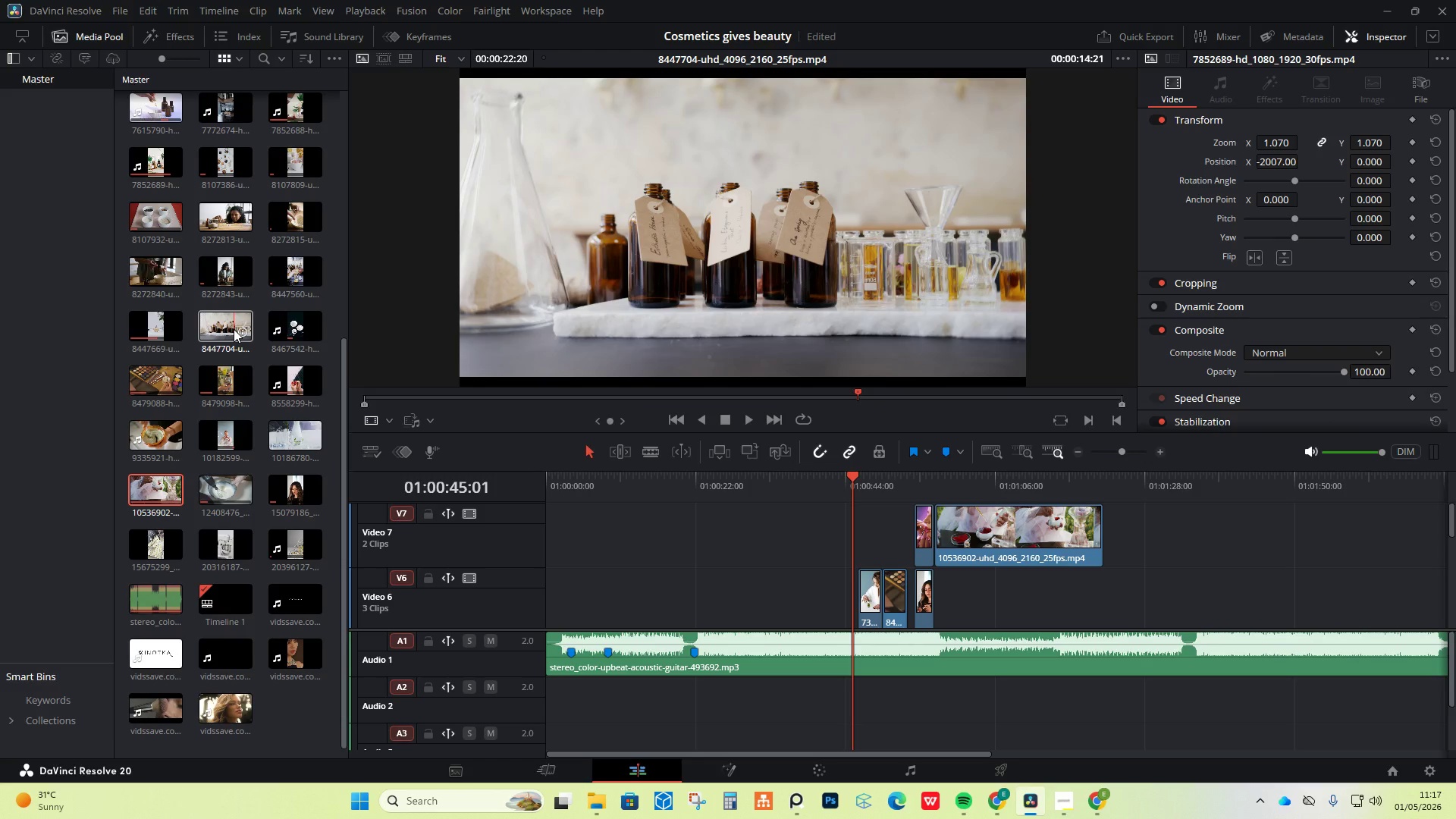 
wait(6.14)
 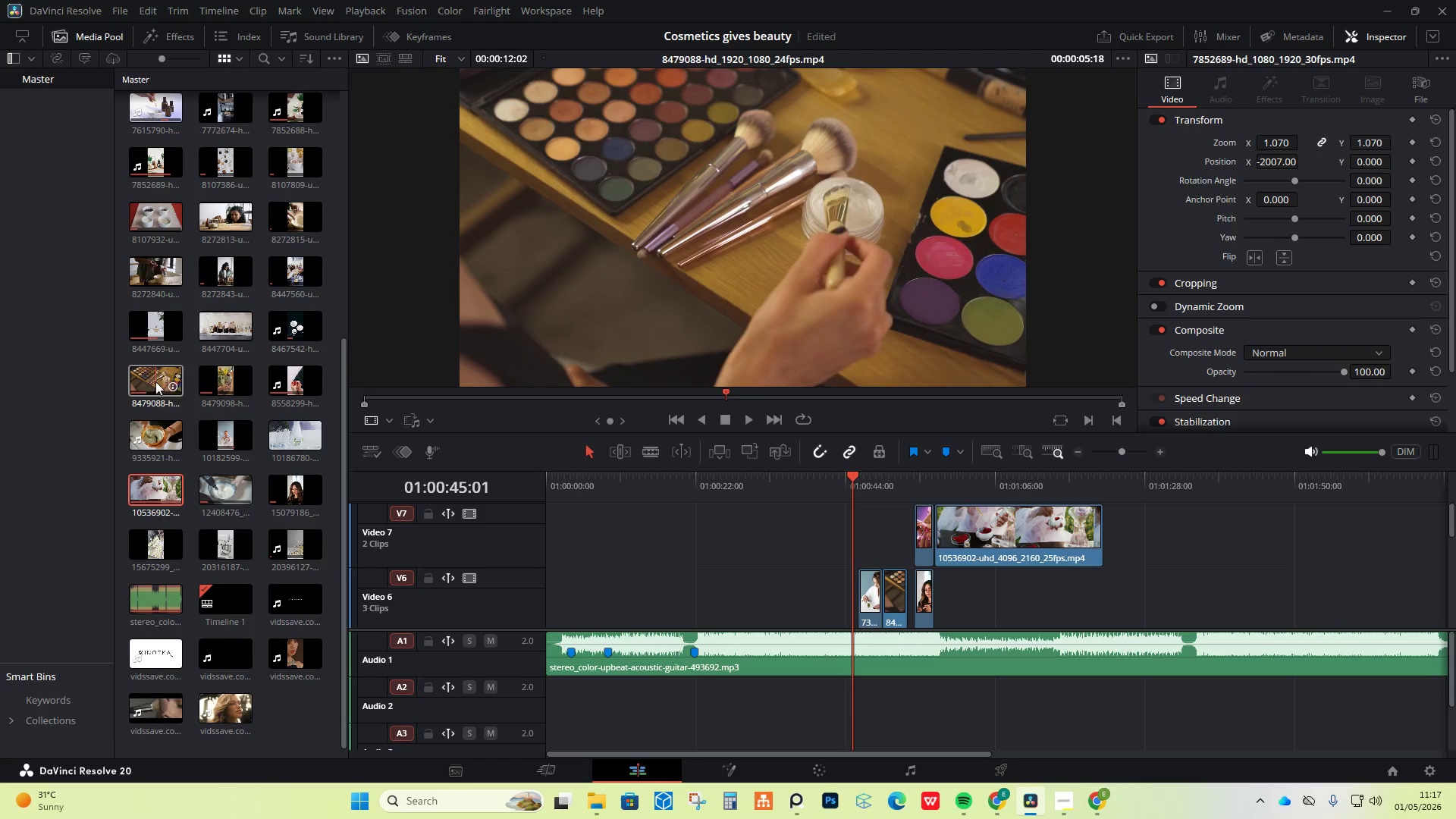 
left_click_drag(start_coordinate=[231, 328], to_coordinate=[960, 598])
 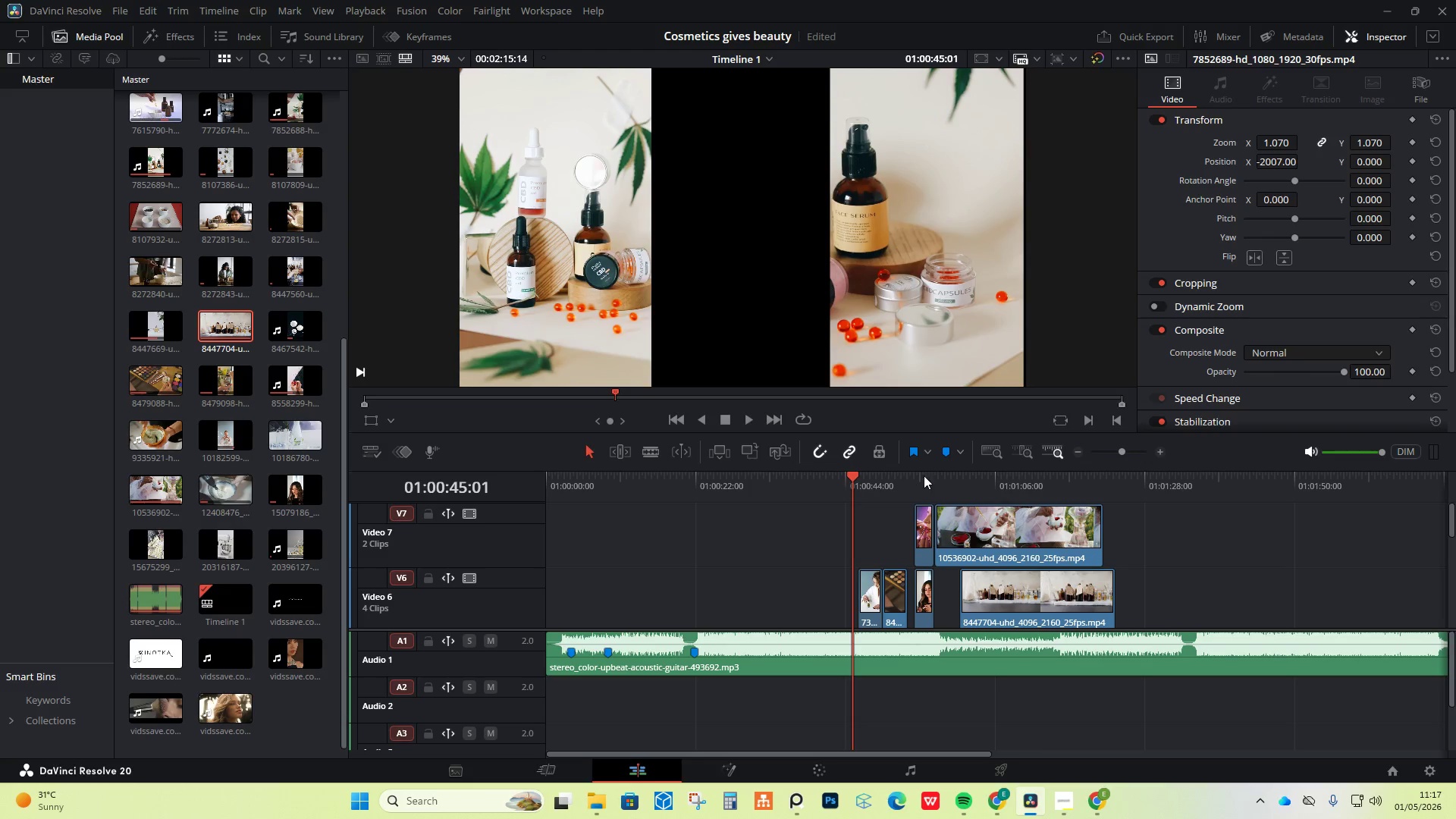 
left_click([925, 472])
 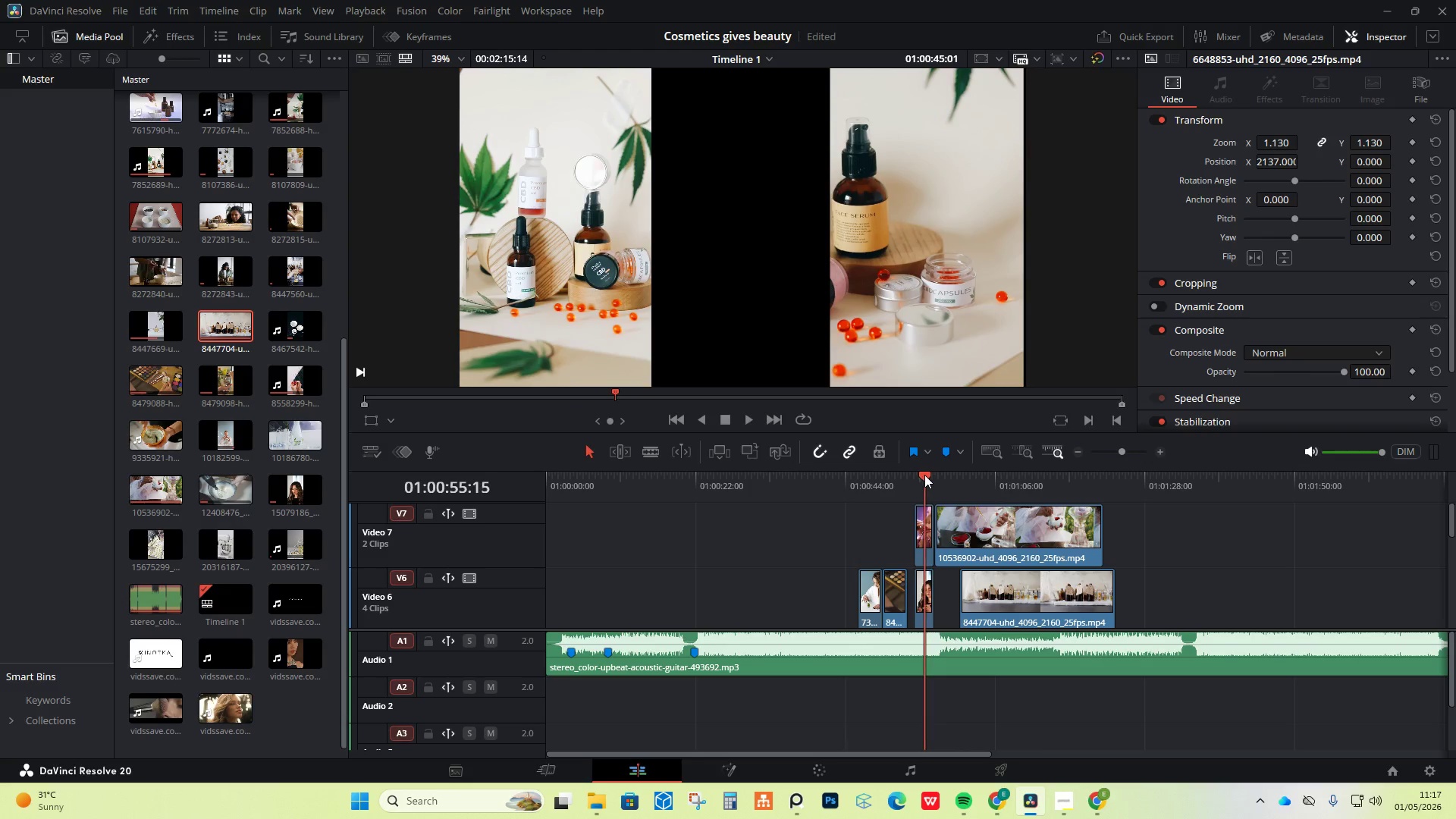 
left_click_drag(start_coordinate=[924, 475], to_coordinate=[966, 480])
 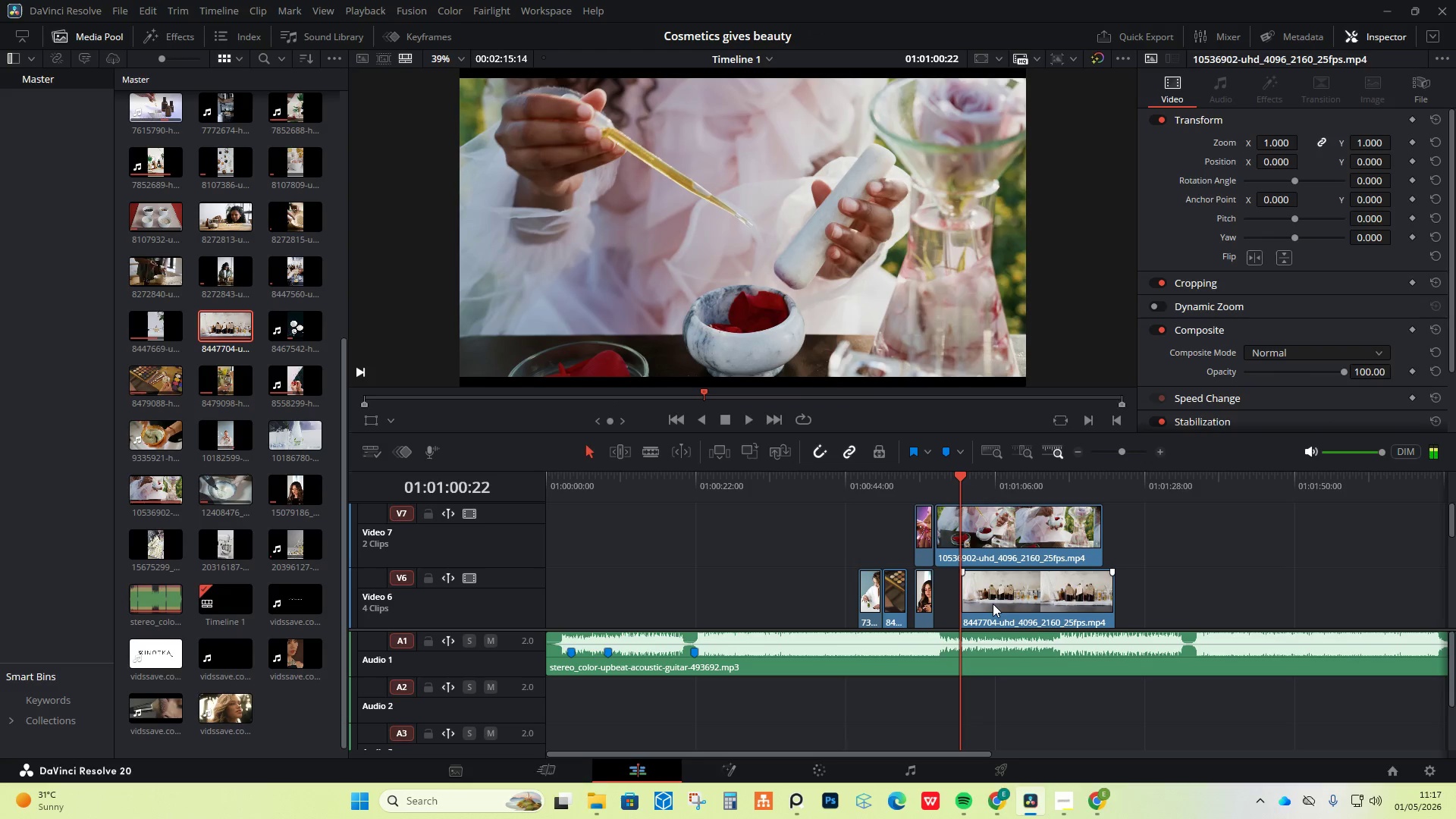 
left_click_drag(start_coordinate=[993, 604], to_coordinate=[987, 495])
 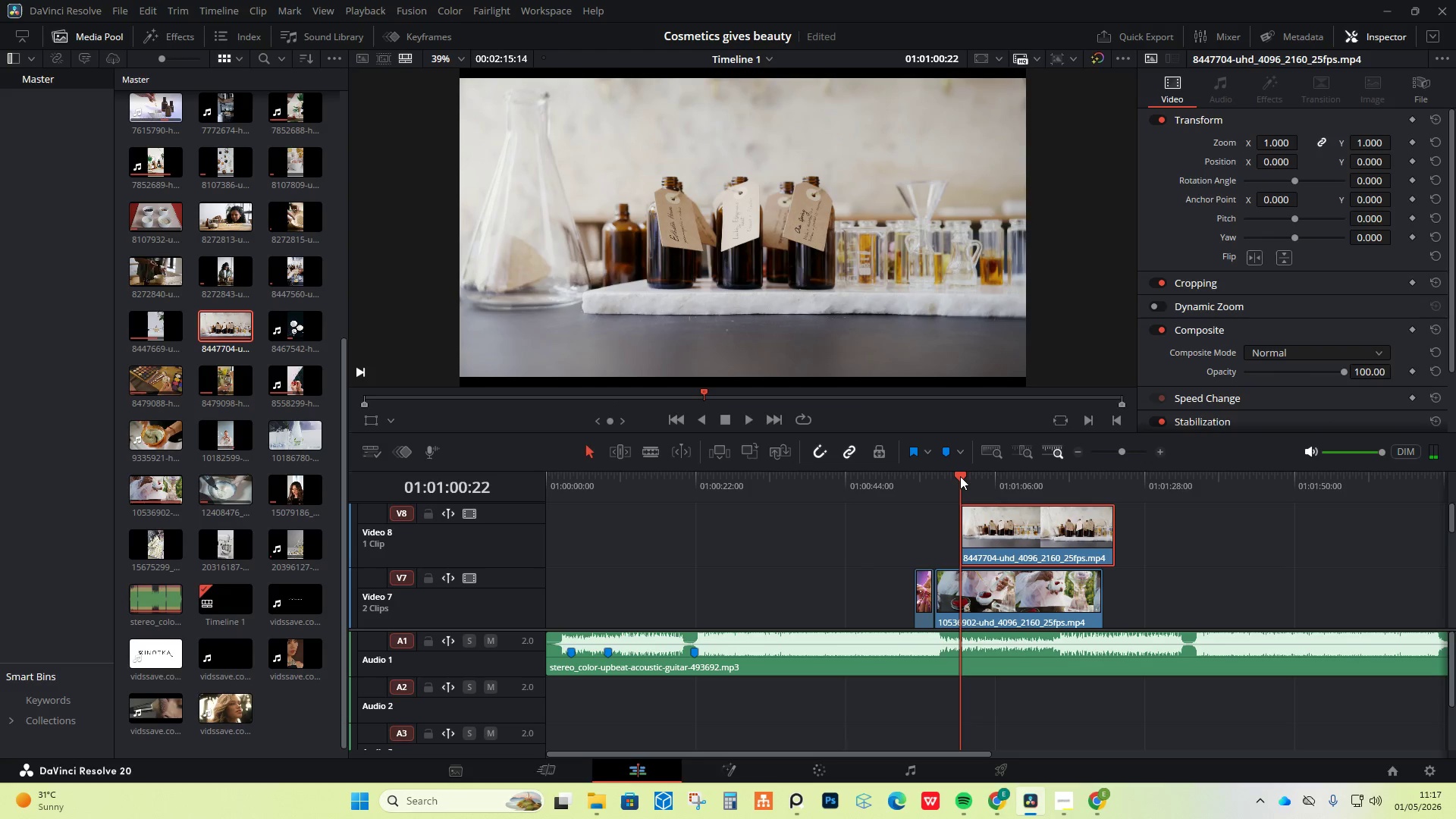 
left_click_drag(start_coordinate=[960, 476], to_coordinate=[1015, 473])
 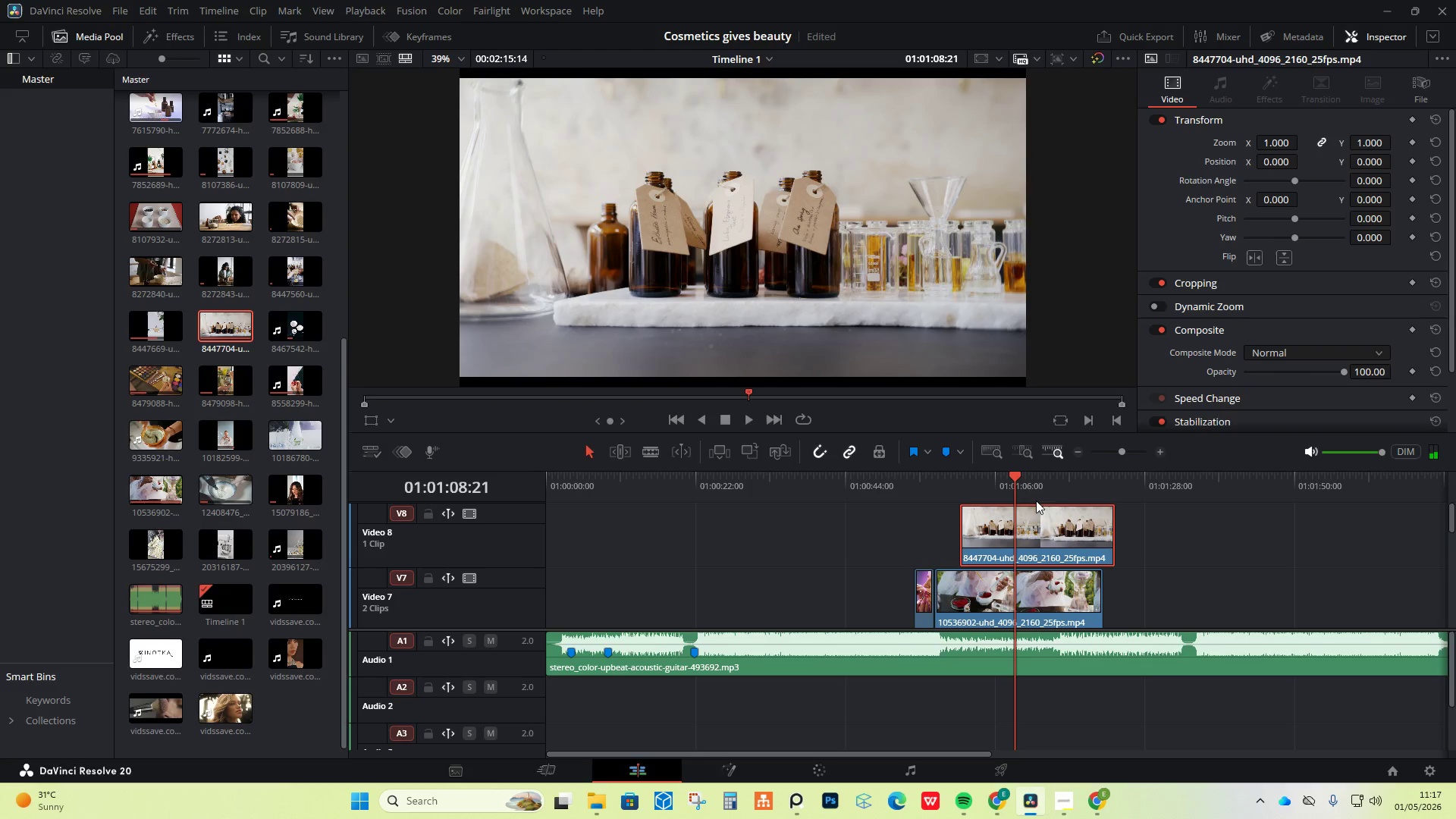 
left_click([1044, 536])
 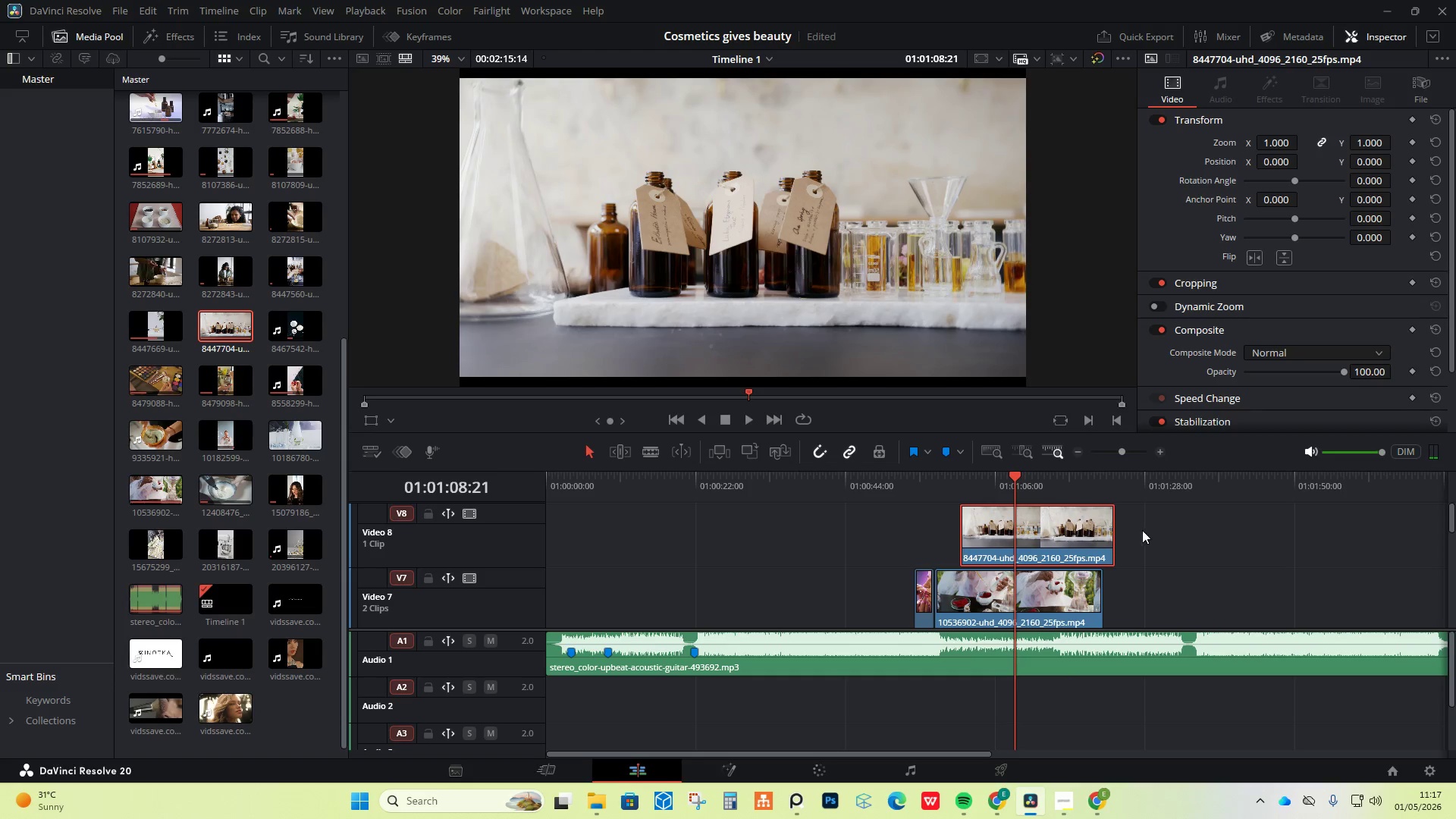 
right_click([1068, 532])
 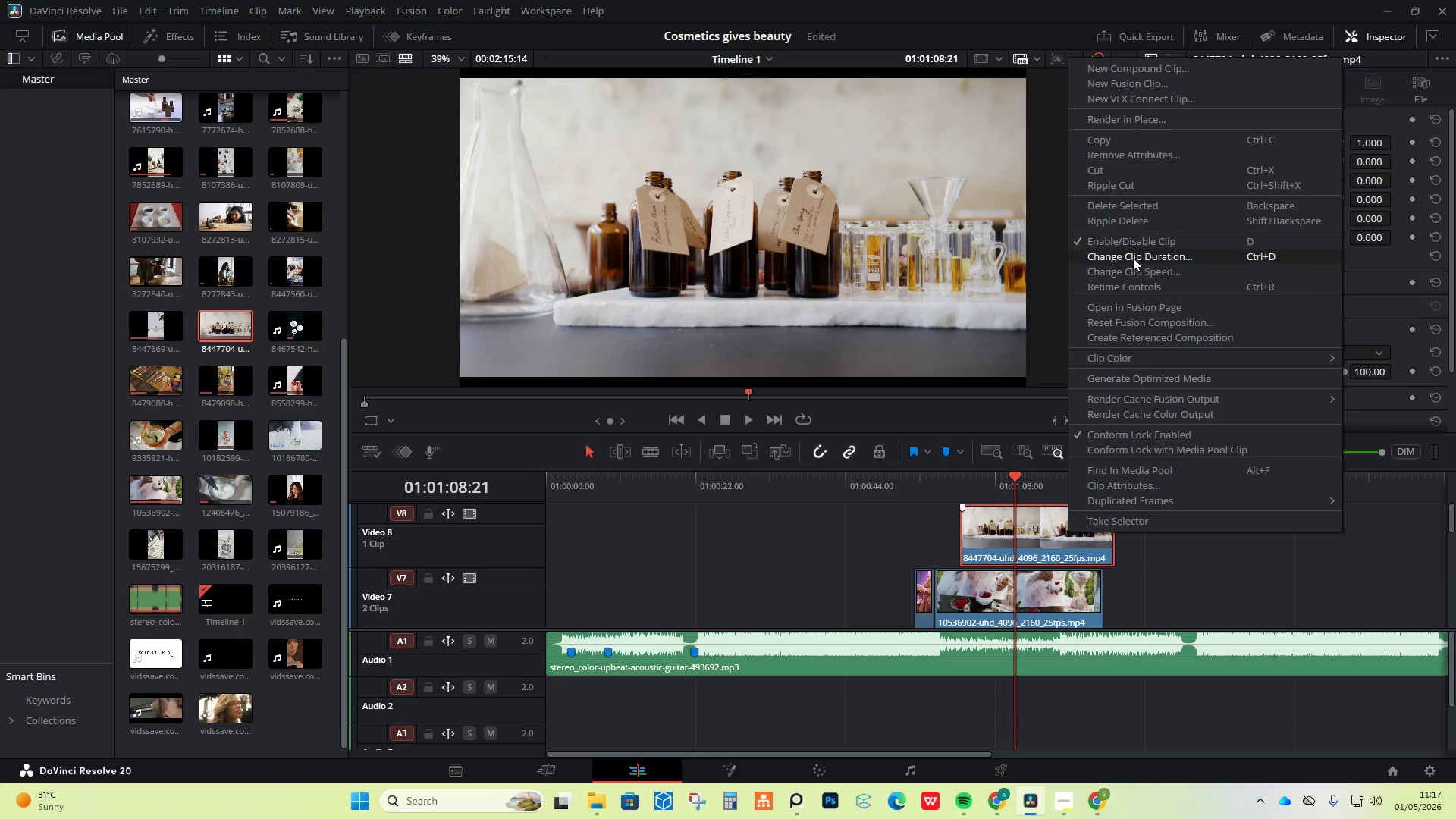 
left_click([1142, 267])
 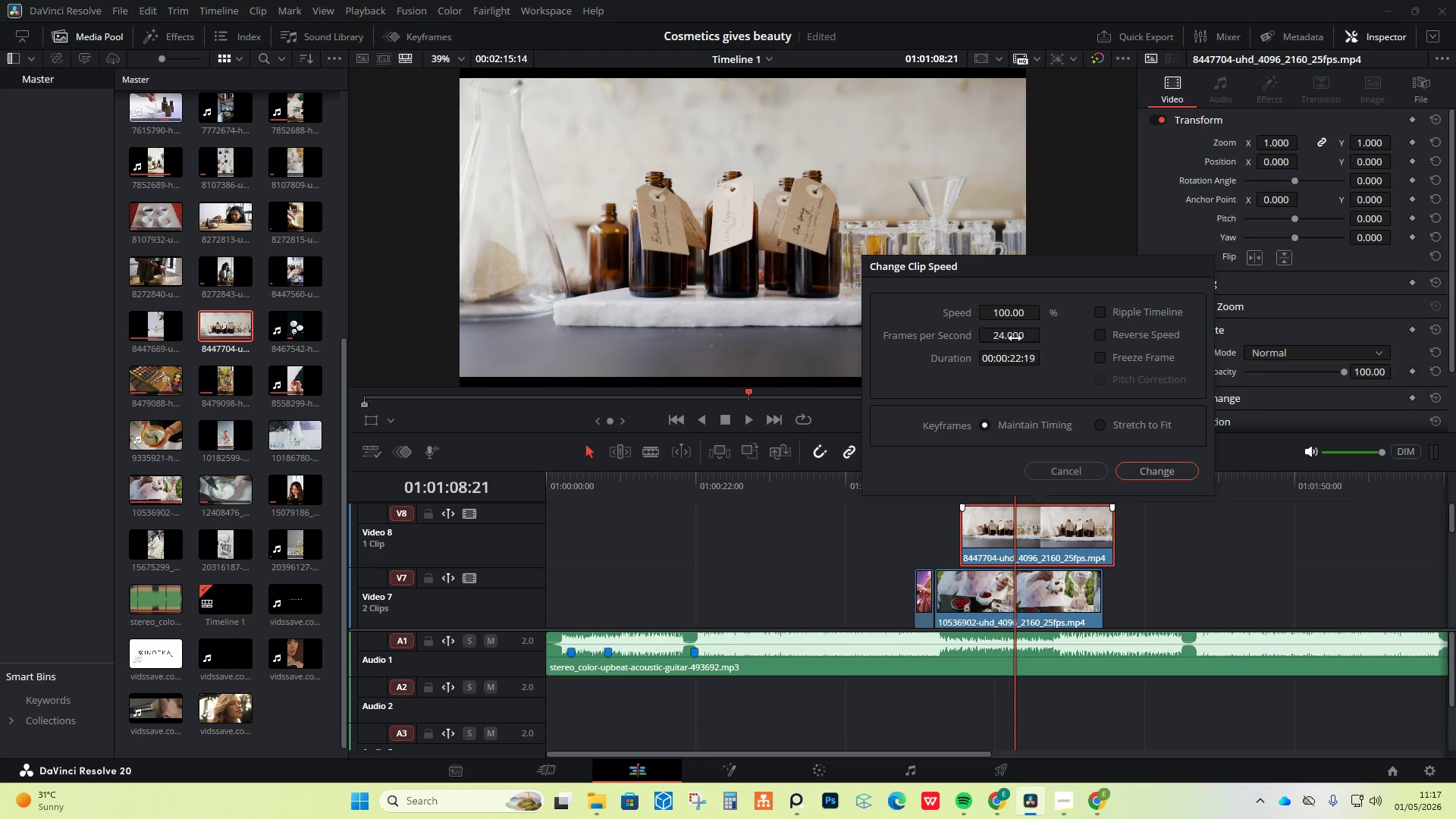 
left_click_drag(start_coordinate=[1015, 337], to_coordinate=[1009, 338])
 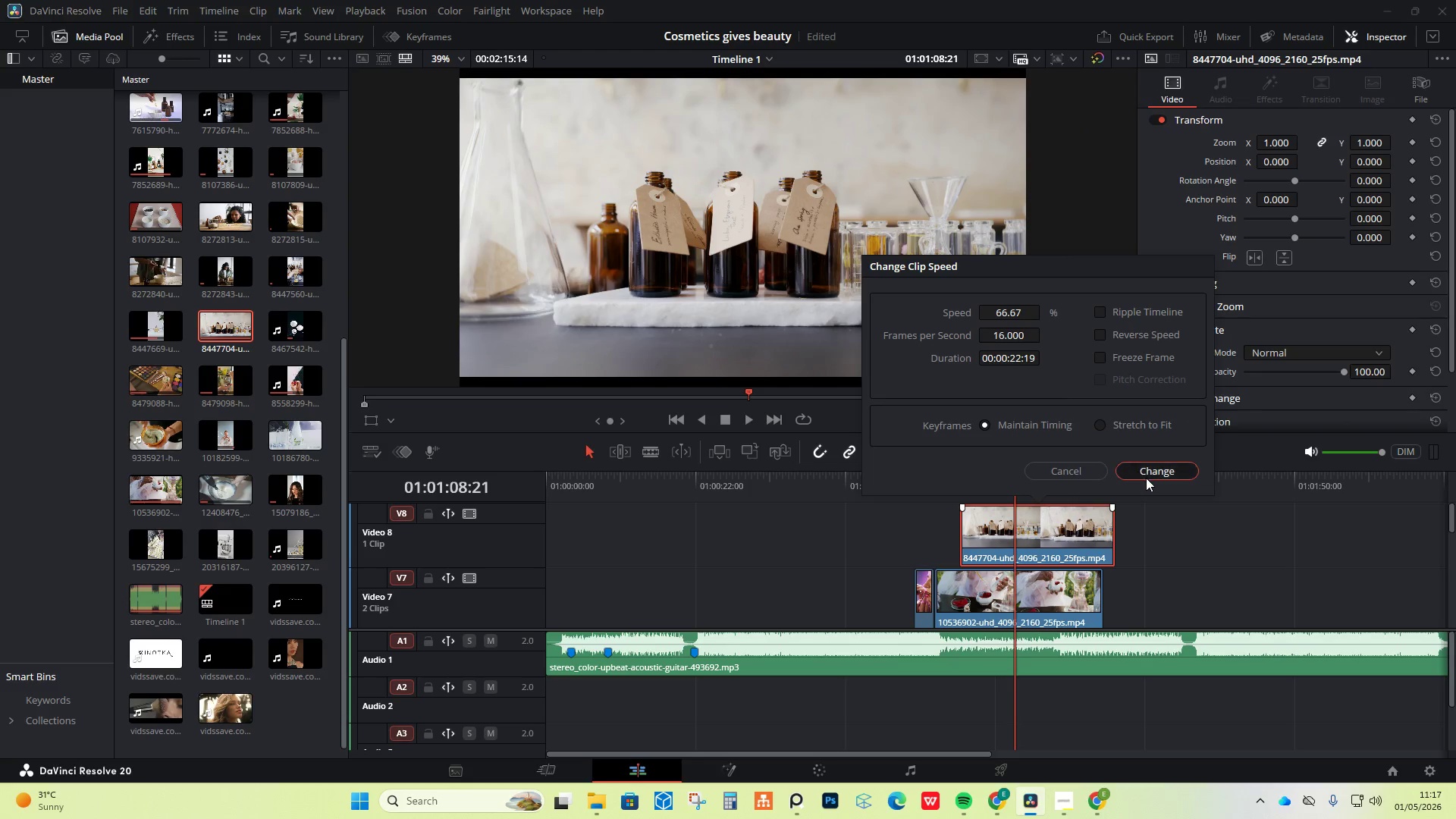 
left_click([1146, 478])
 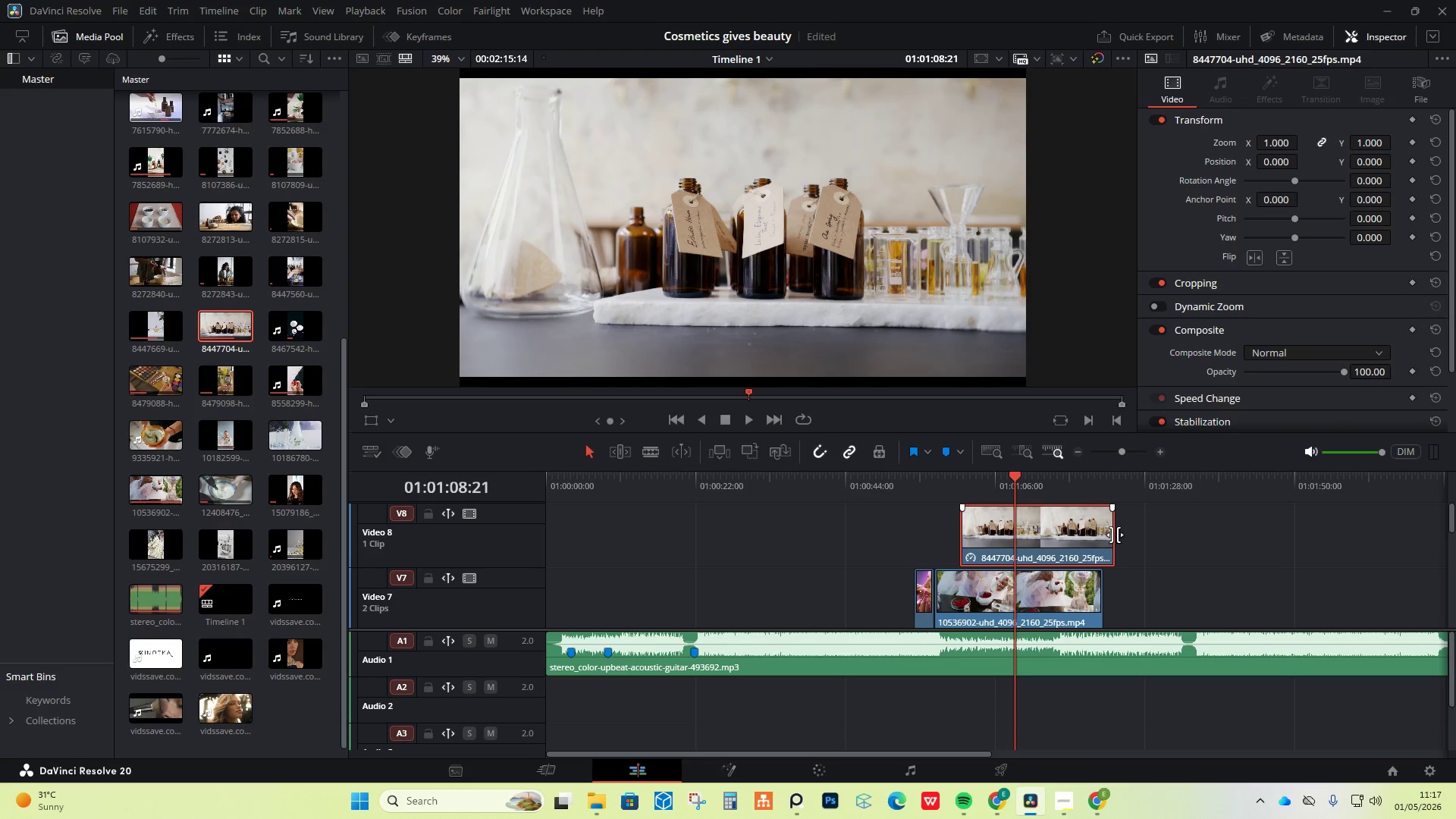 
left_click_drag(start_coordinate=[1115, 535], to_coordinate=[1018, 537])
 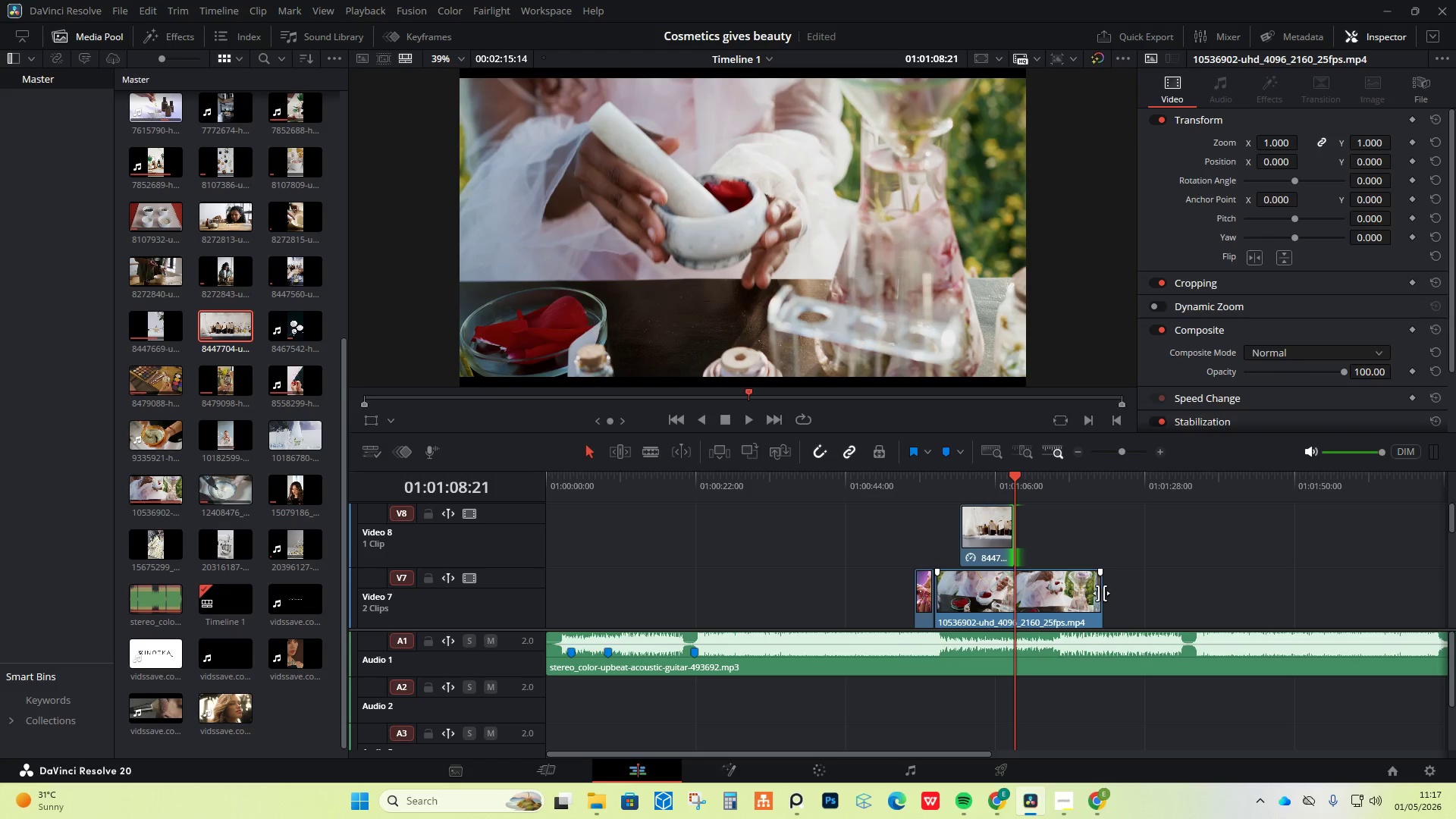 
left_click_drag(start_coordinate=[1100, 592], to_coordinate=[1015, 586])
 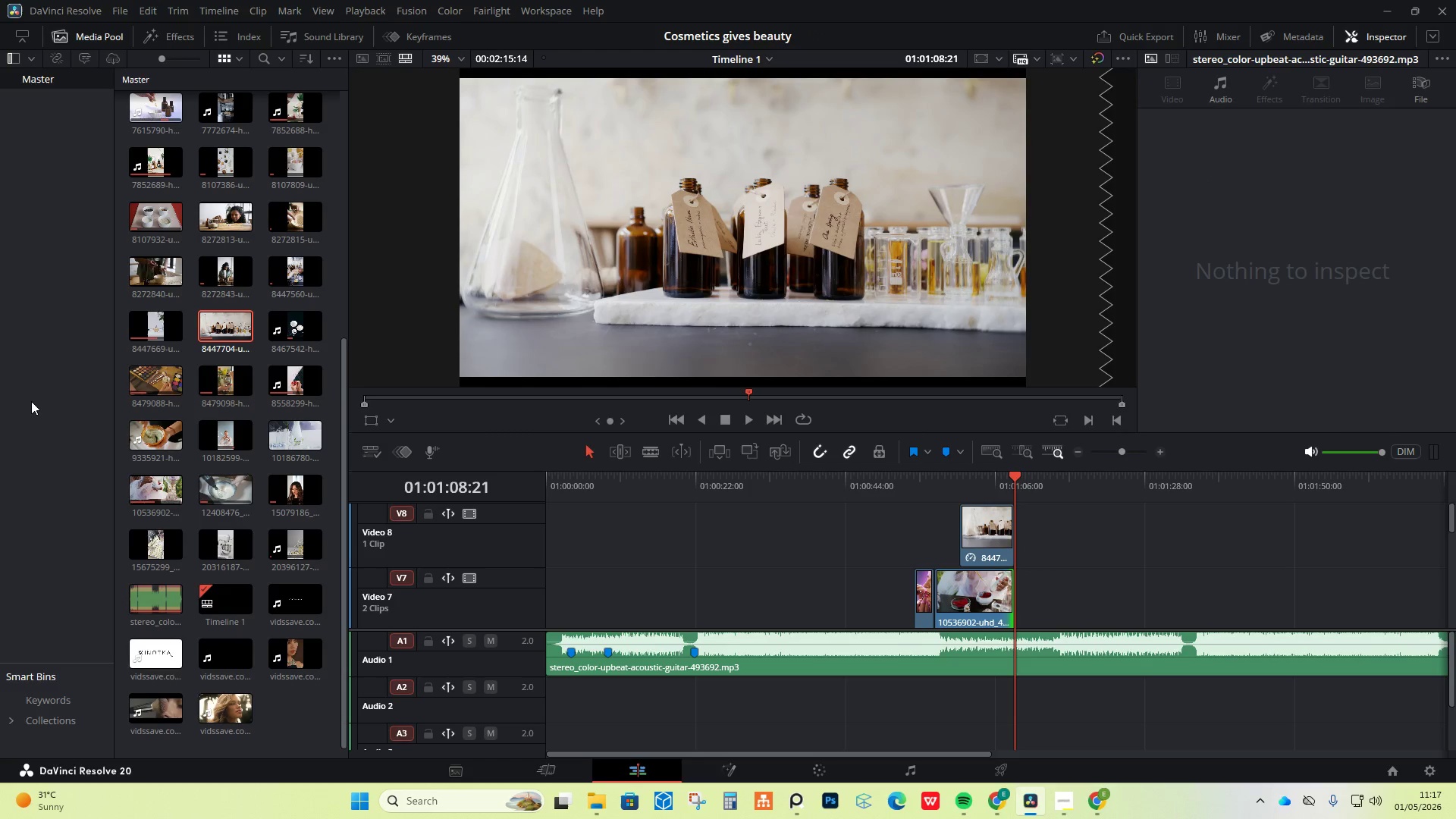 
scroll: coordinate [167, 267], scroll_direction: down, amount: 1.0
 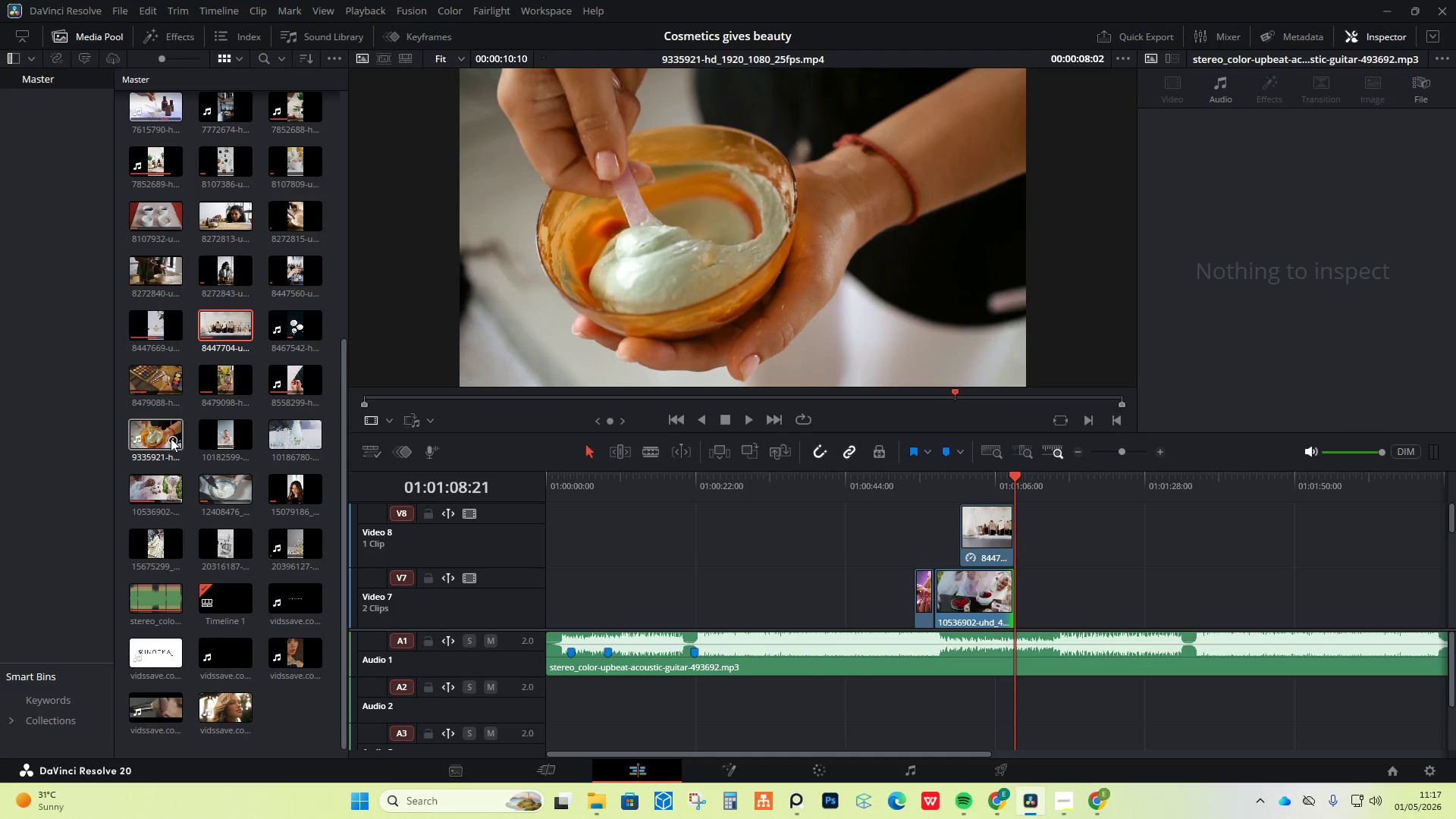 
left_click_drag(start_coordinate=[171, 438], to_coordinate=[1015, 548])
 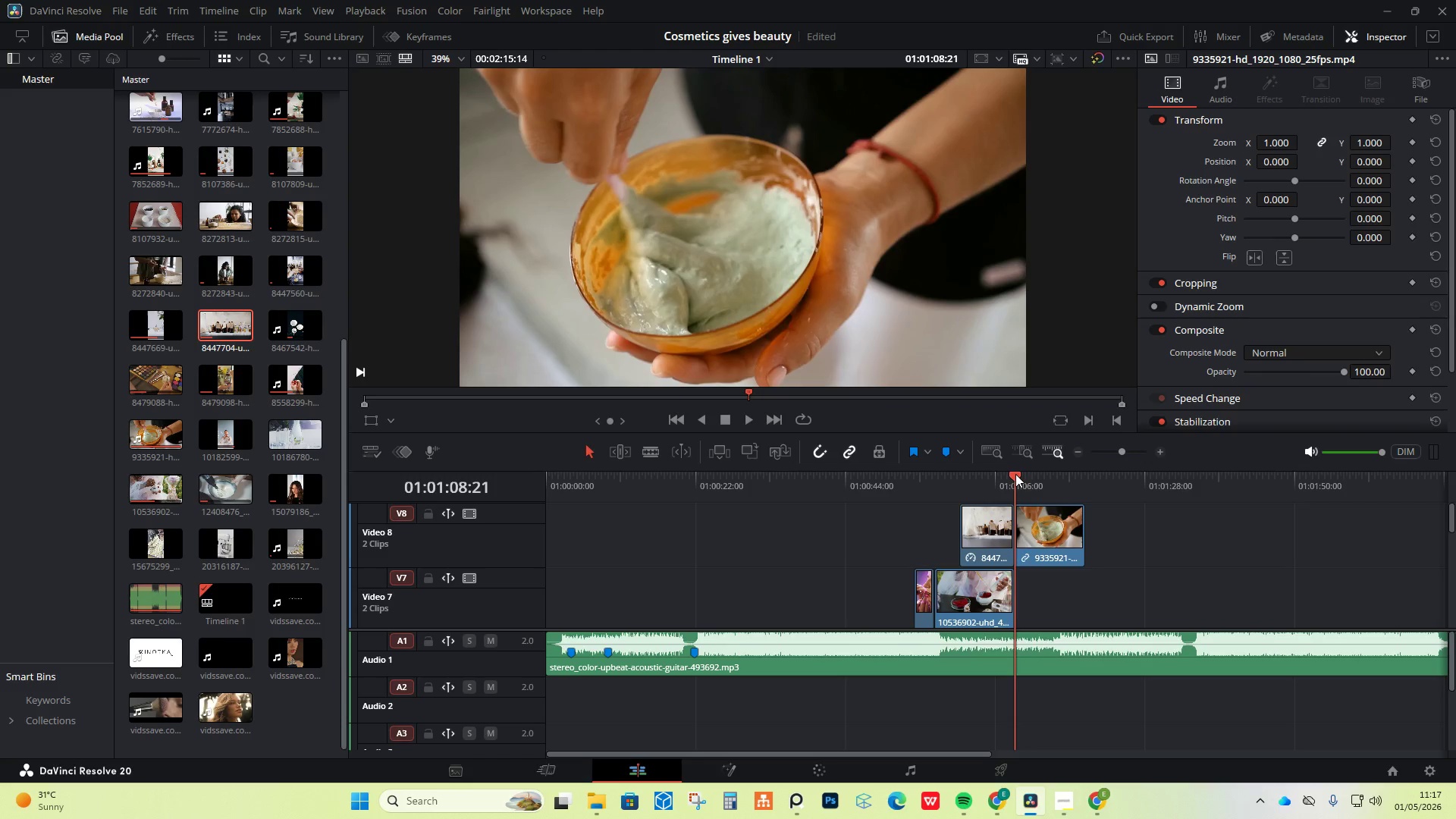 
left_click_drag(start_coordinate=[1015, 474], to_coordinate=[934, 462])
 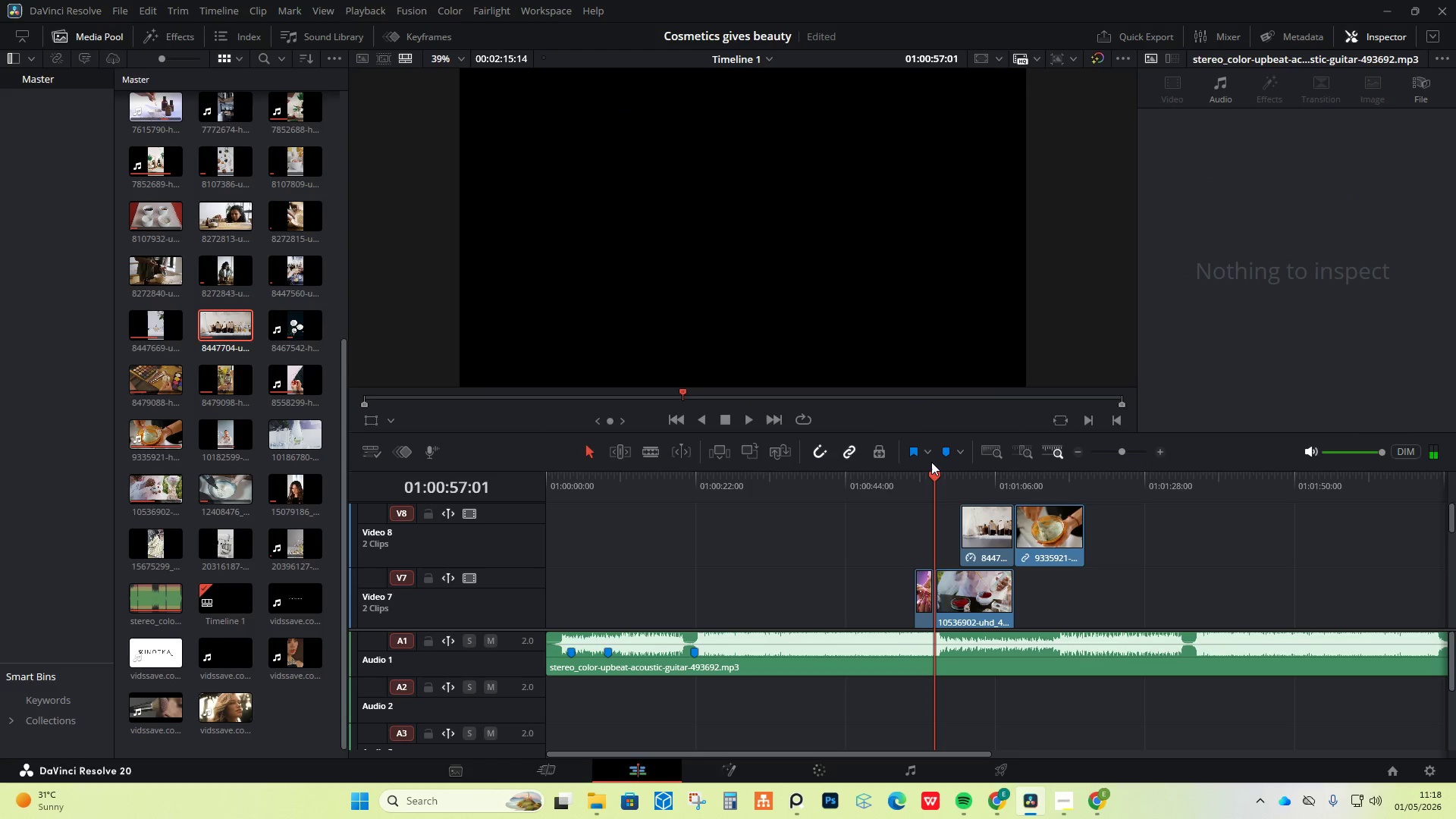 
left_click([881, 479])
 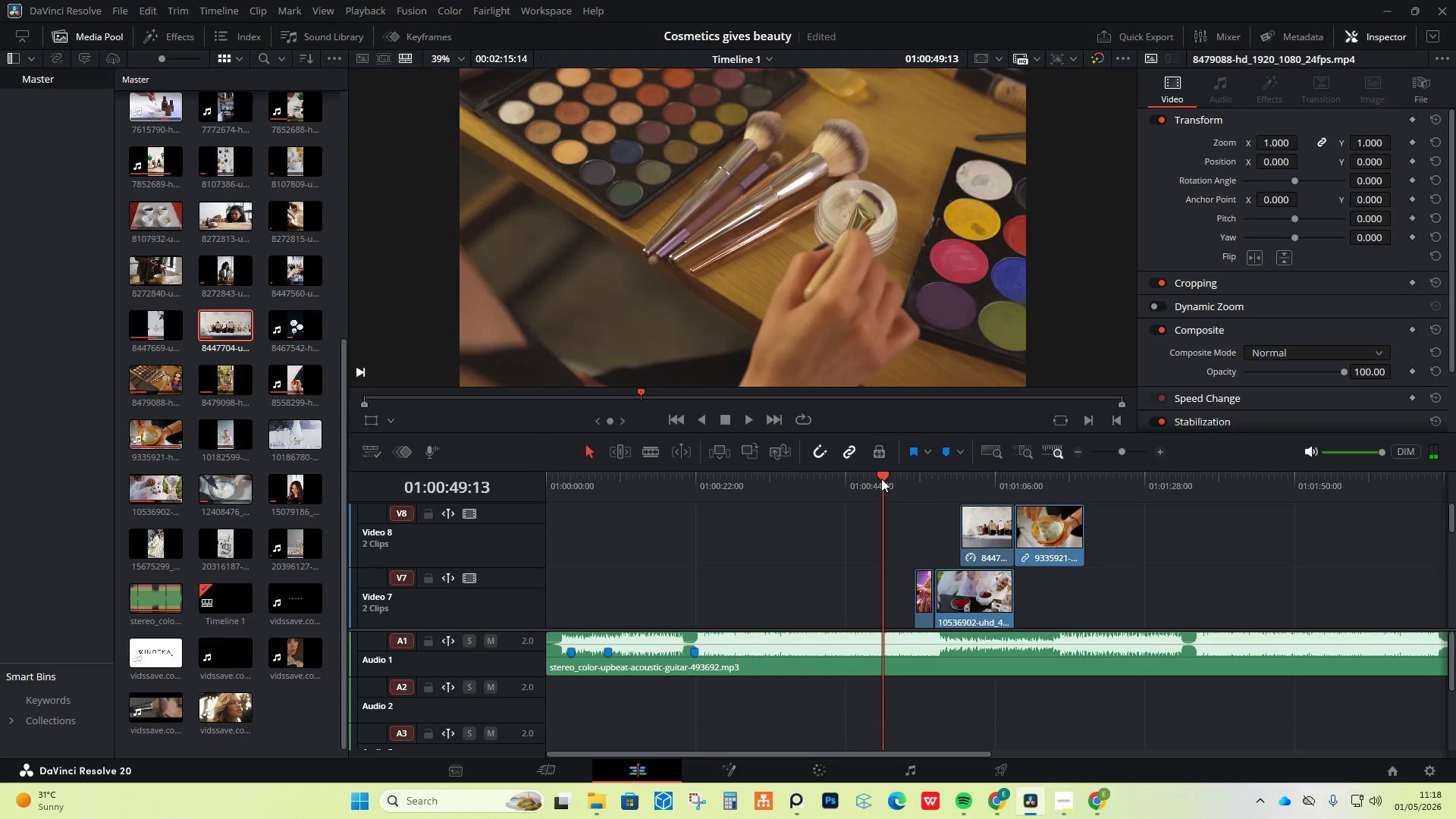 
key(Space)
 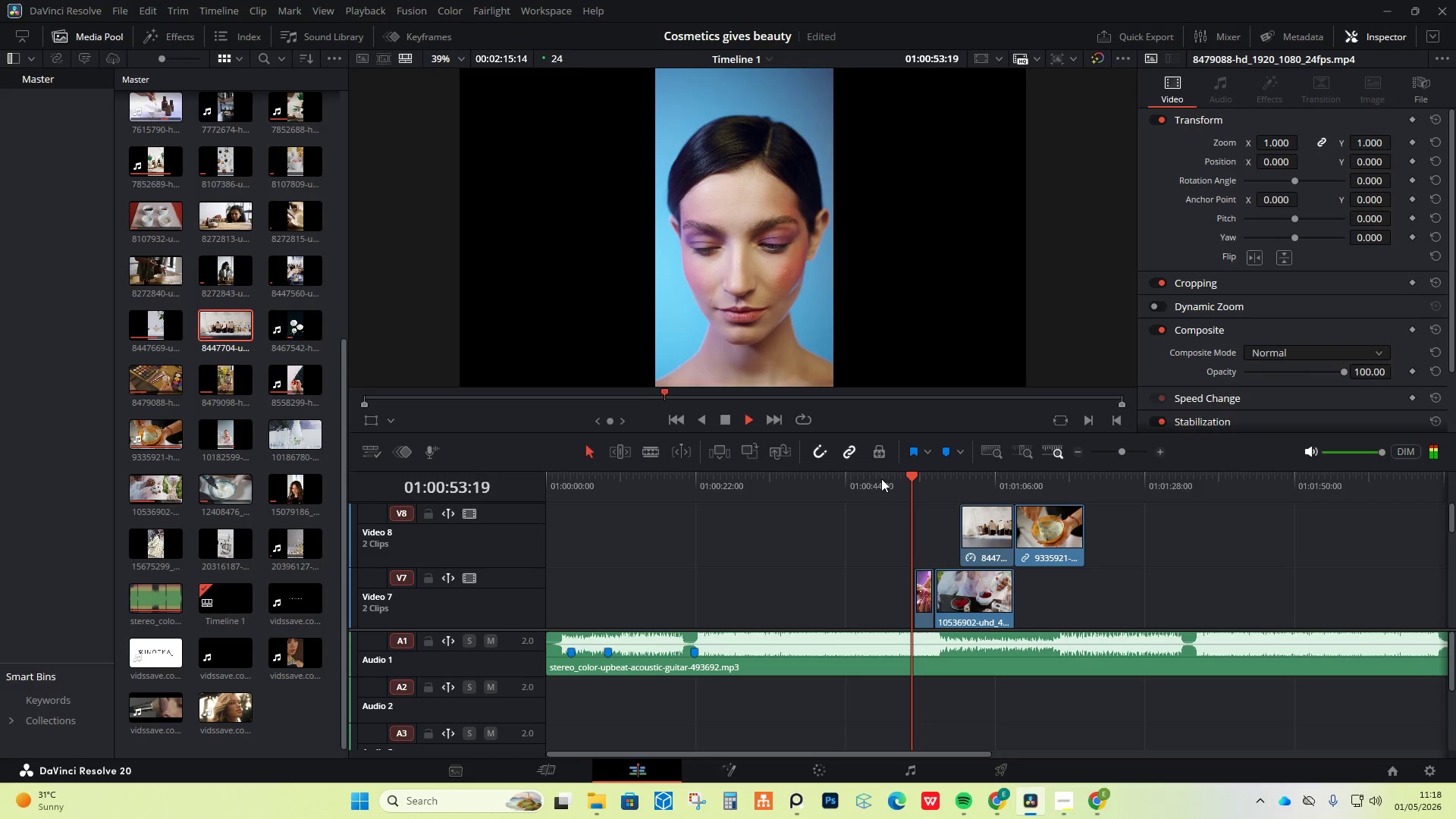 
wait(5.62)
 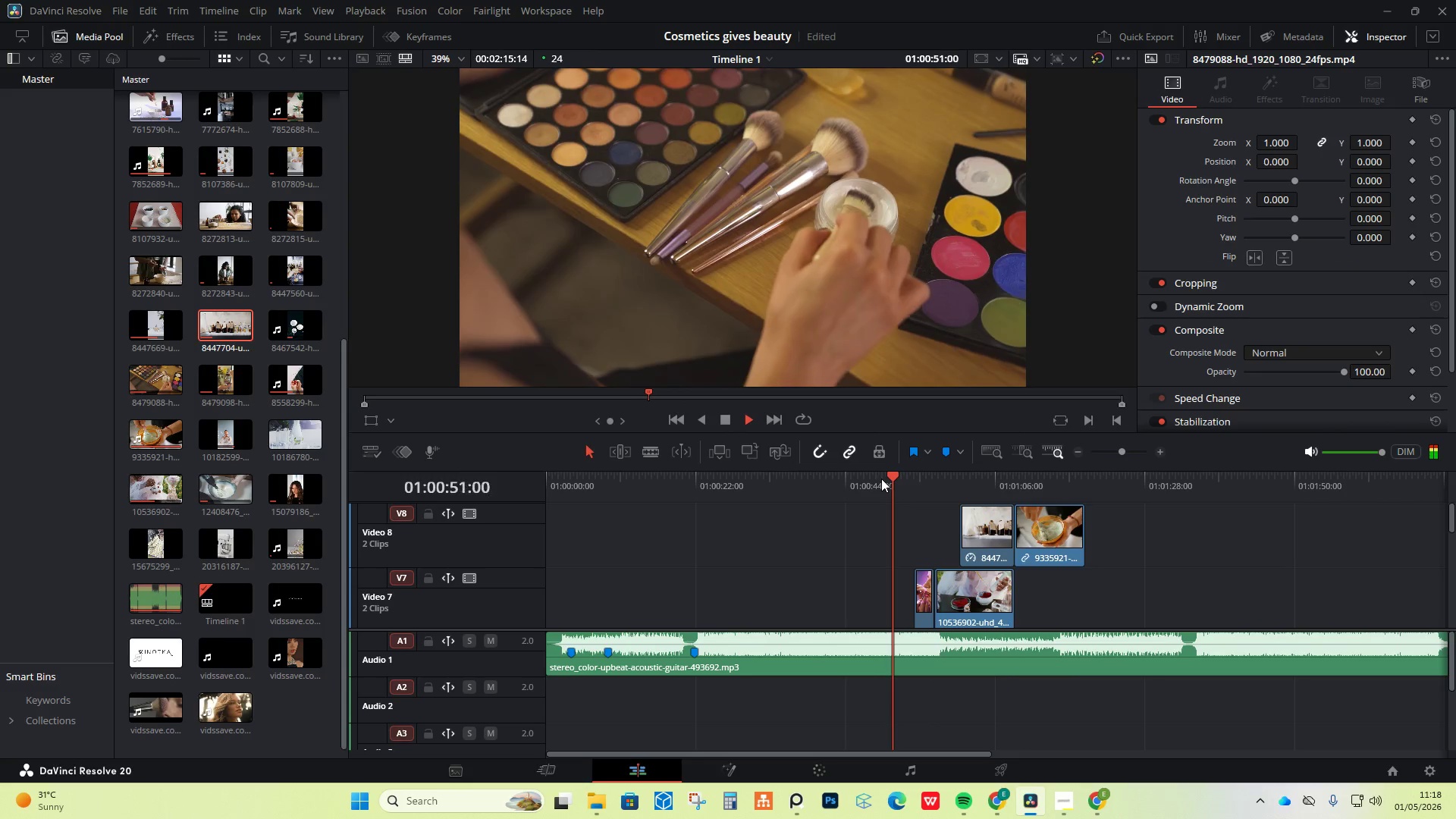 
key(Space)
 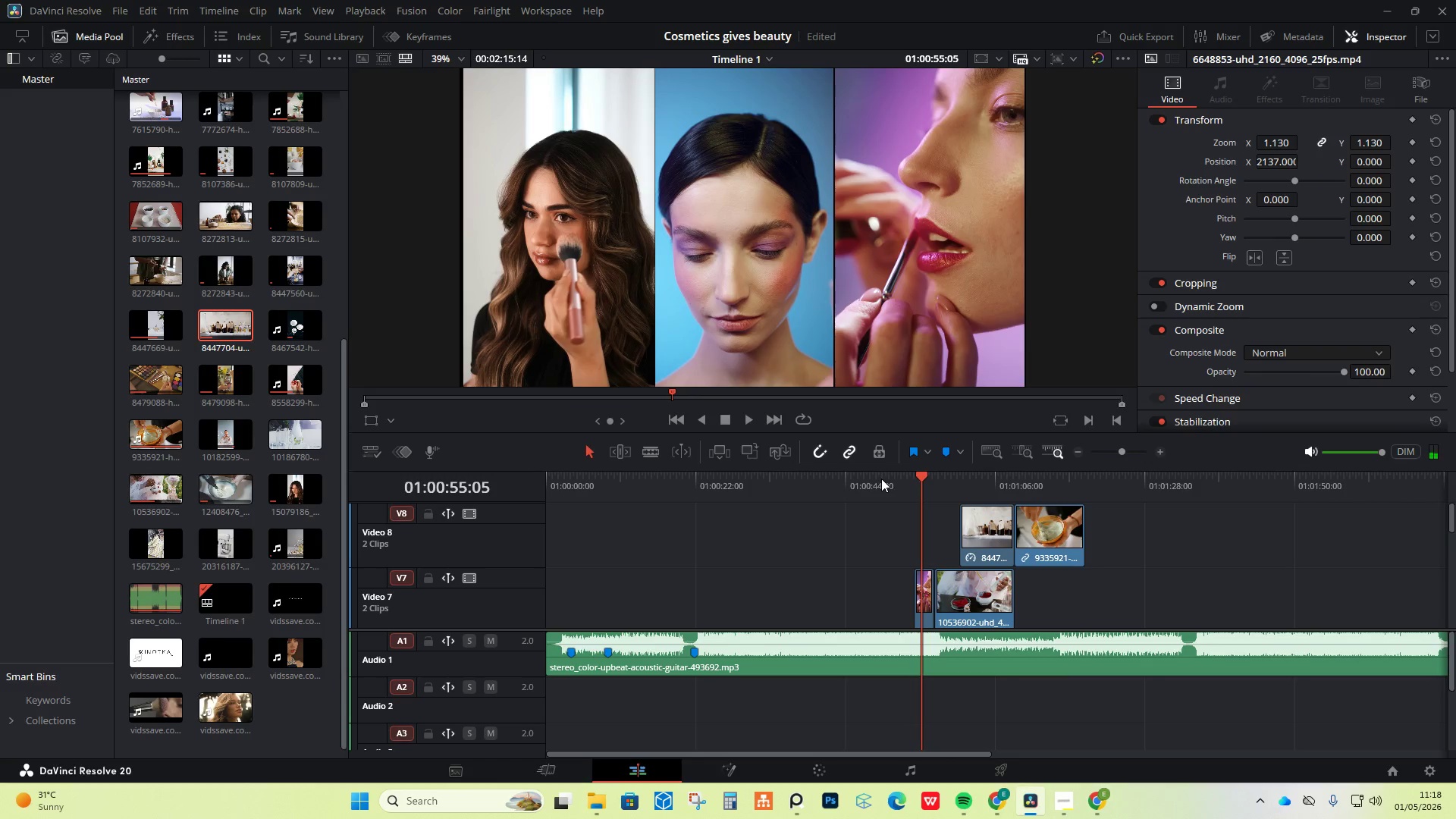 
key(Space)
 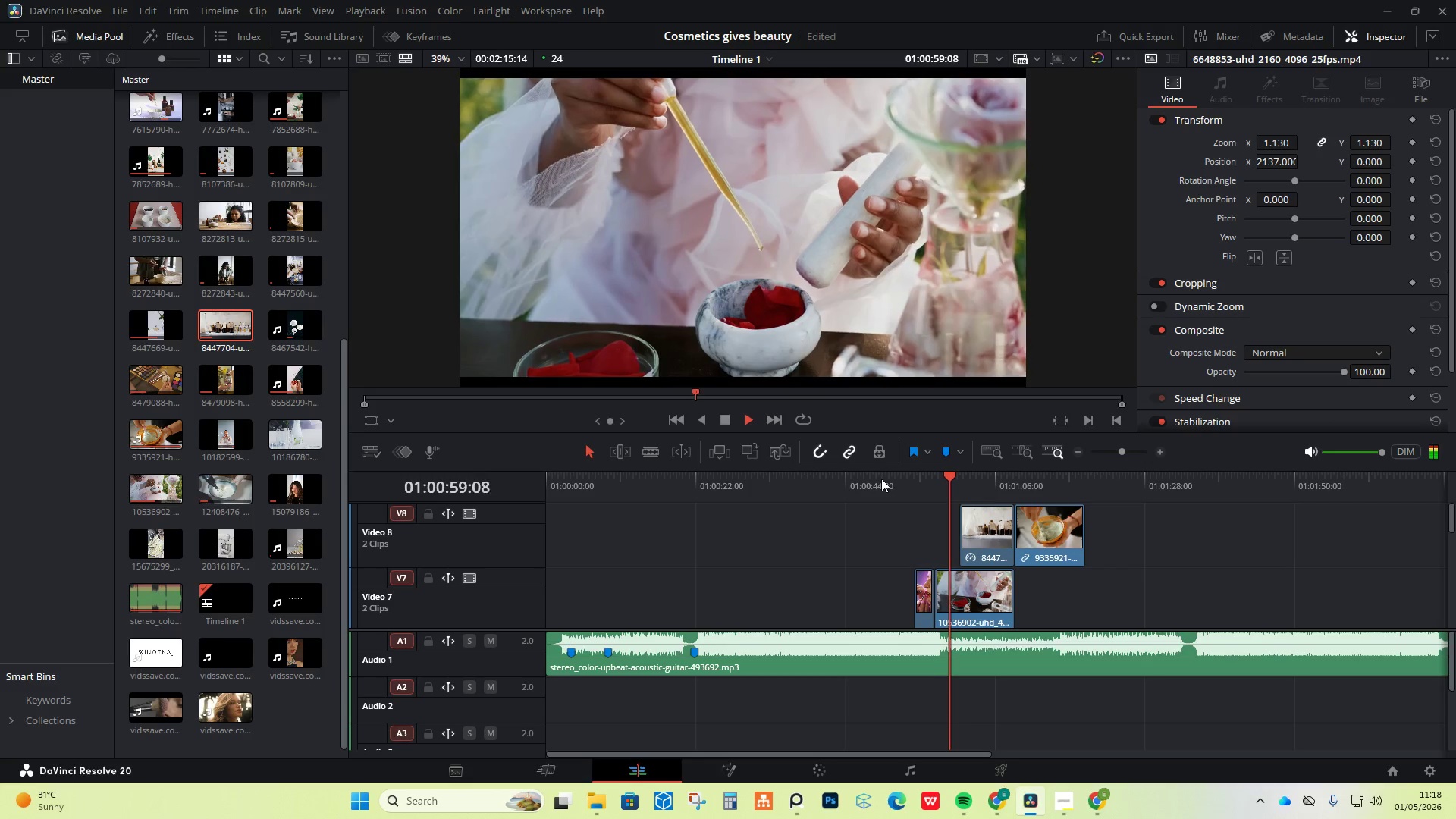 
wait(9.17)
 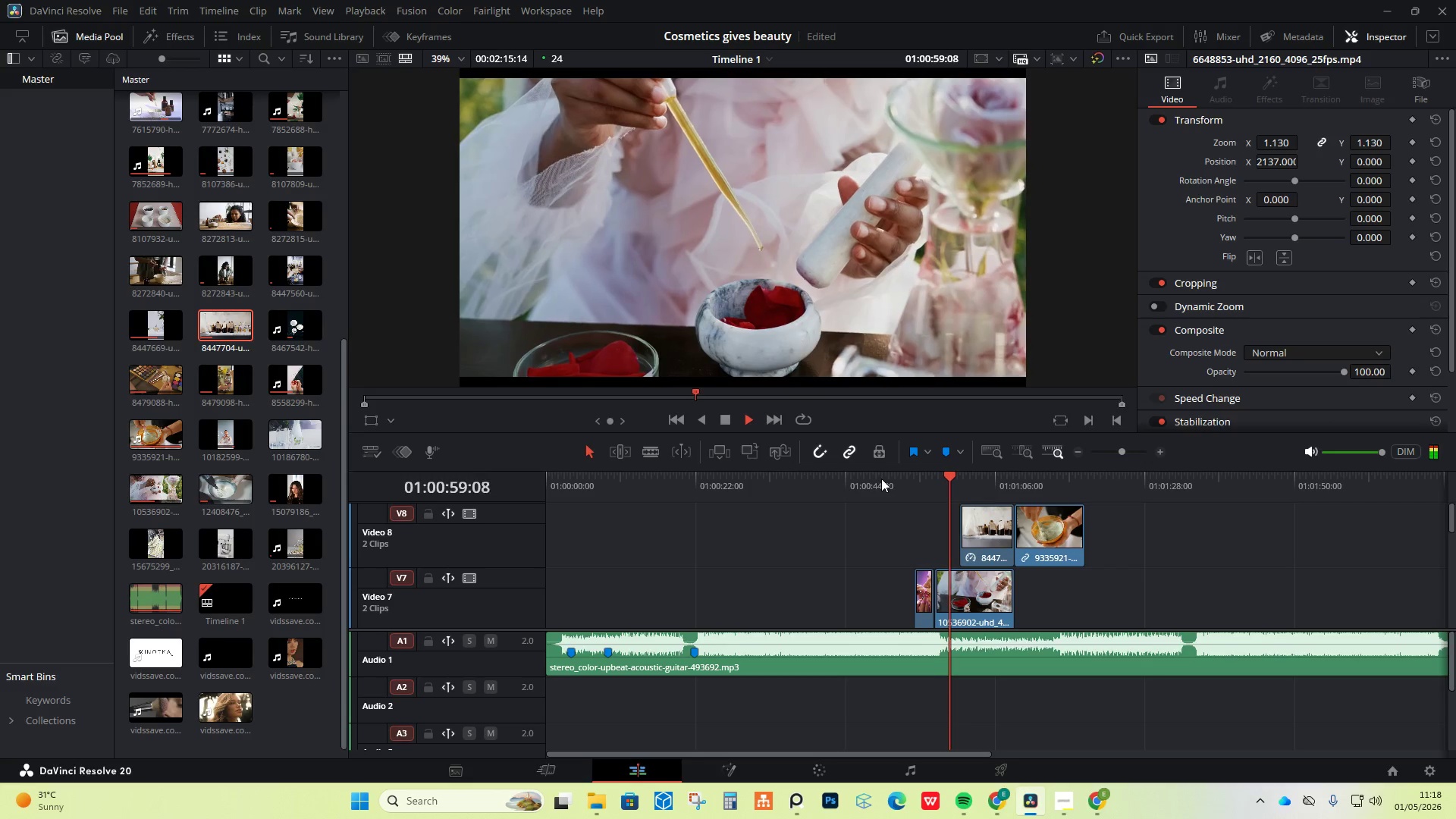 
key(Space)
 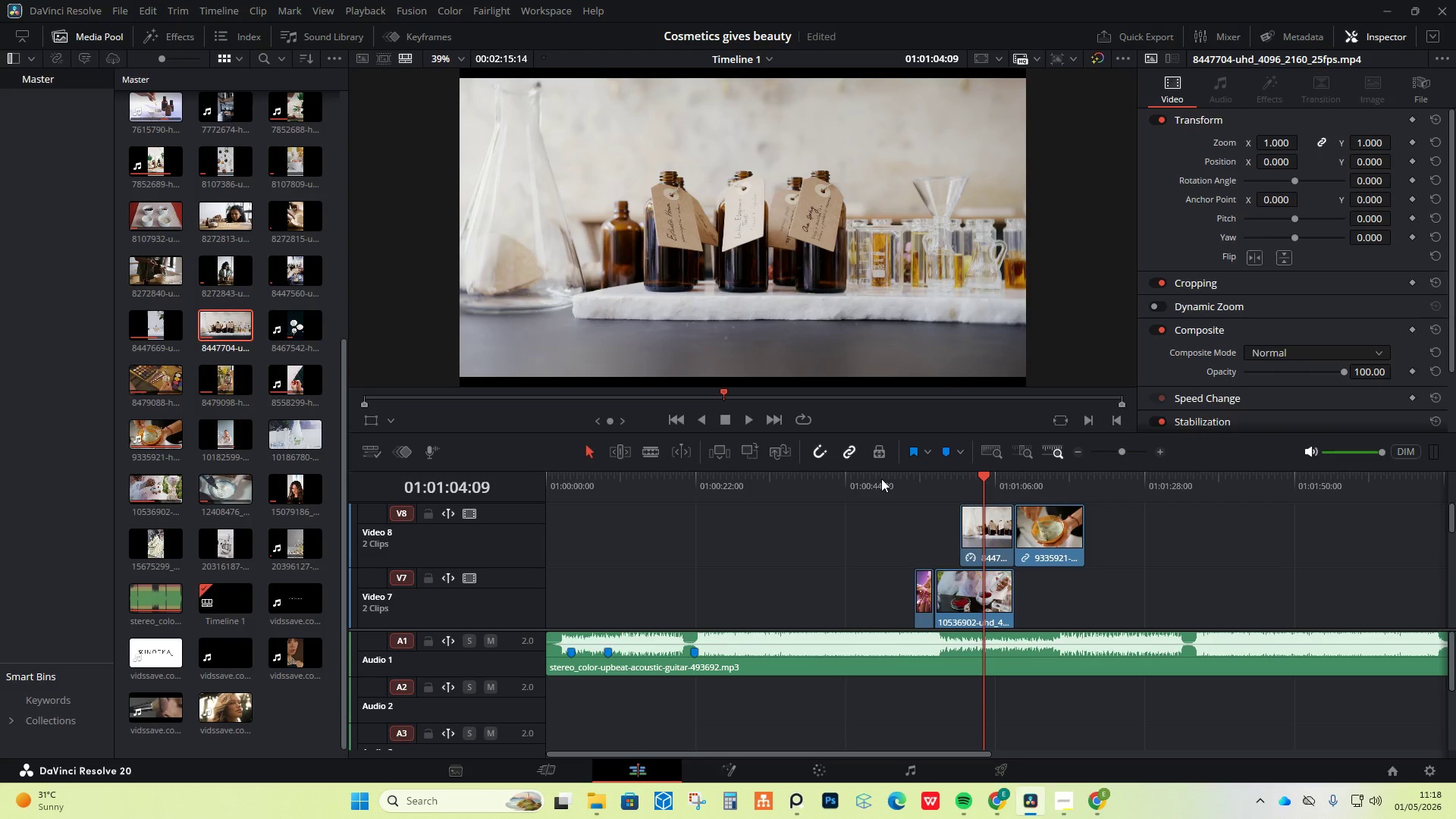 
wait(7.8)
 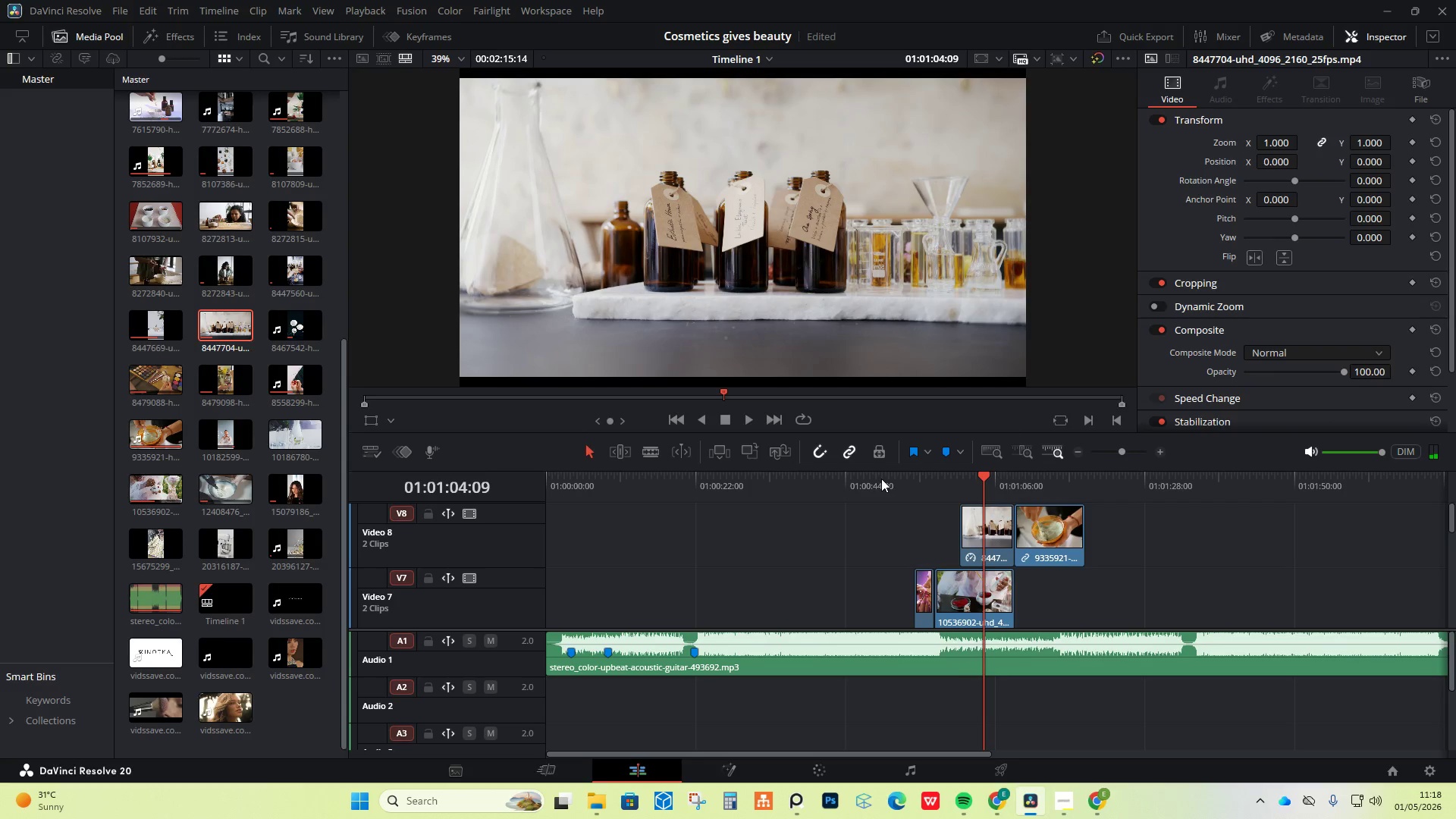 
key(Space)
 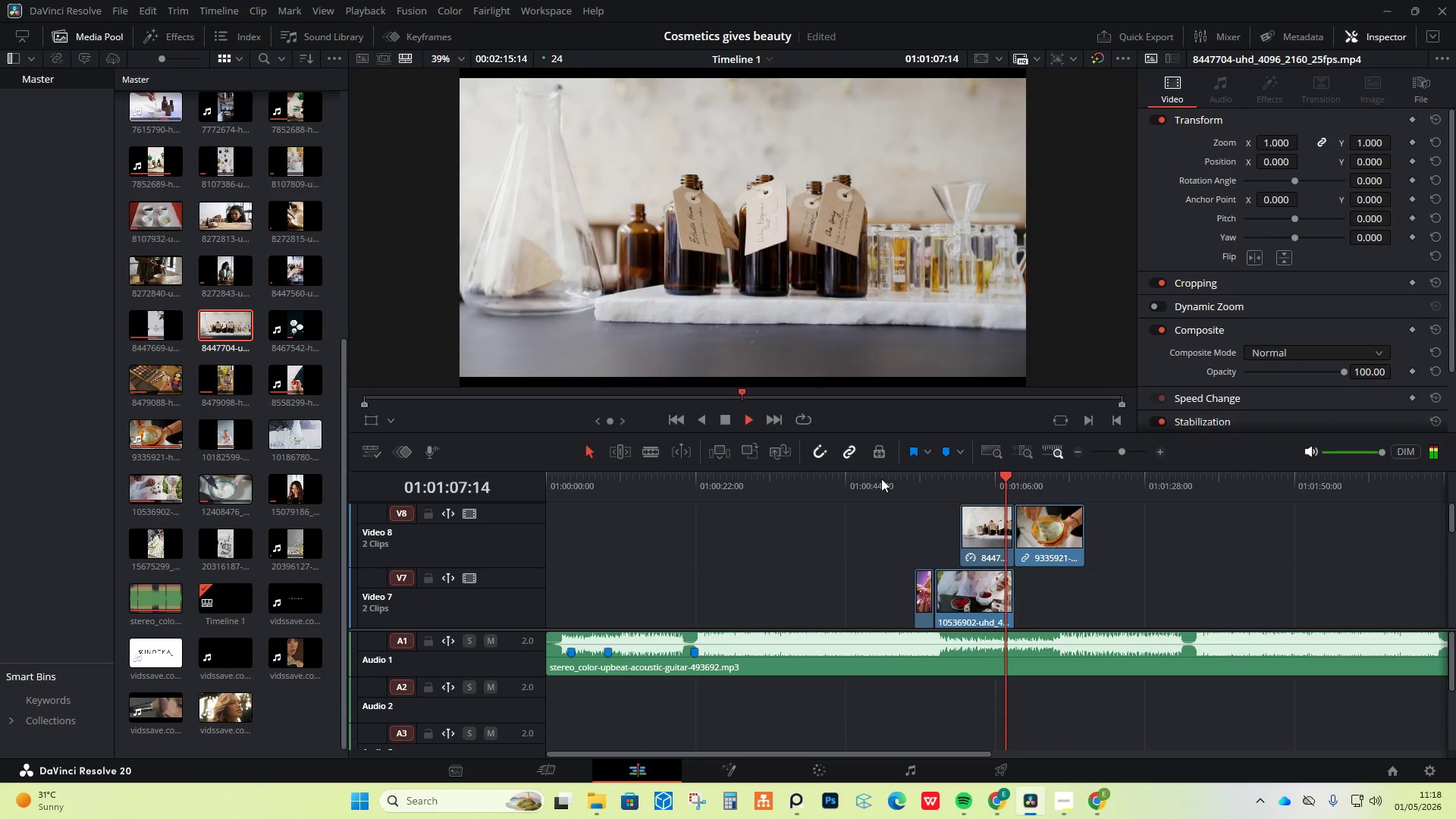 
wait(5.02)
 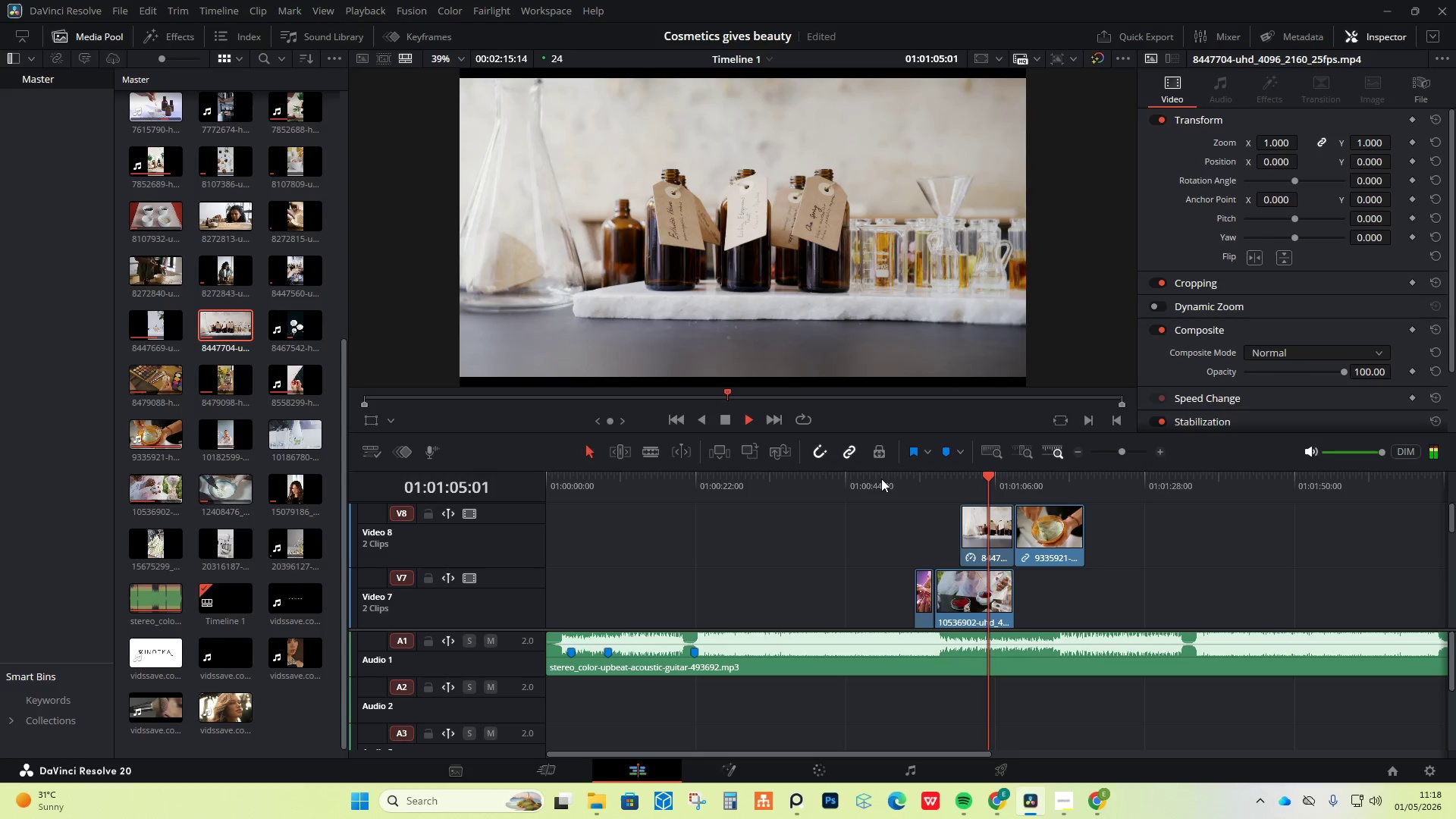 
key(Space)
 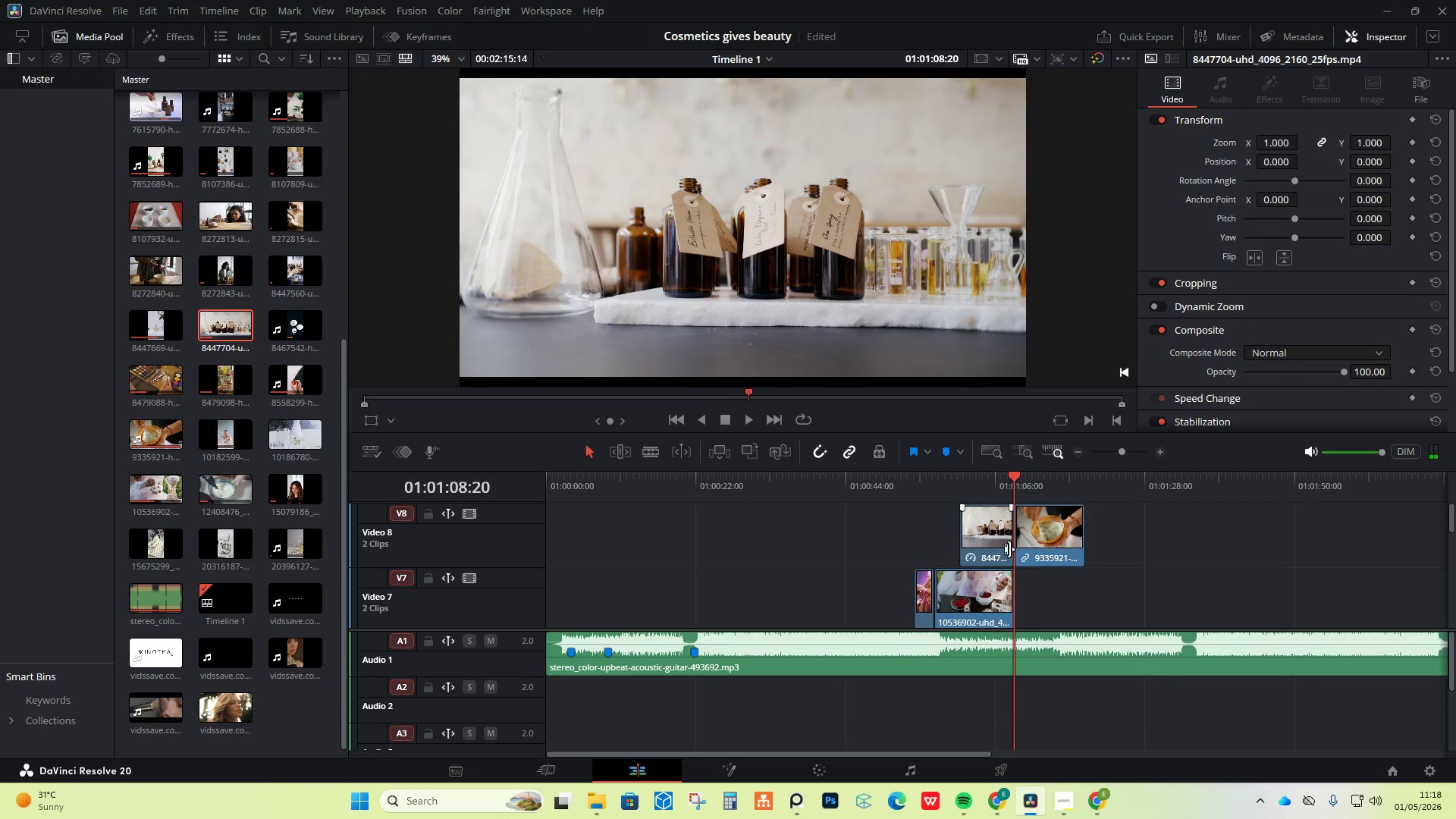 
left_click([996, 532])
 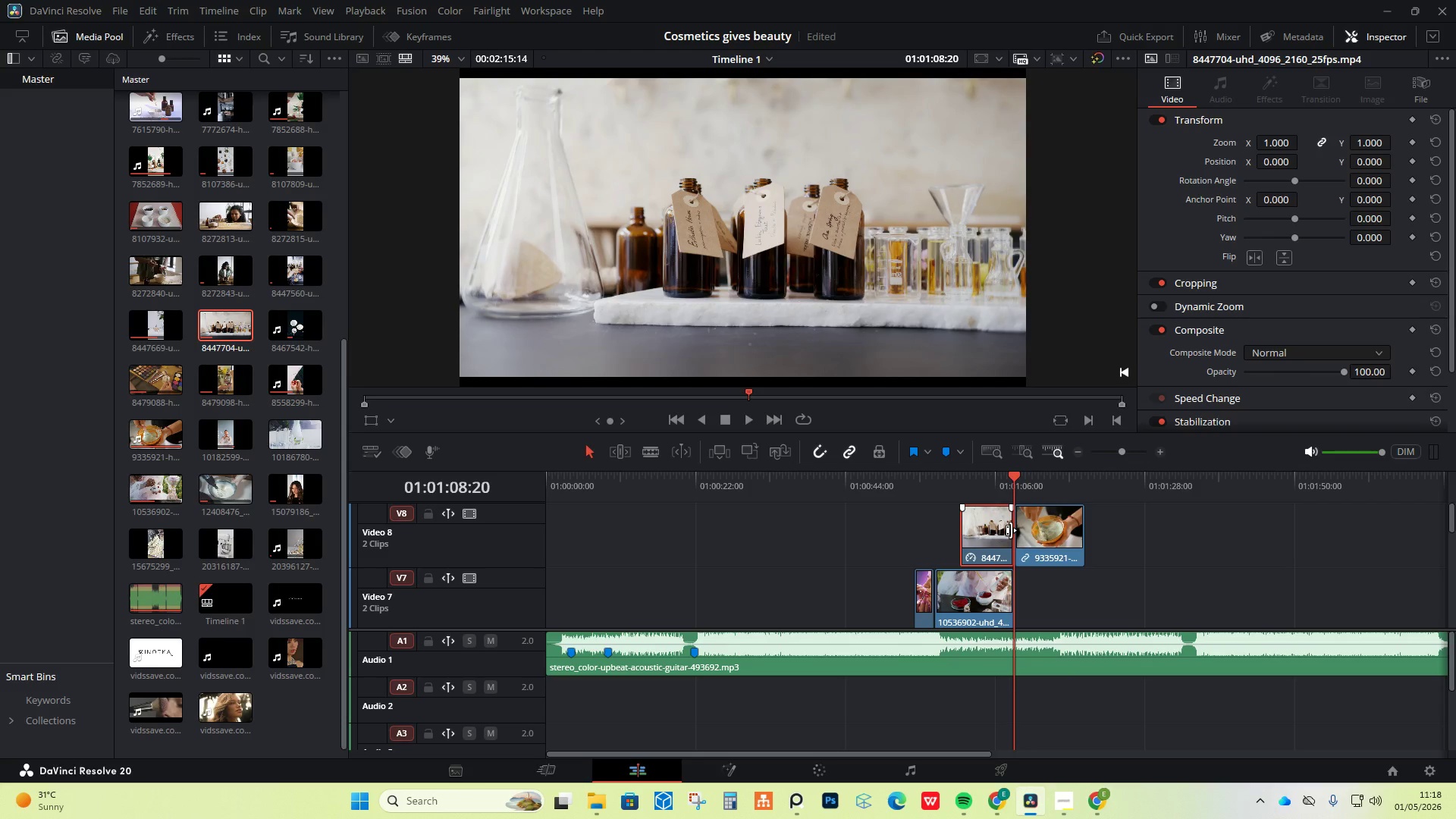 
left_click_drag(start_coordinate=[1011, 530], to_coordinate=[1002, 532])
 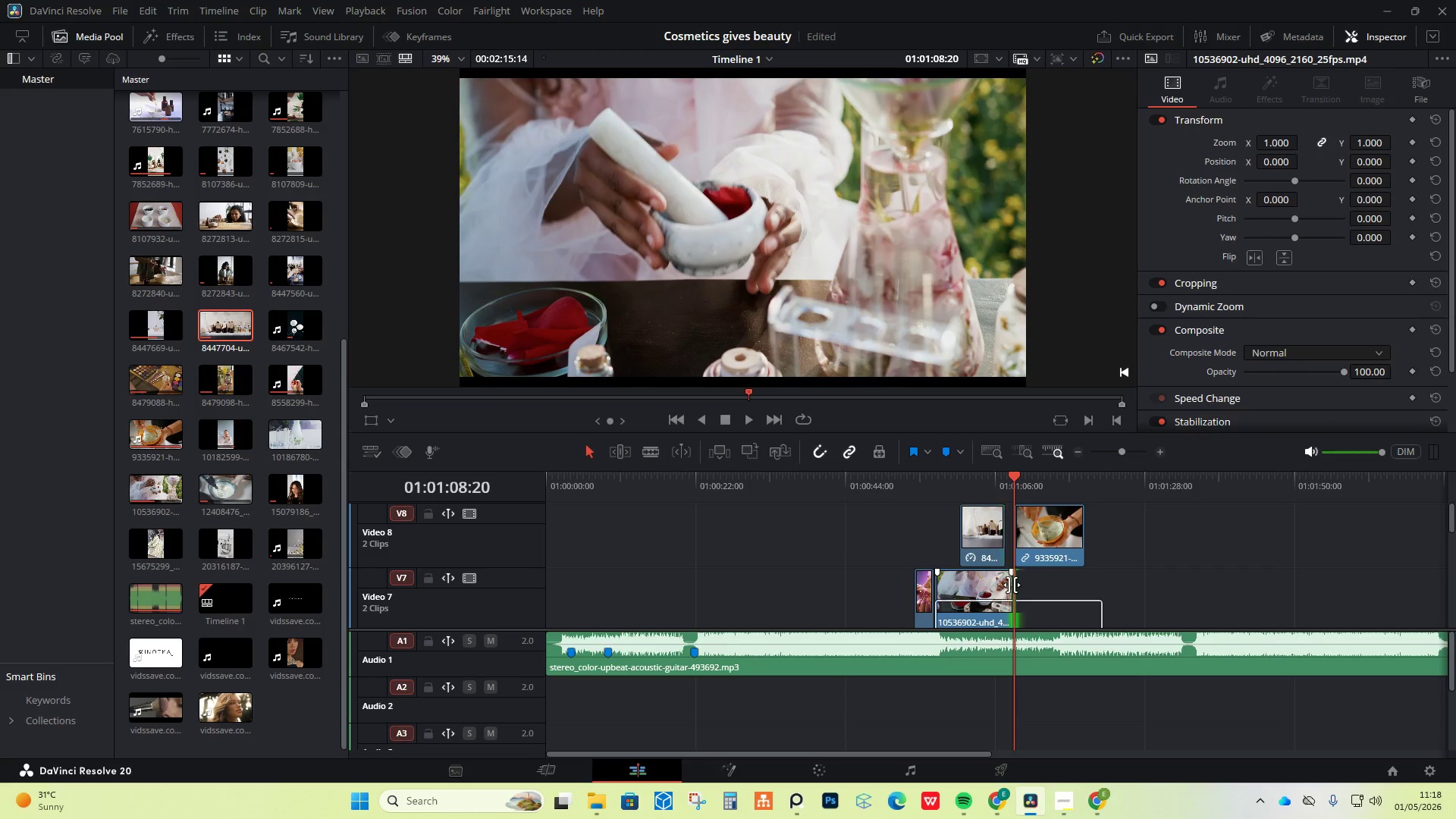 
left_click_drag(start_coordinate=[1012, 585], to_coordinate=[1003, 585])
 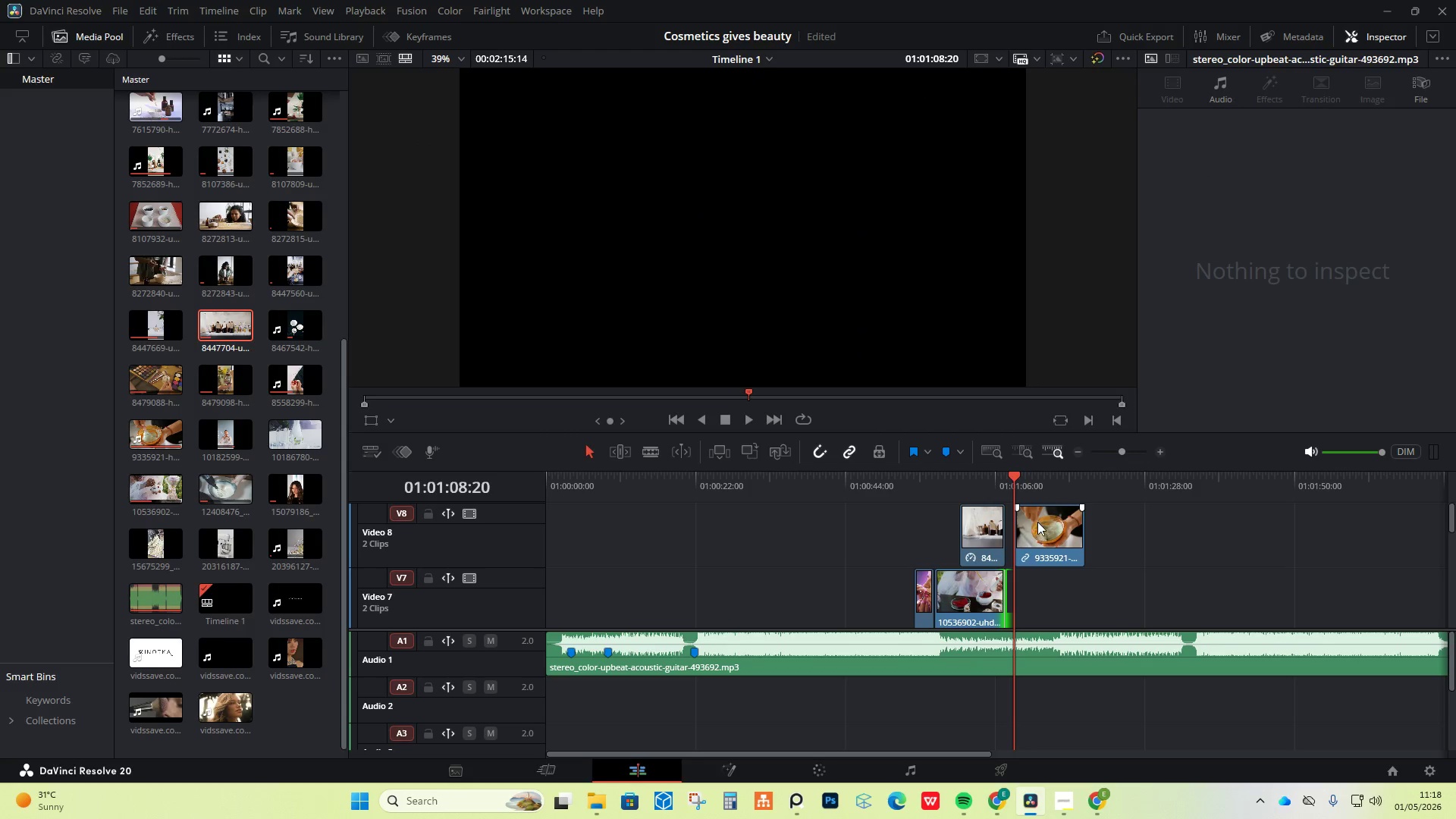 
left_click_drag(start_coordinate=[1037, 525], to_coordinate=[1025, 525])
 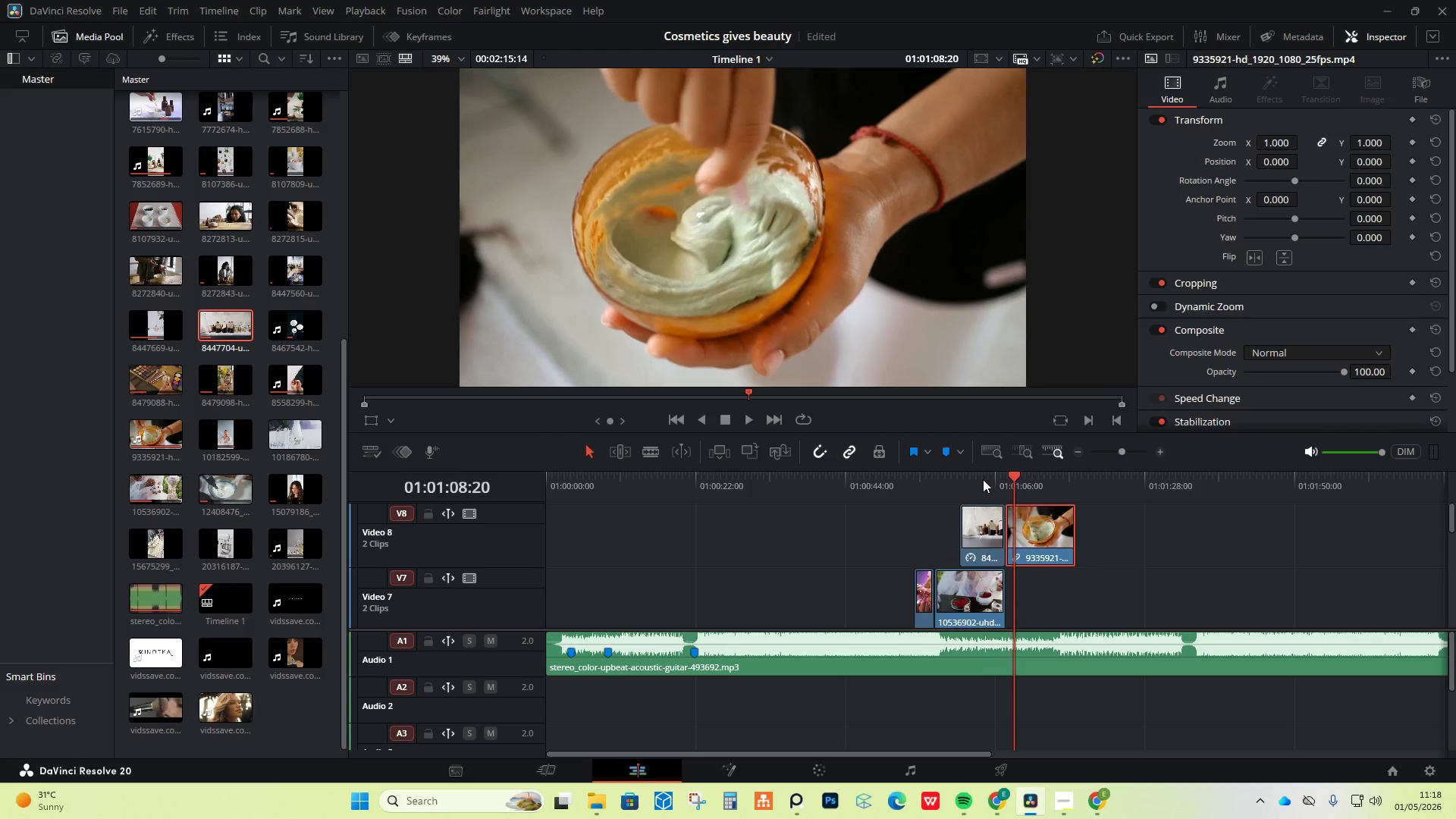 
left_click([983, 479])
 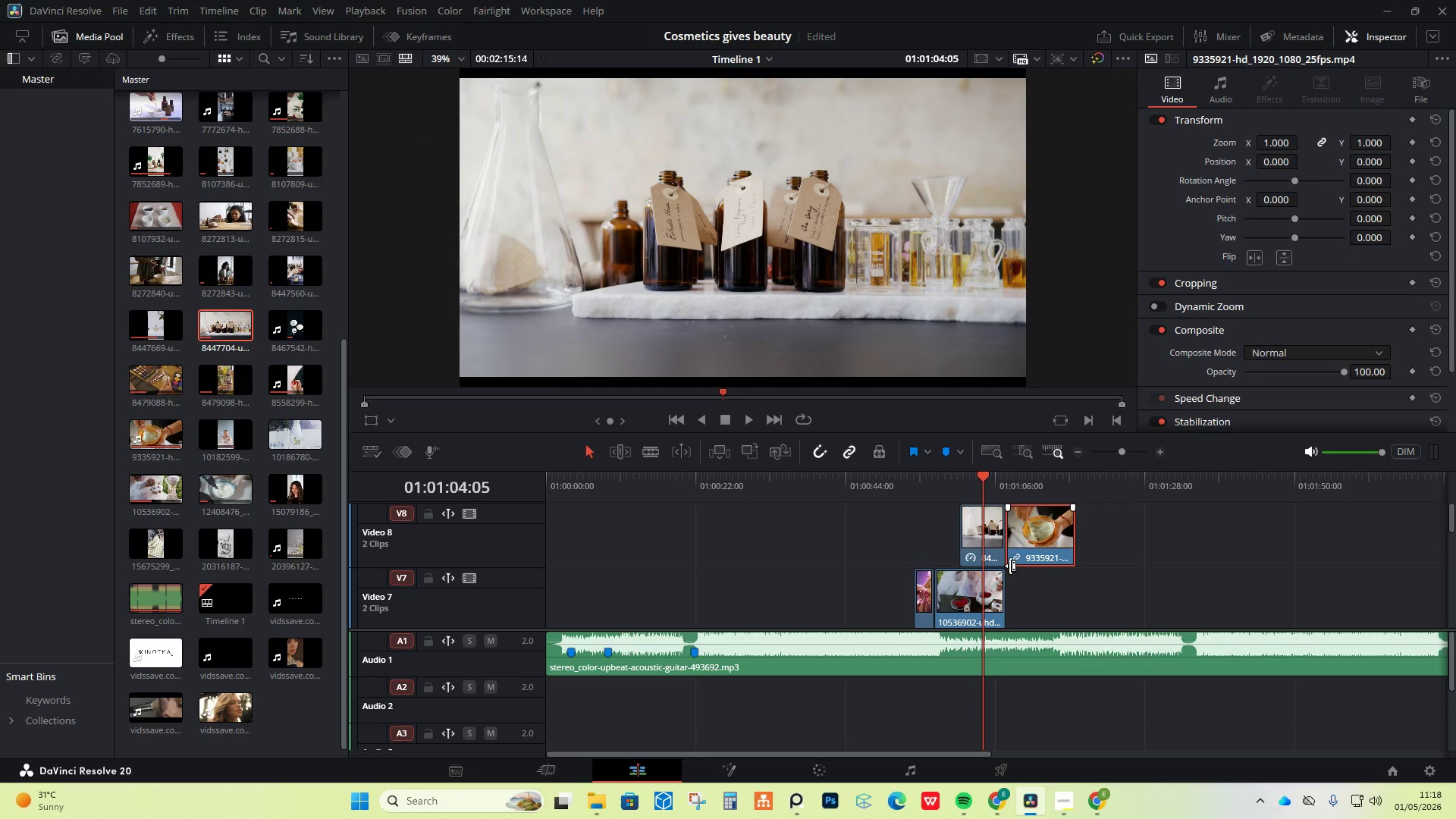 
key(Space)
 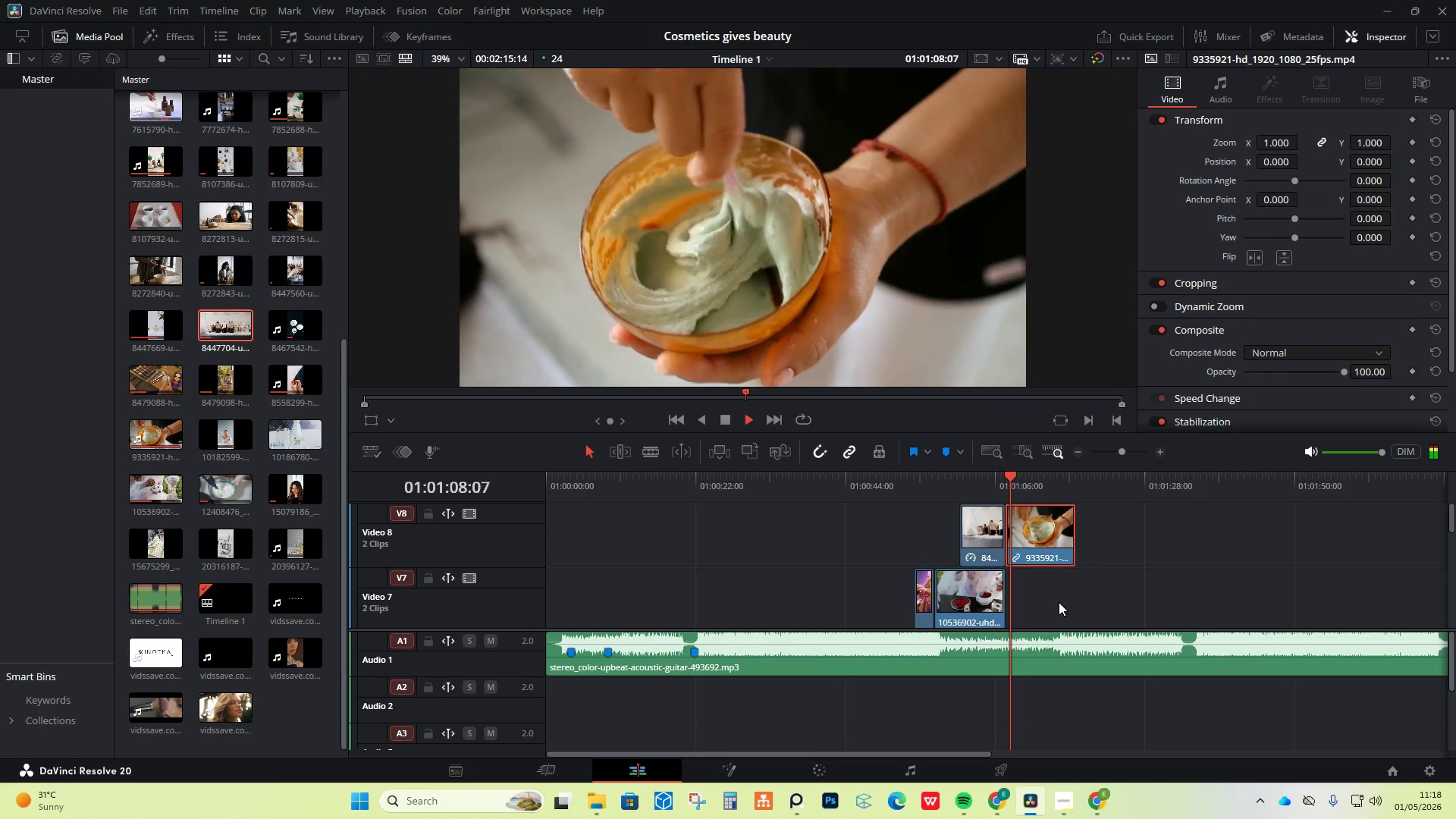 
wait(5.42)
 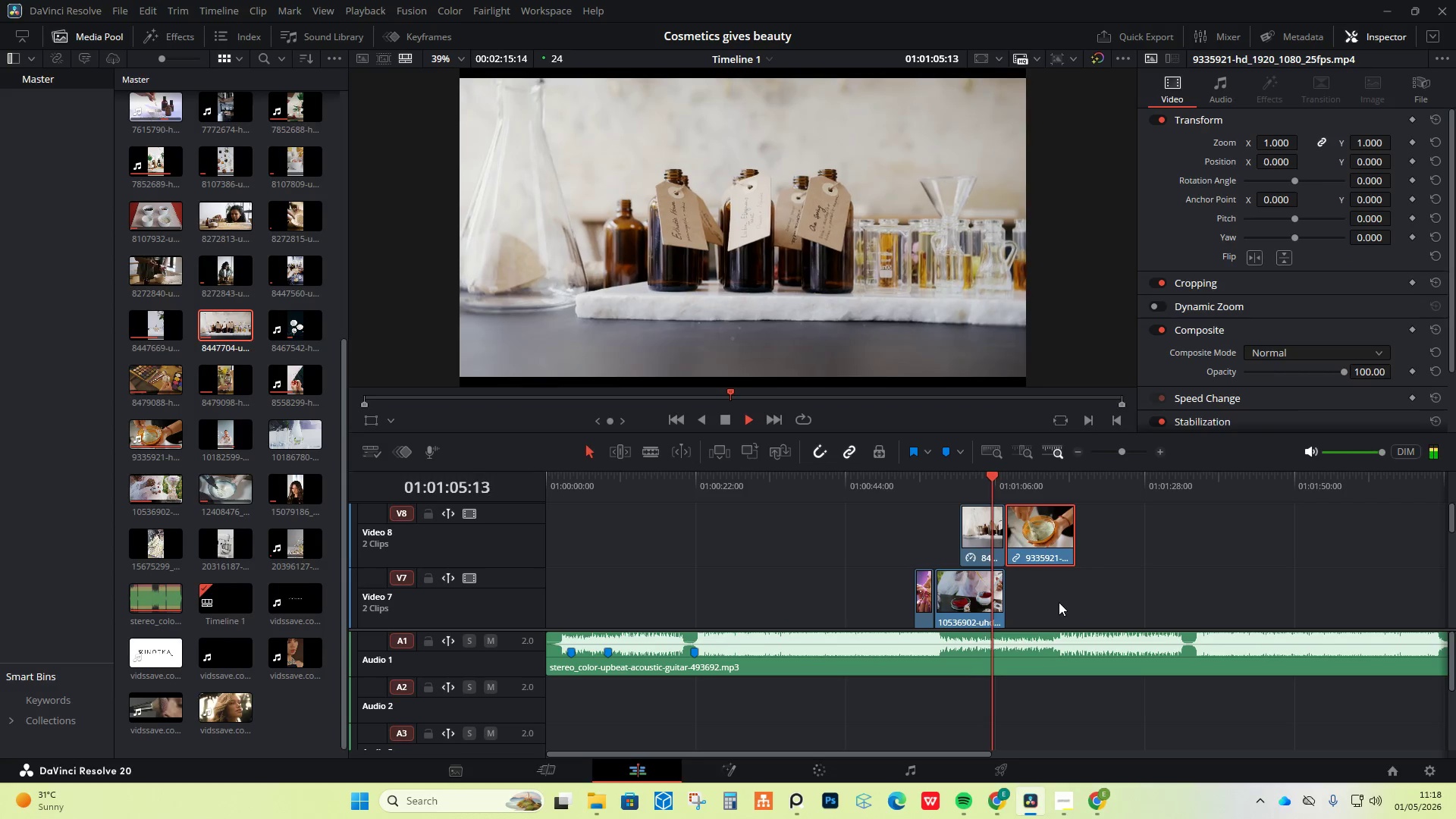 
key(Space)
 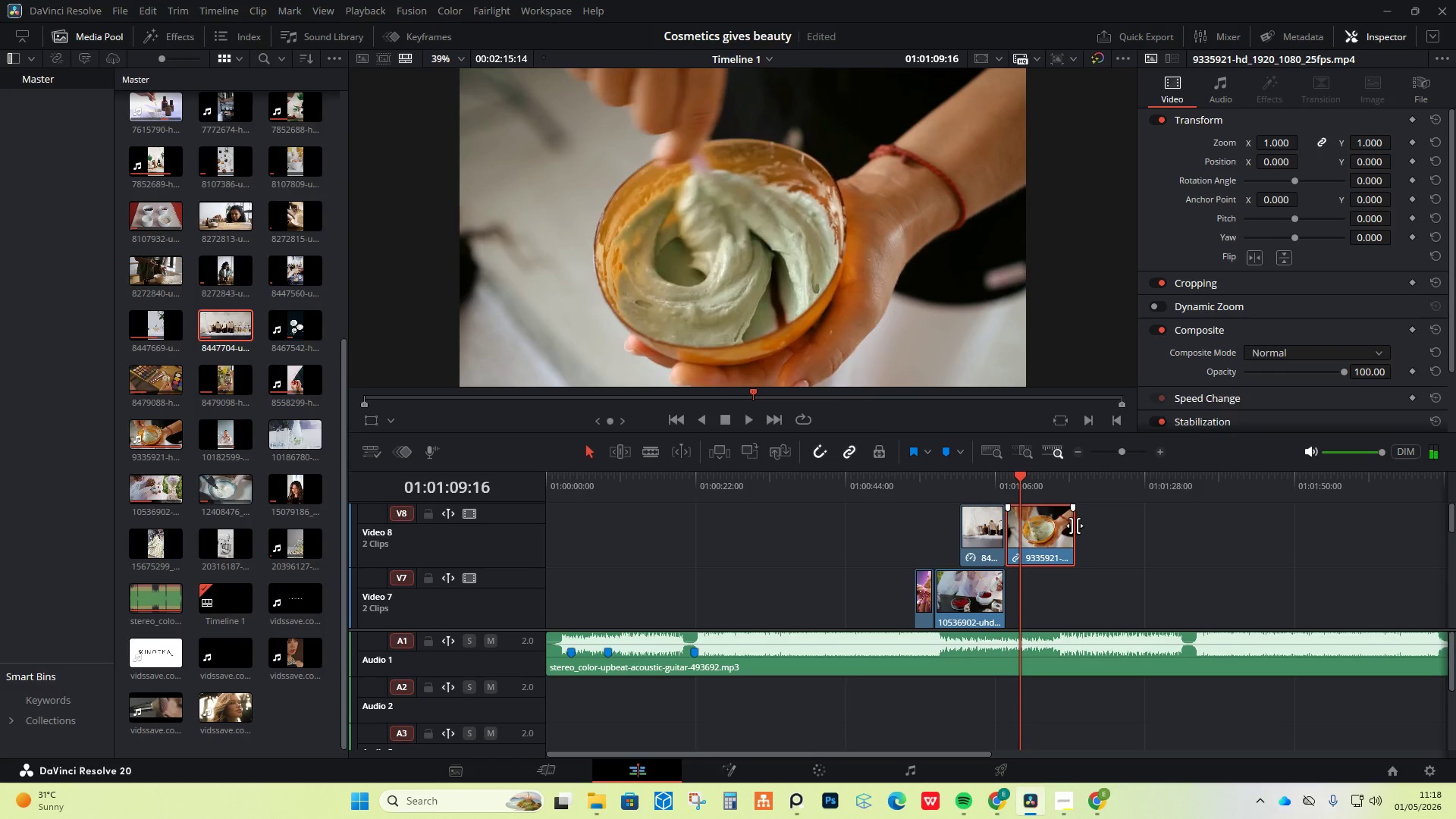 
left_click_drag(start_coordinate=[1075, 525], to_coordinate=[1022, 526])
 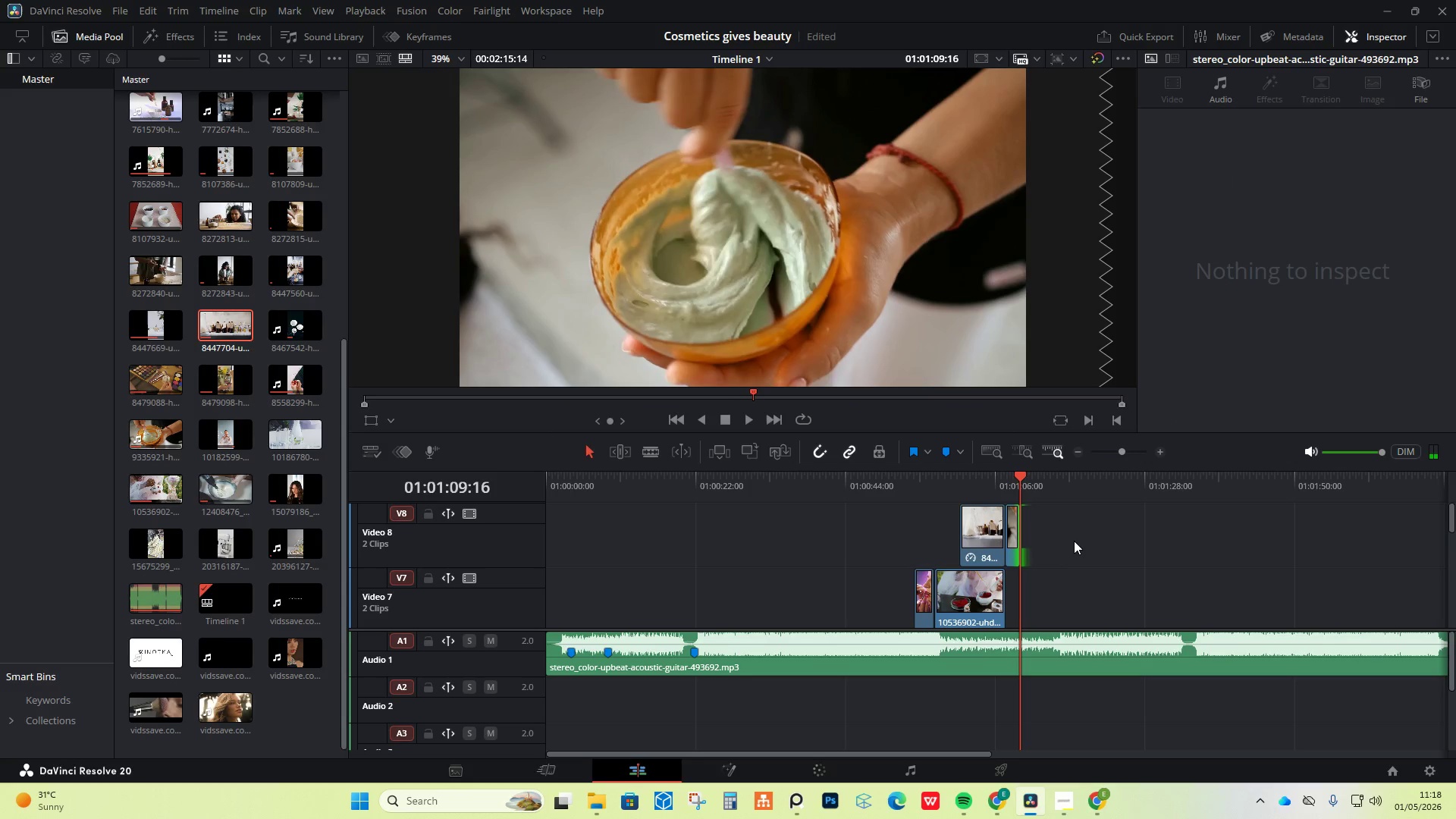 
left_click([1086, 548])
 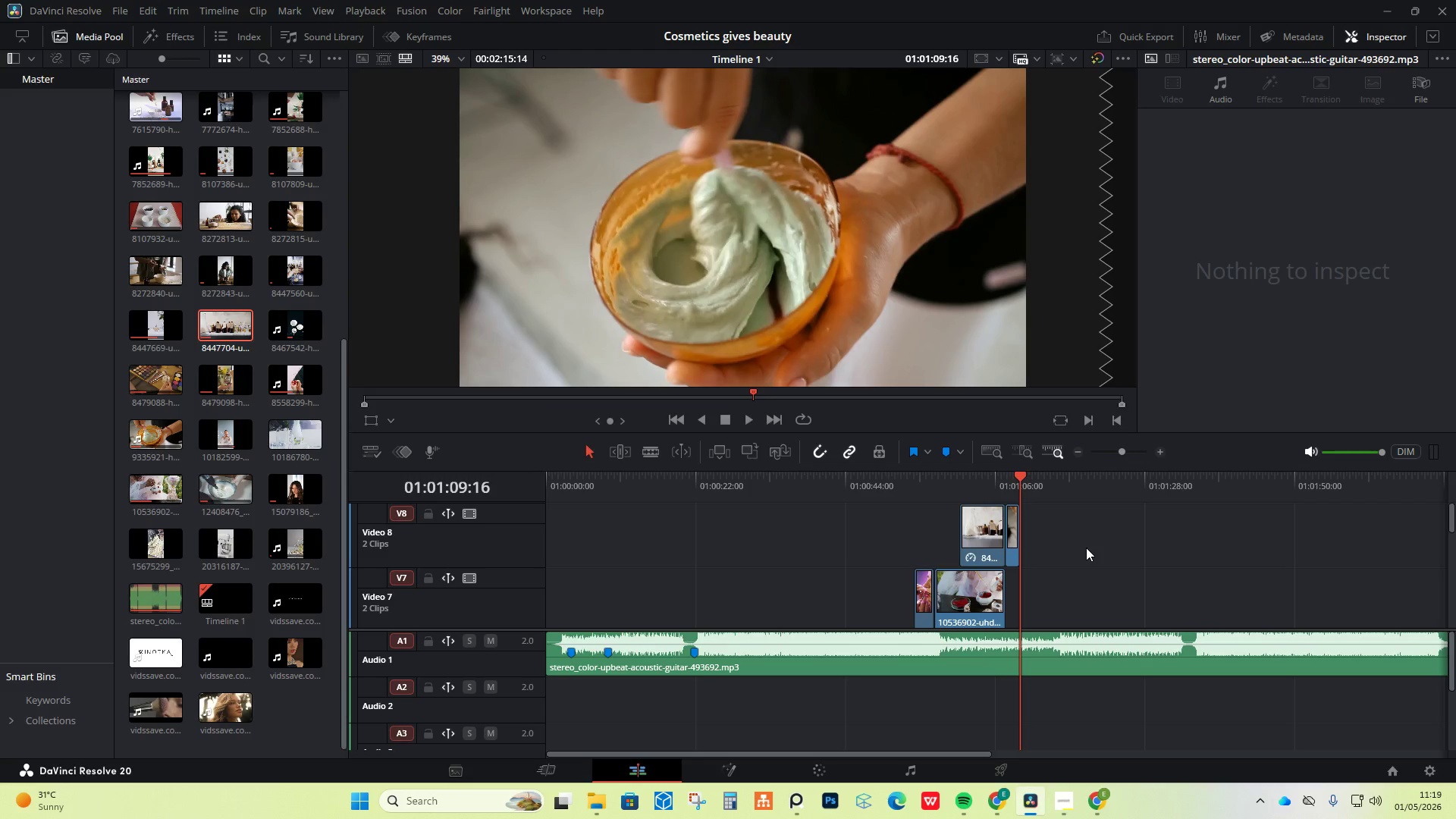 
wait(6.59)
 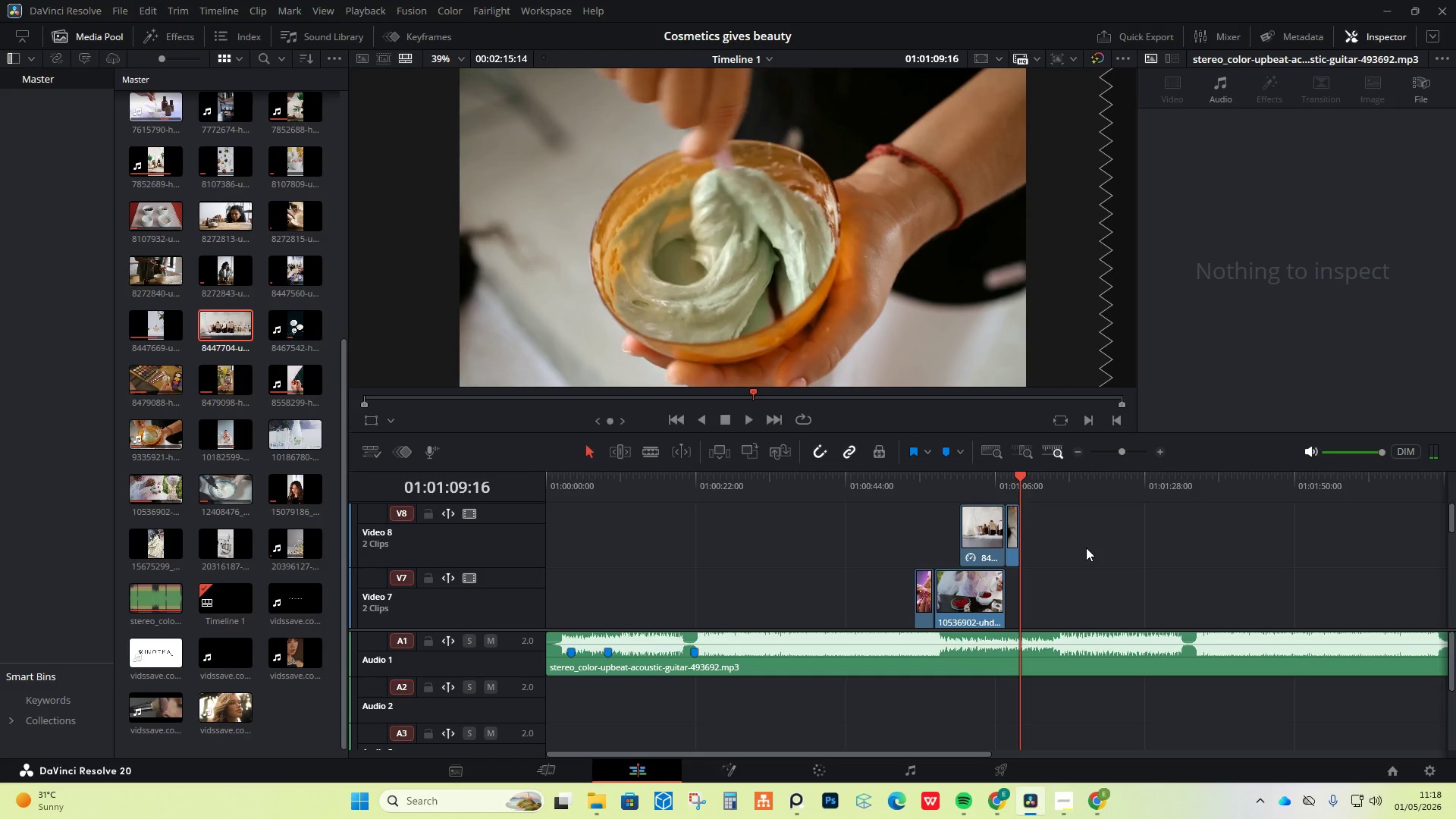 
hold_key(key=AltLeft, duration=0.62)
scroll: coordinate [1063, 549], scroll_direction: down, amount: 1.0
 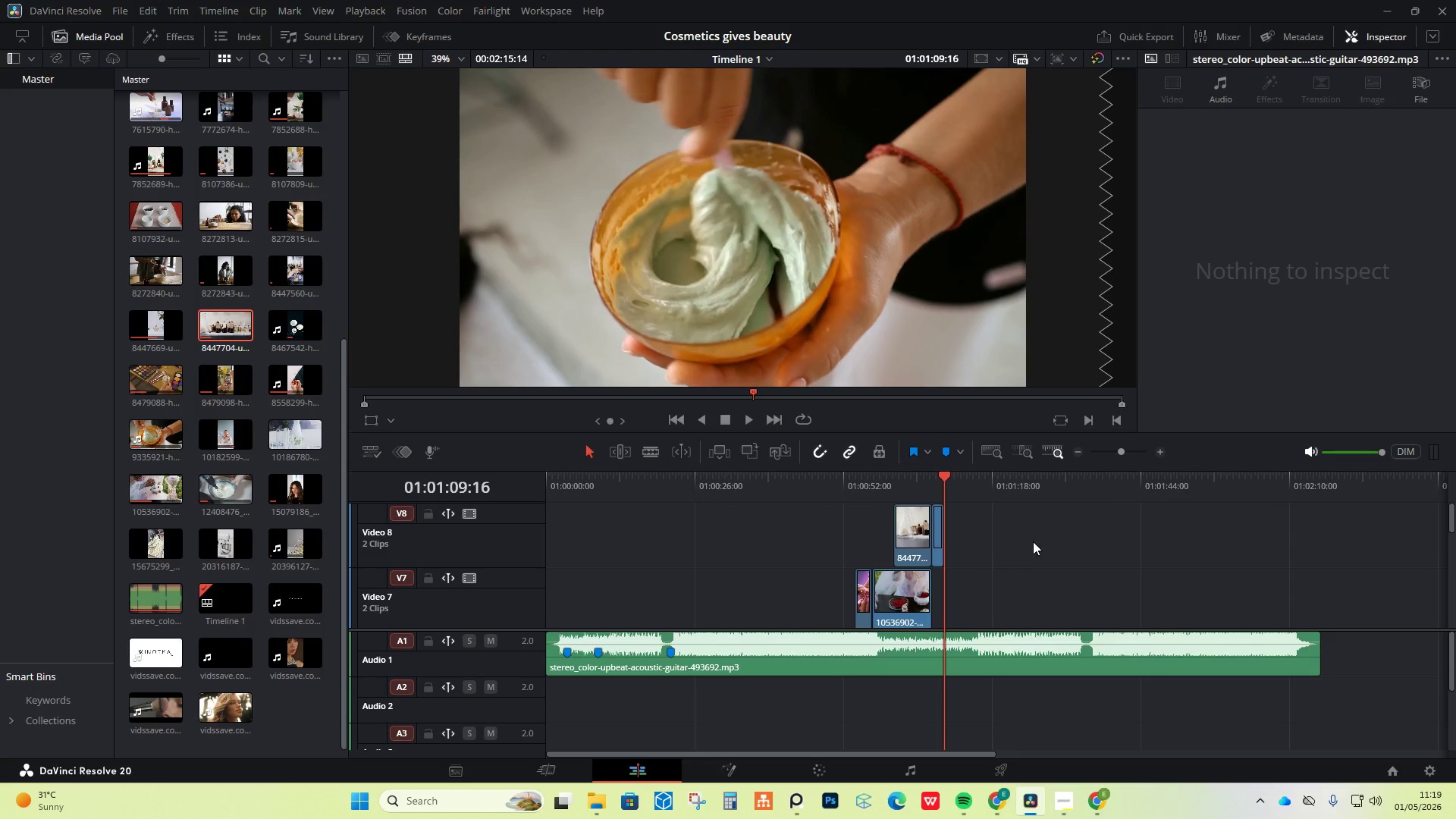 
scroll: coordinate [1012, 594], scroll_direction: up, amount: 3.0
 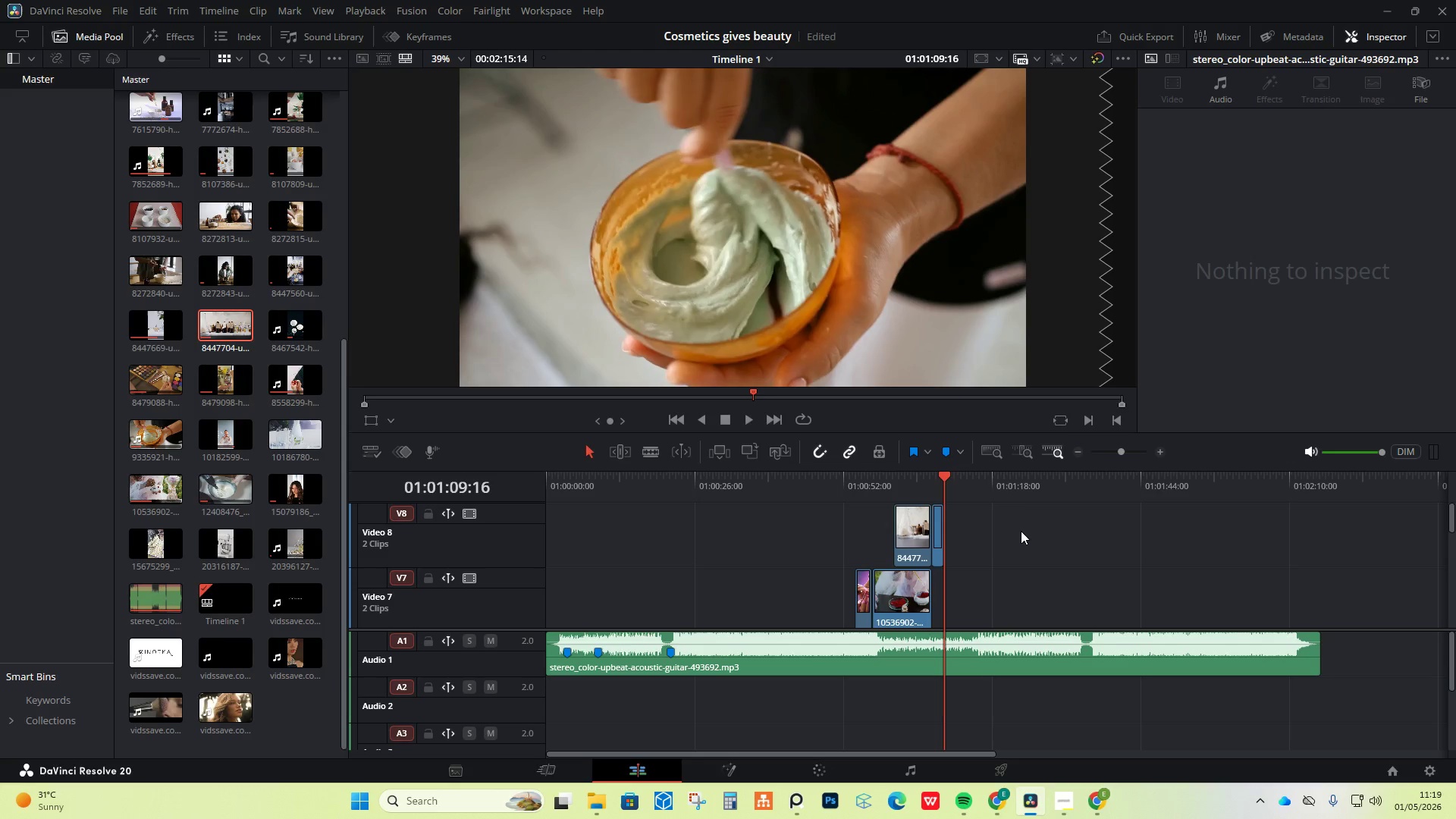 
wait(8.3)
 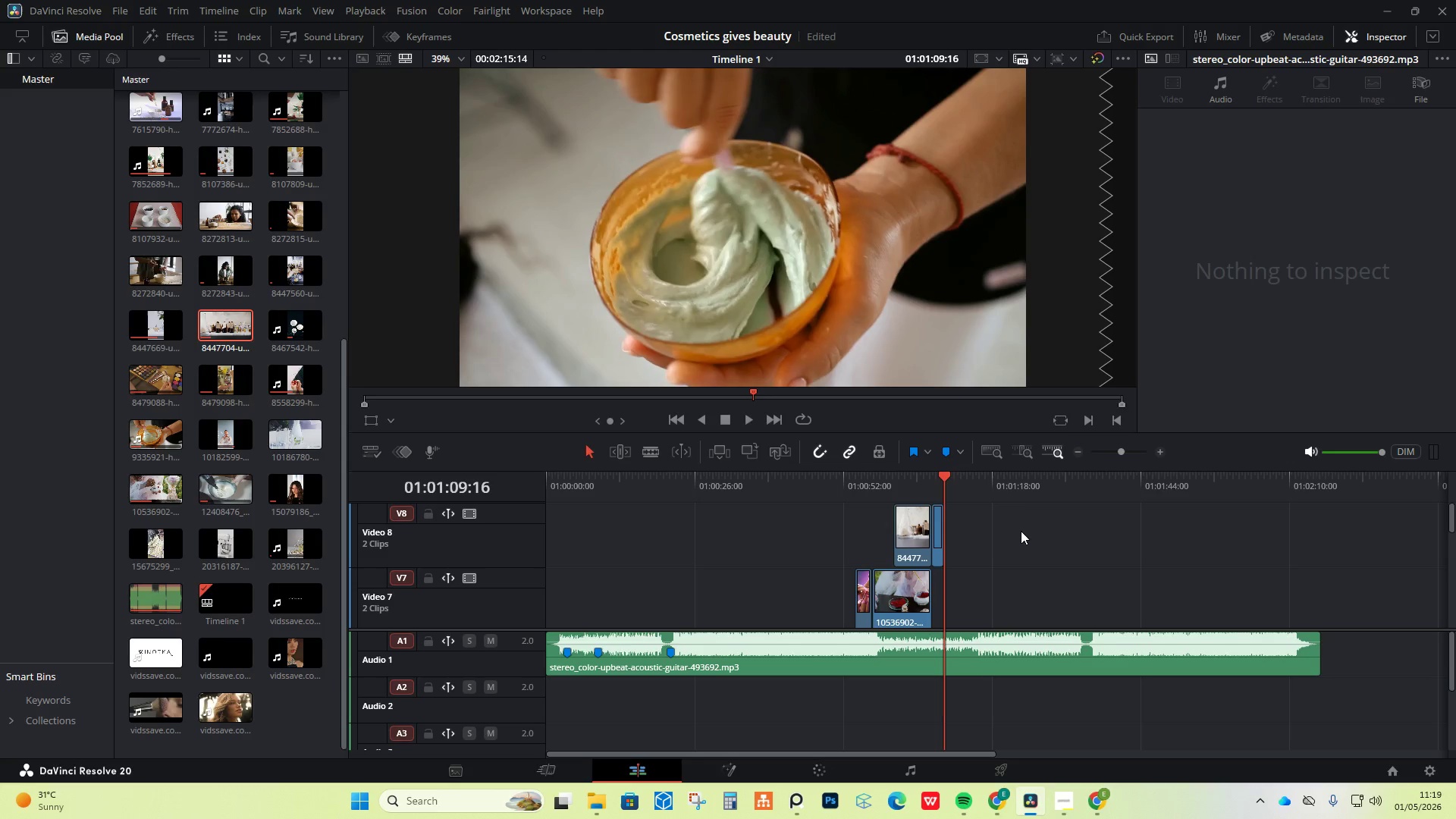 
left_click_drag(start_coordinate=[905, 474], to_coordinate=[935, 472])
 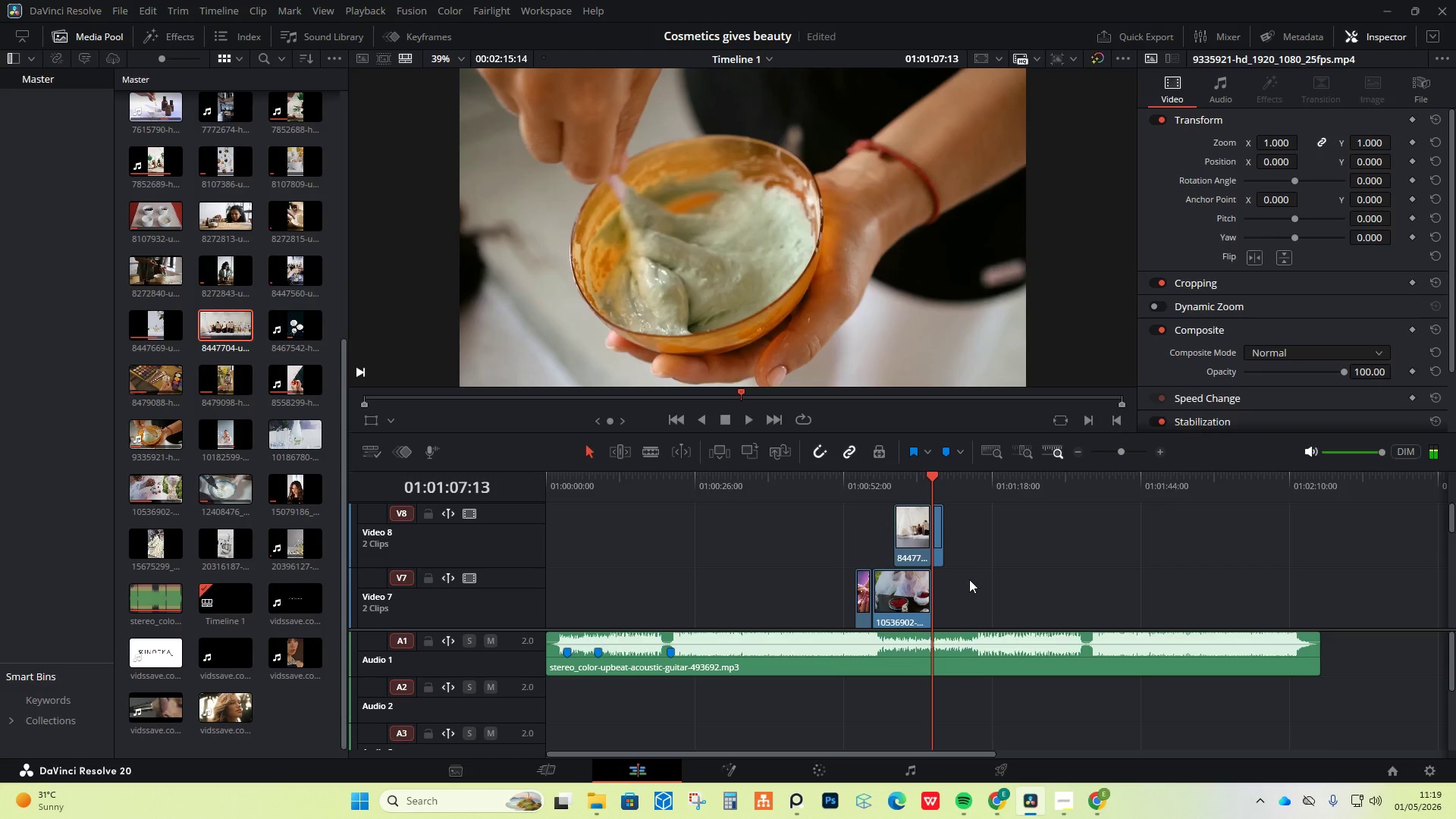 
hold_key(key=AltLeft, duration=1.28)
scroll: coordinate [1046, 544], scroll_direction: up, amount: 9.0
 